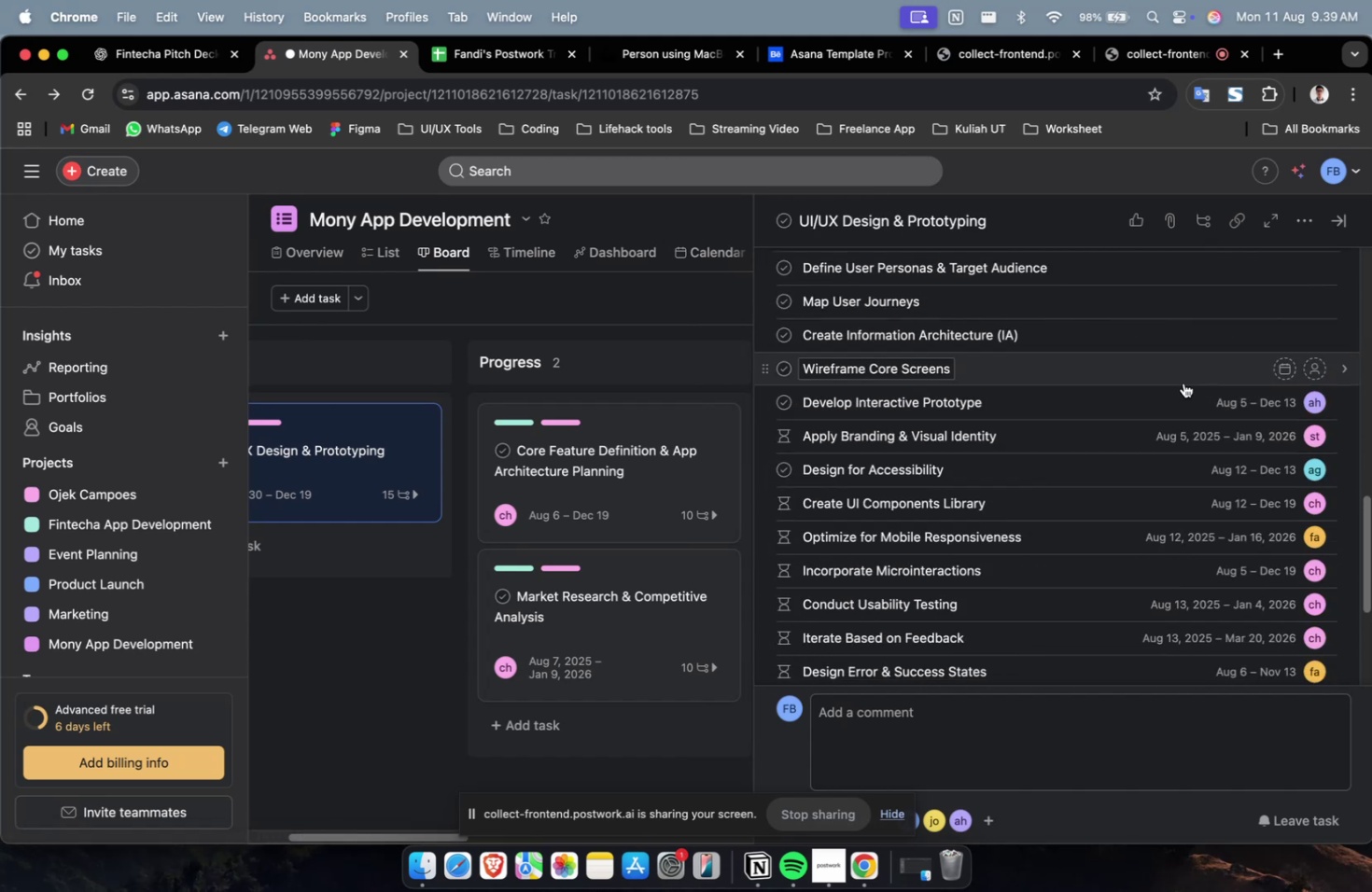 
left_click([1183, 381])
 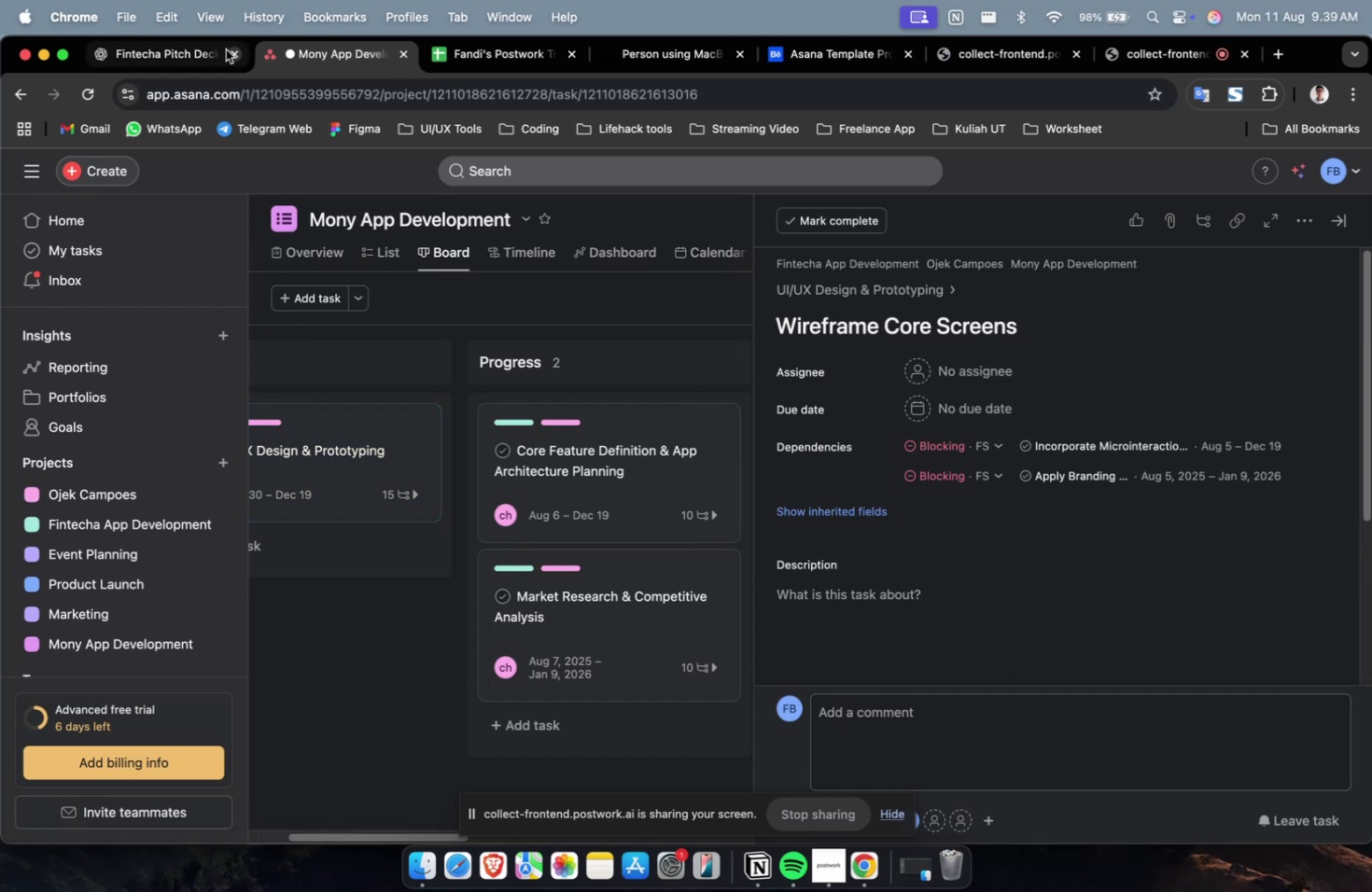 
left_click([189, 52])
 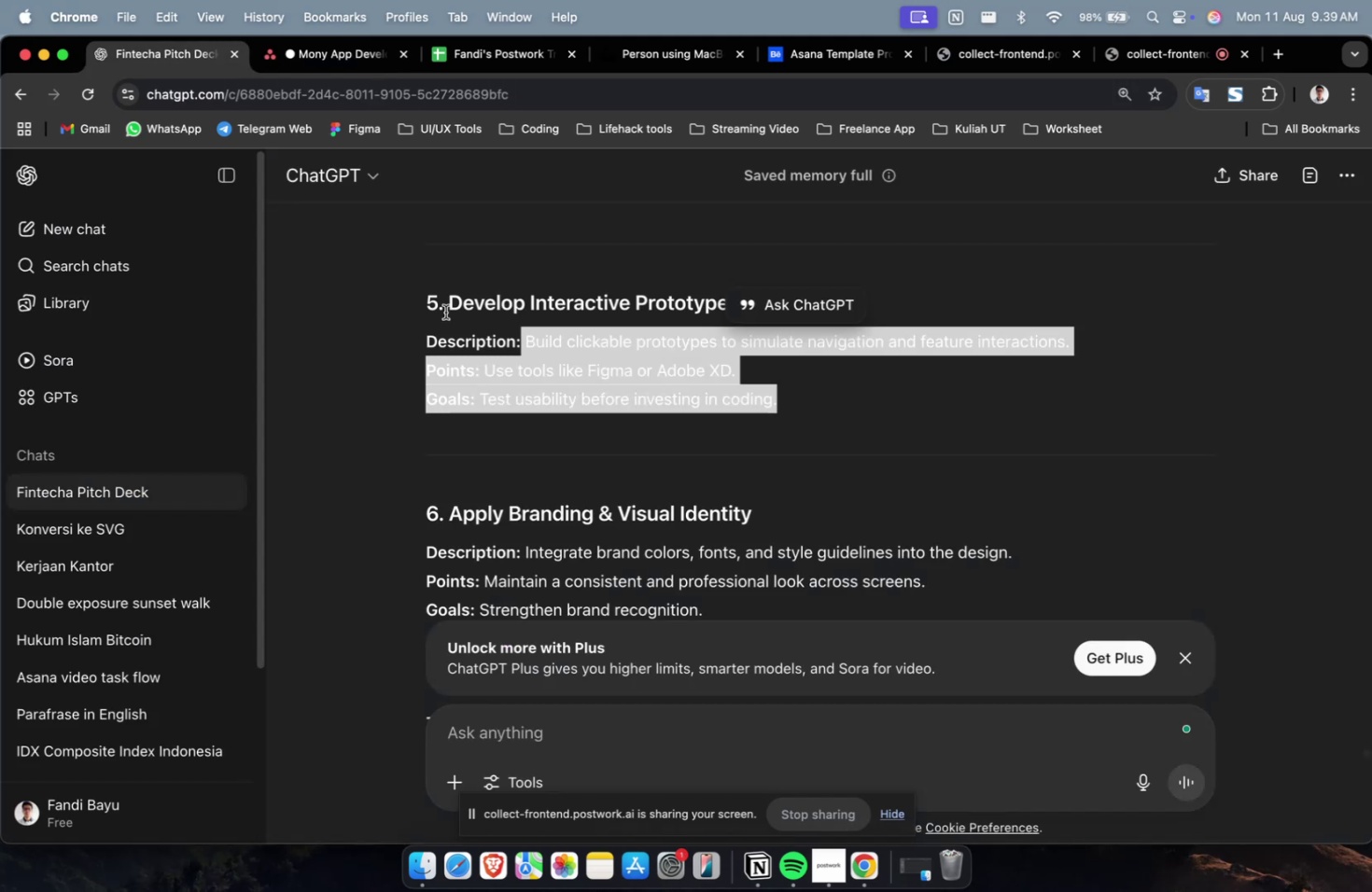 
scroll: coordinate [445, 312], scroll_direction: up, amount: 8.0
 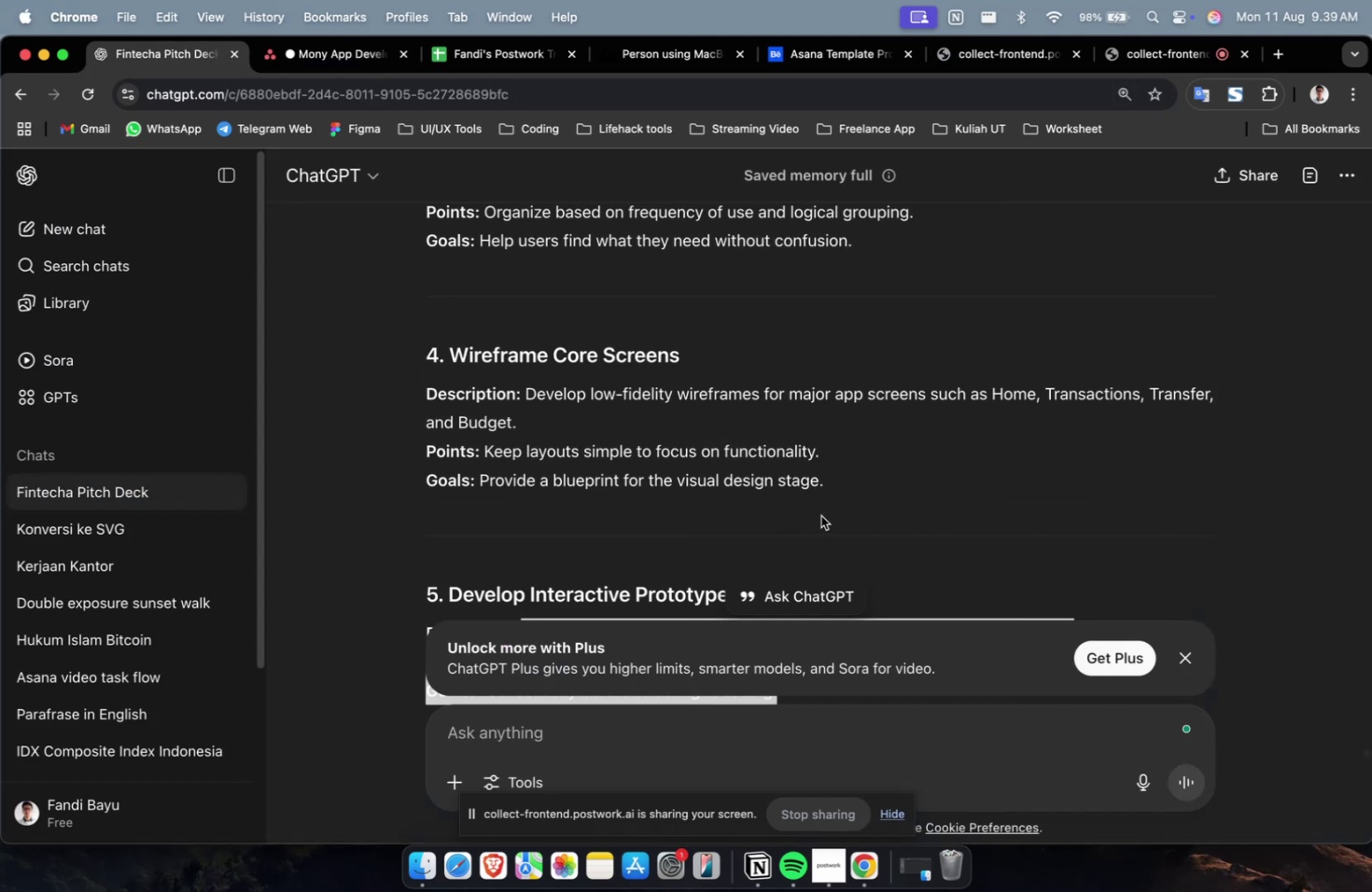 
left_click_drag(start_coordinate=[833, 487], to_coordinate=[525, 398])
 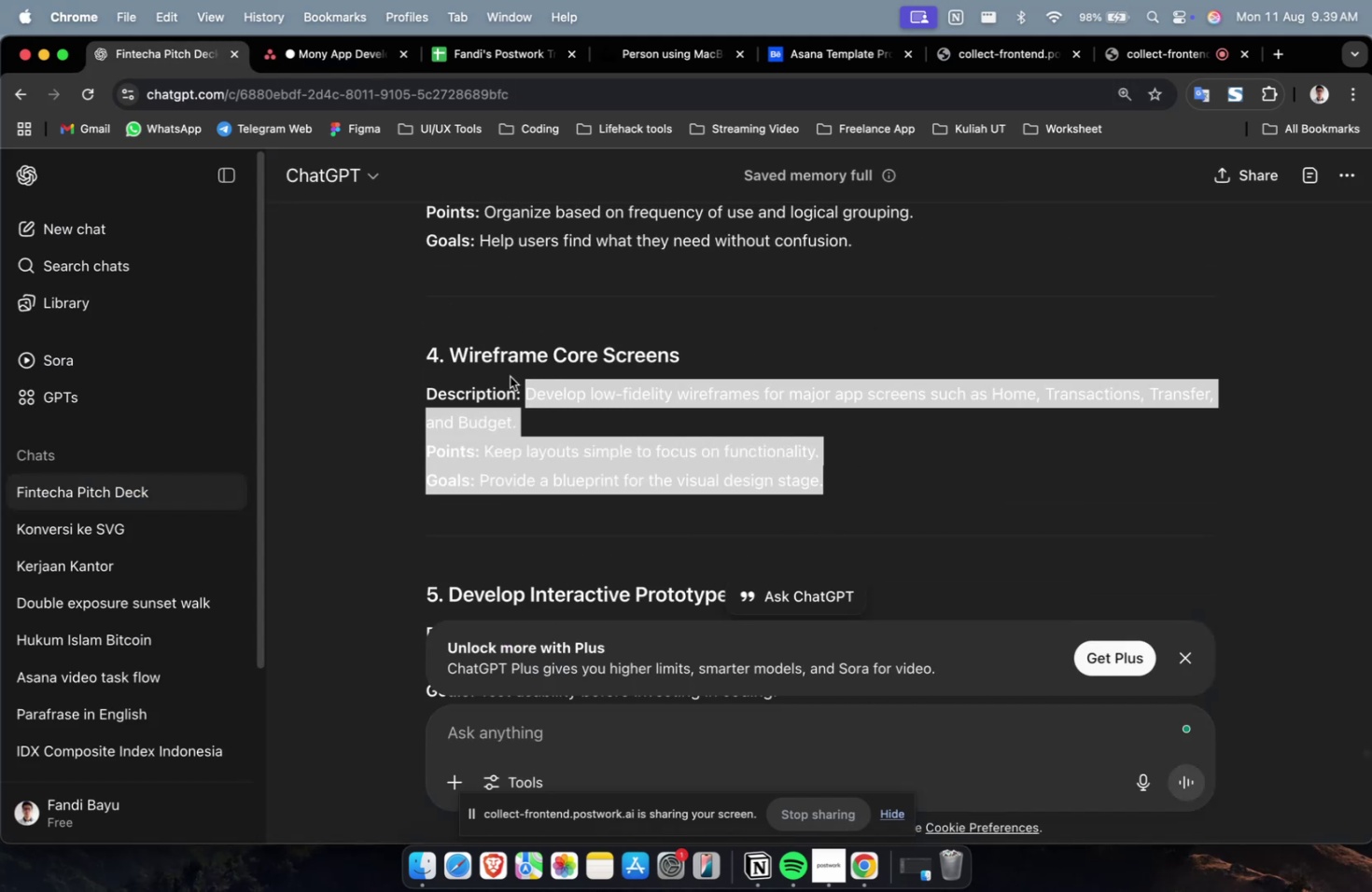 
key(Meta+C)
 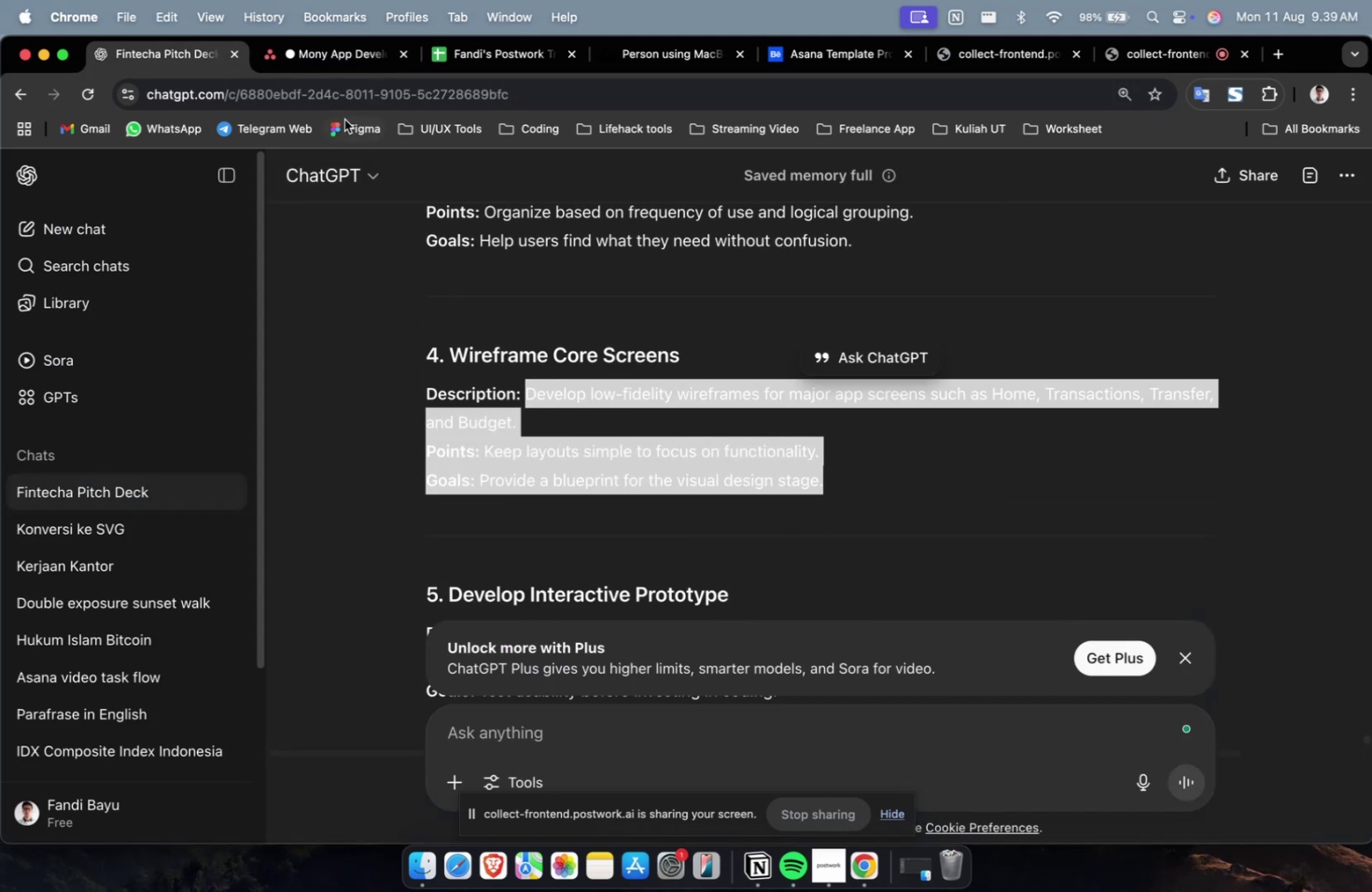 
key(Meta+C)
 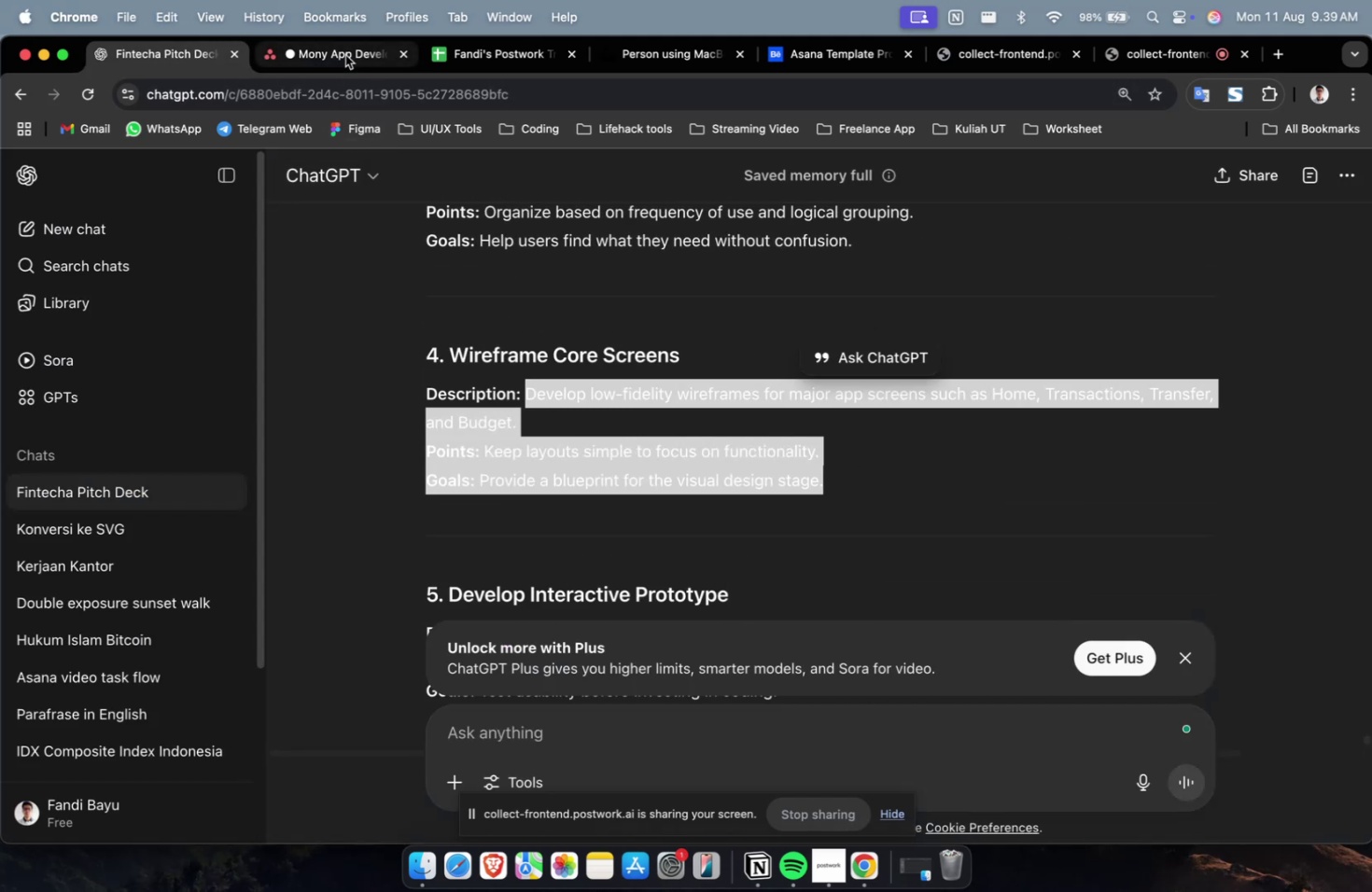 
left_click([345, 55])
 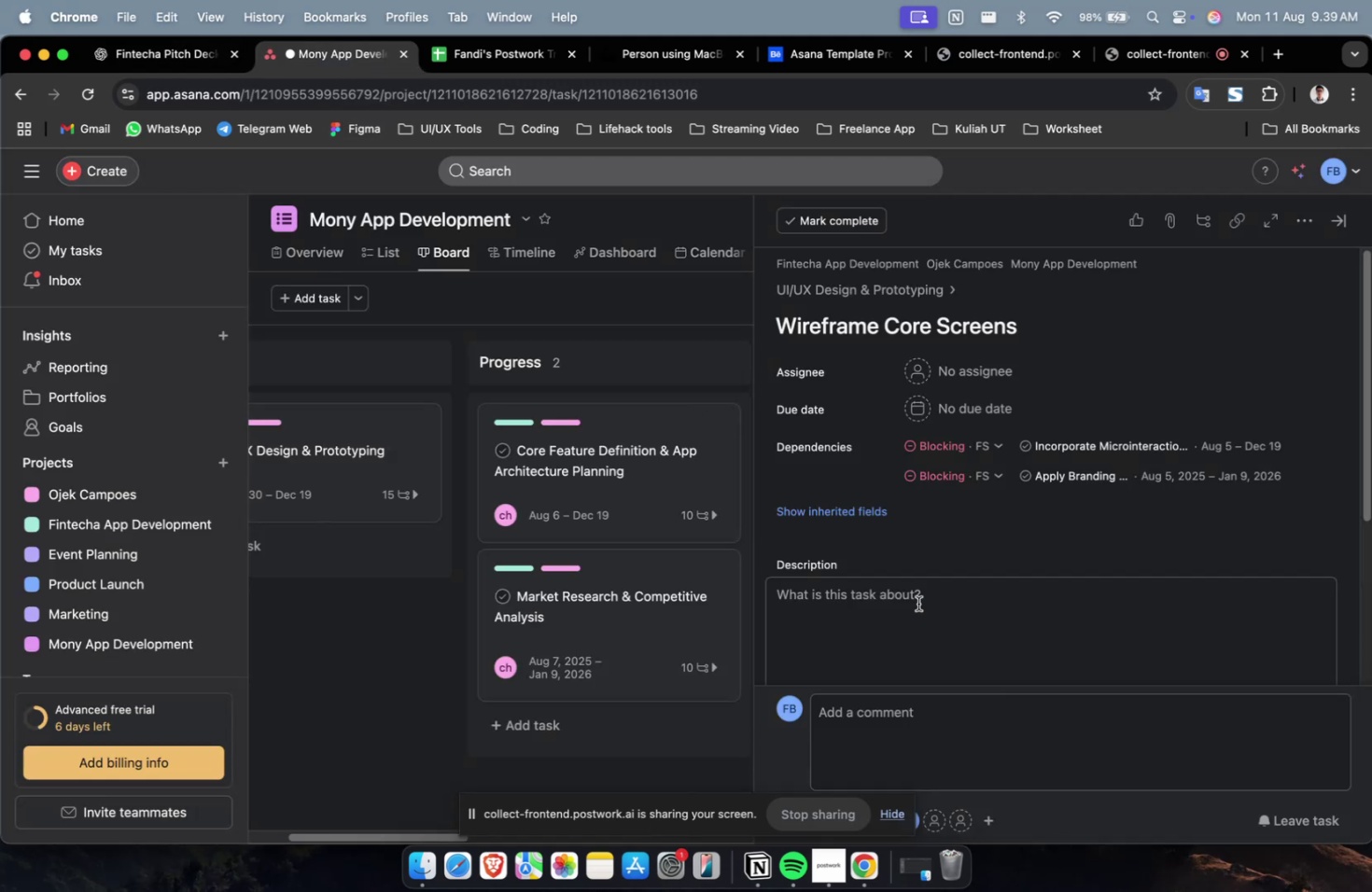 
double_click([917, 603])
 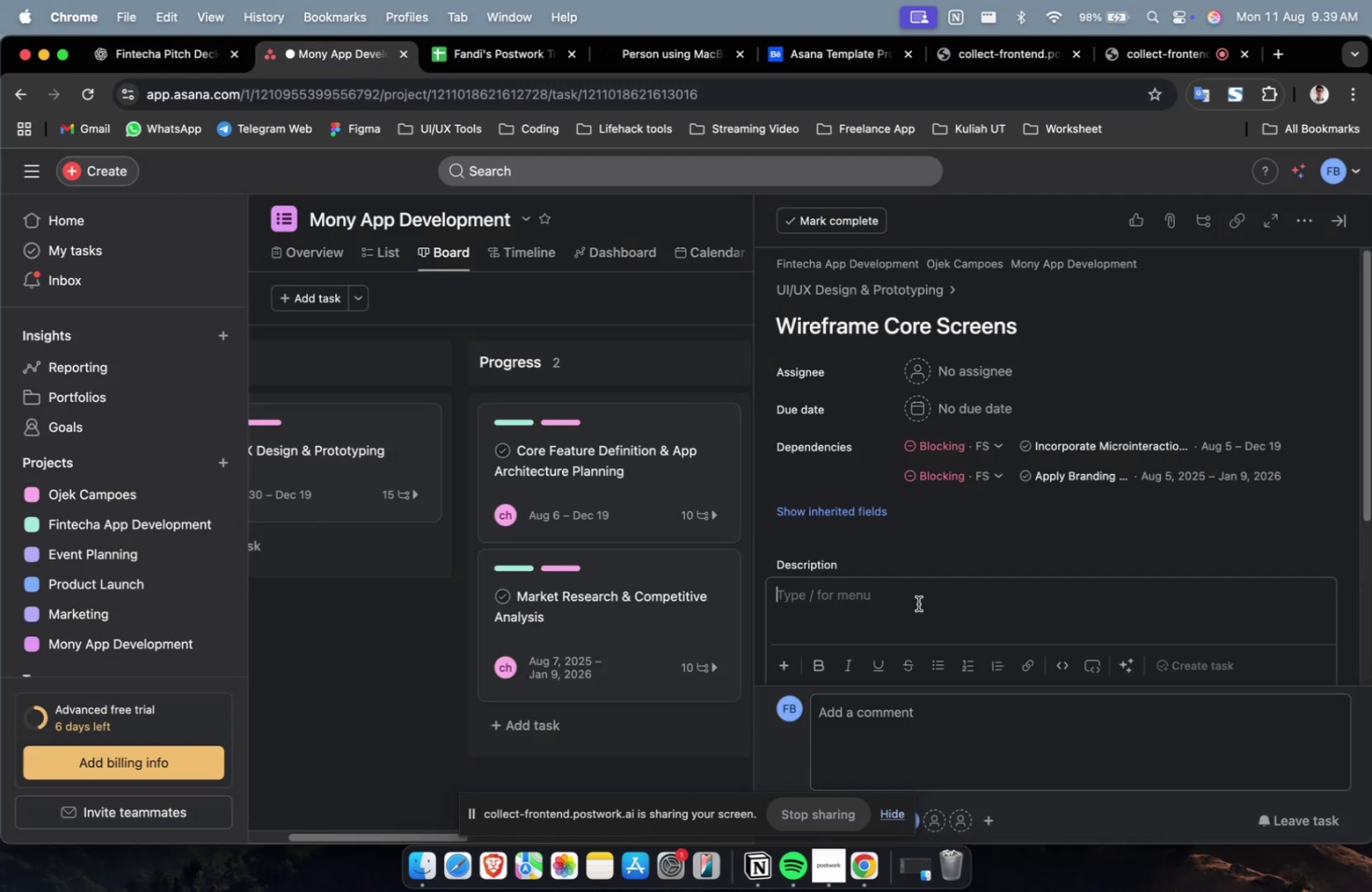 
key(Meta+CommandLeft)
 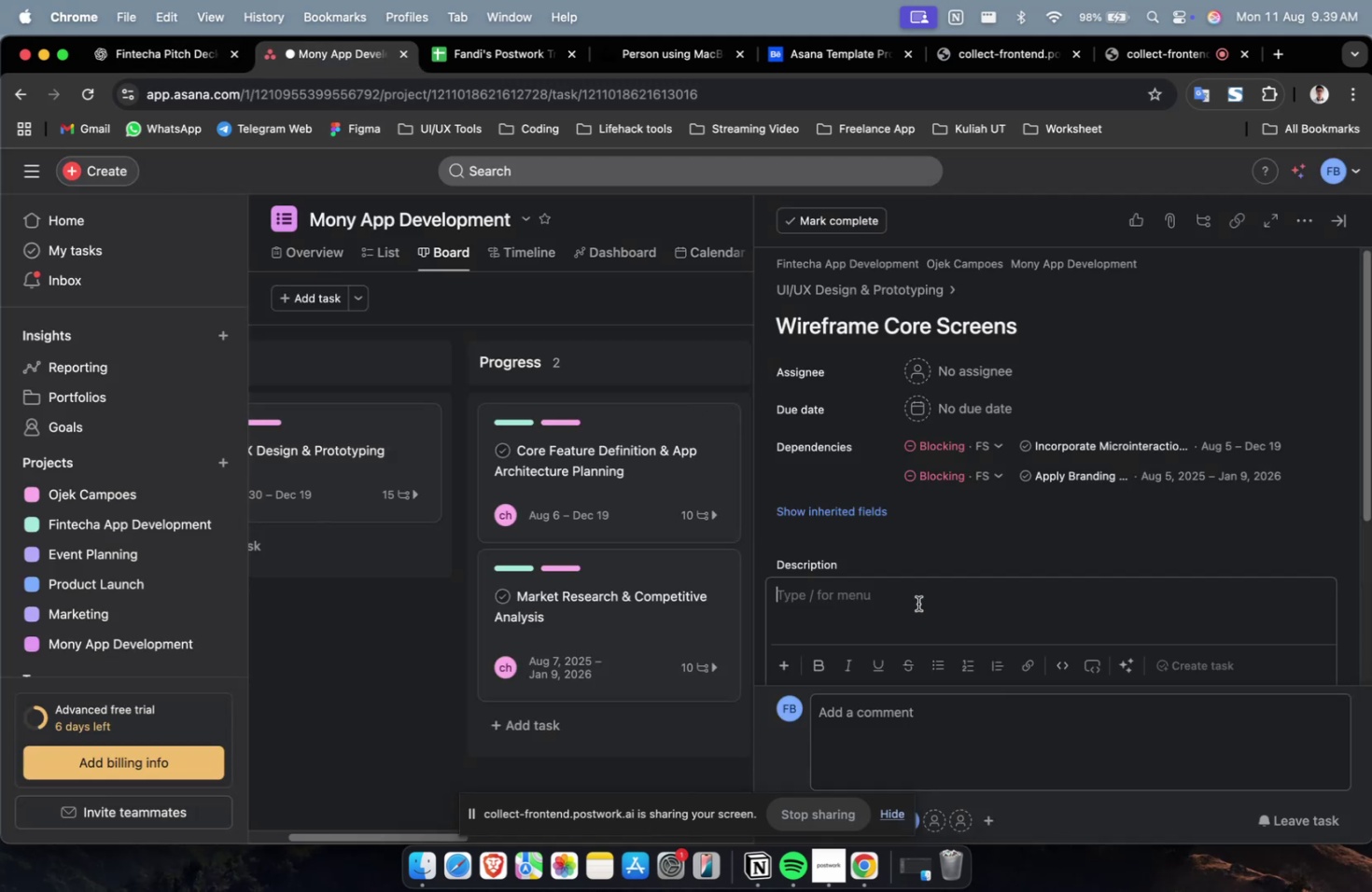 
key(Meta+V)
 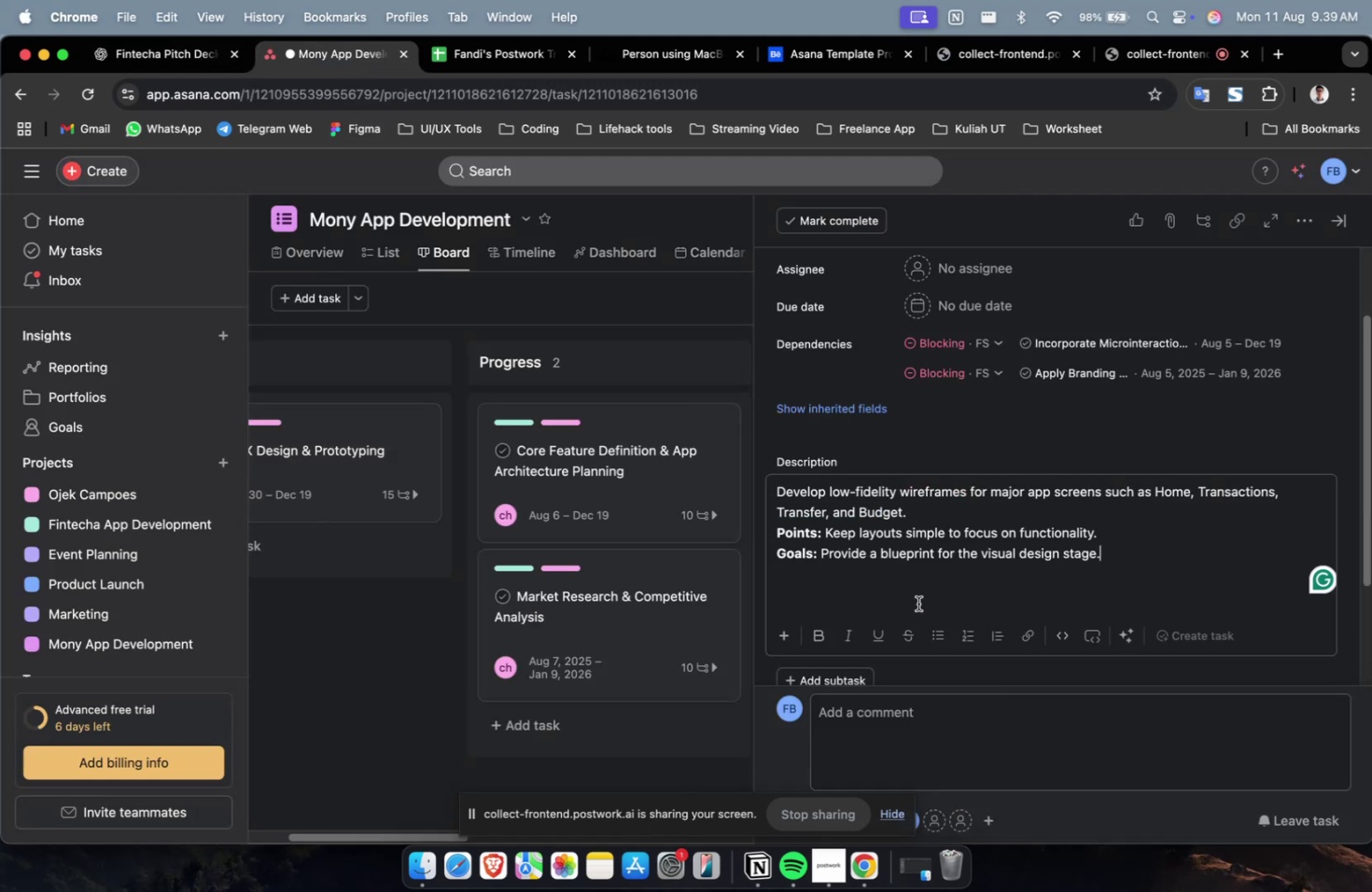 
scroll: coordinate [917, 603], scroll_direction: up, amount: 14.0
 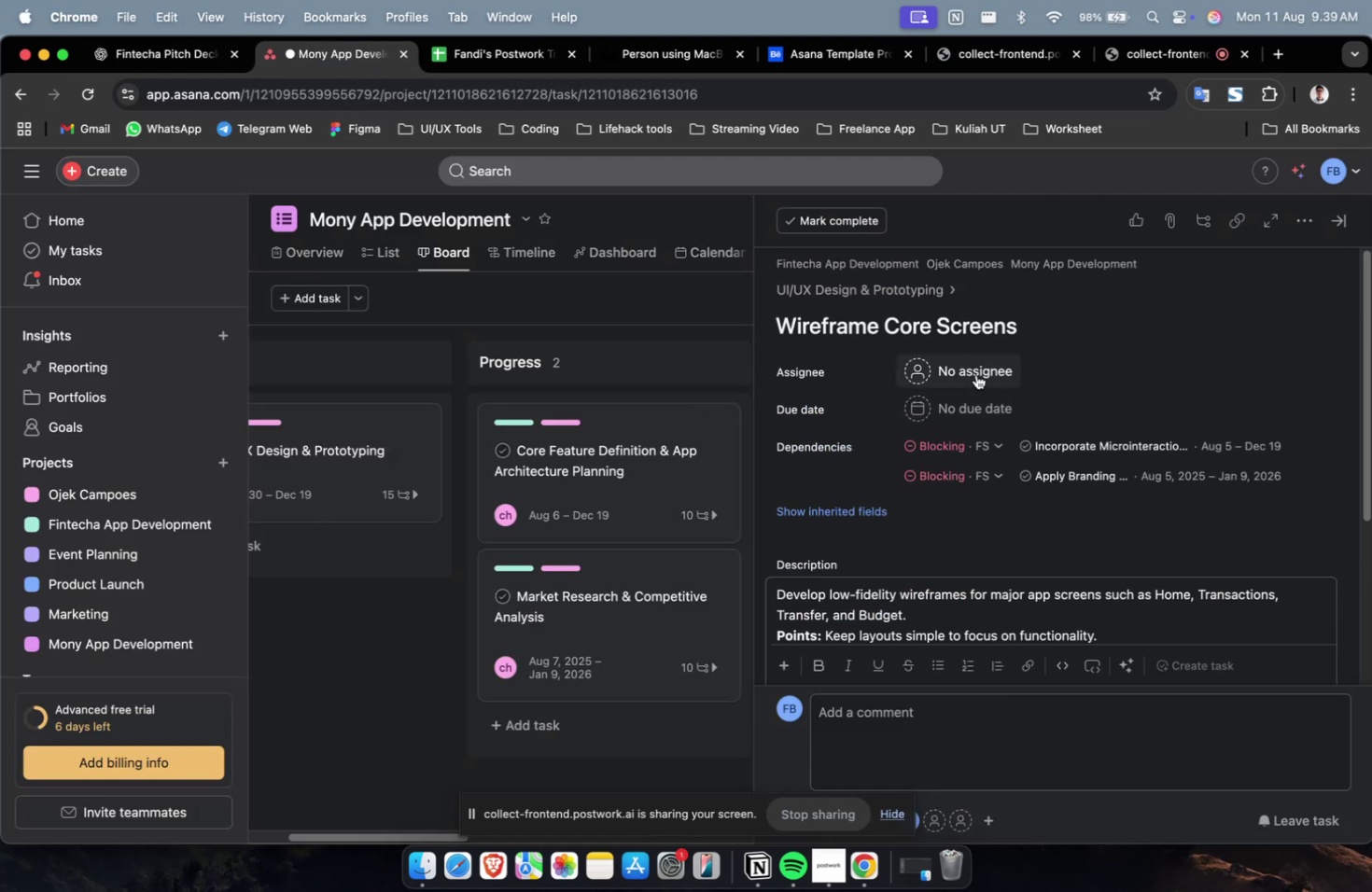 
left_click([975, 374])
 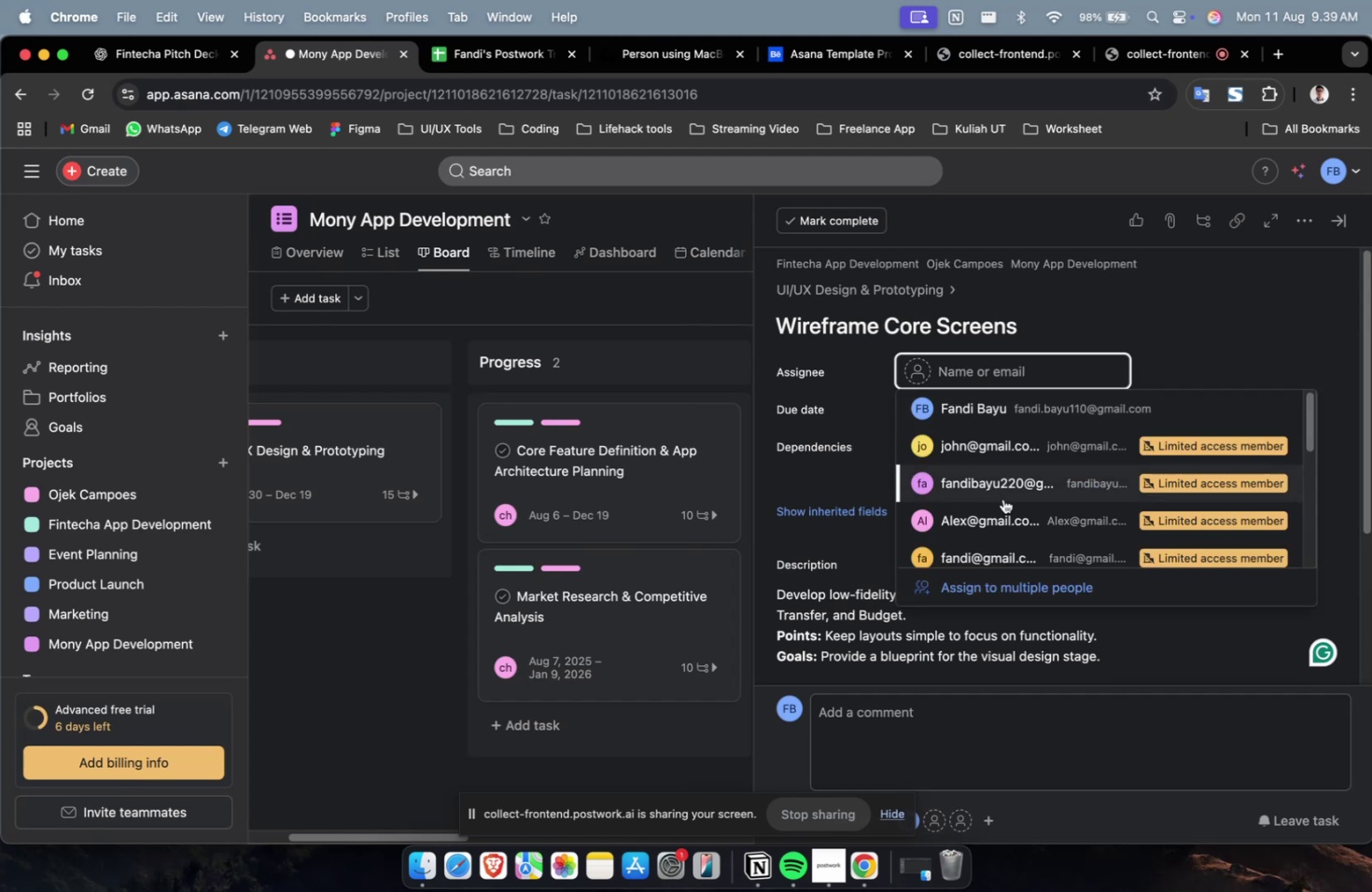 
double_click([1002, 498])
 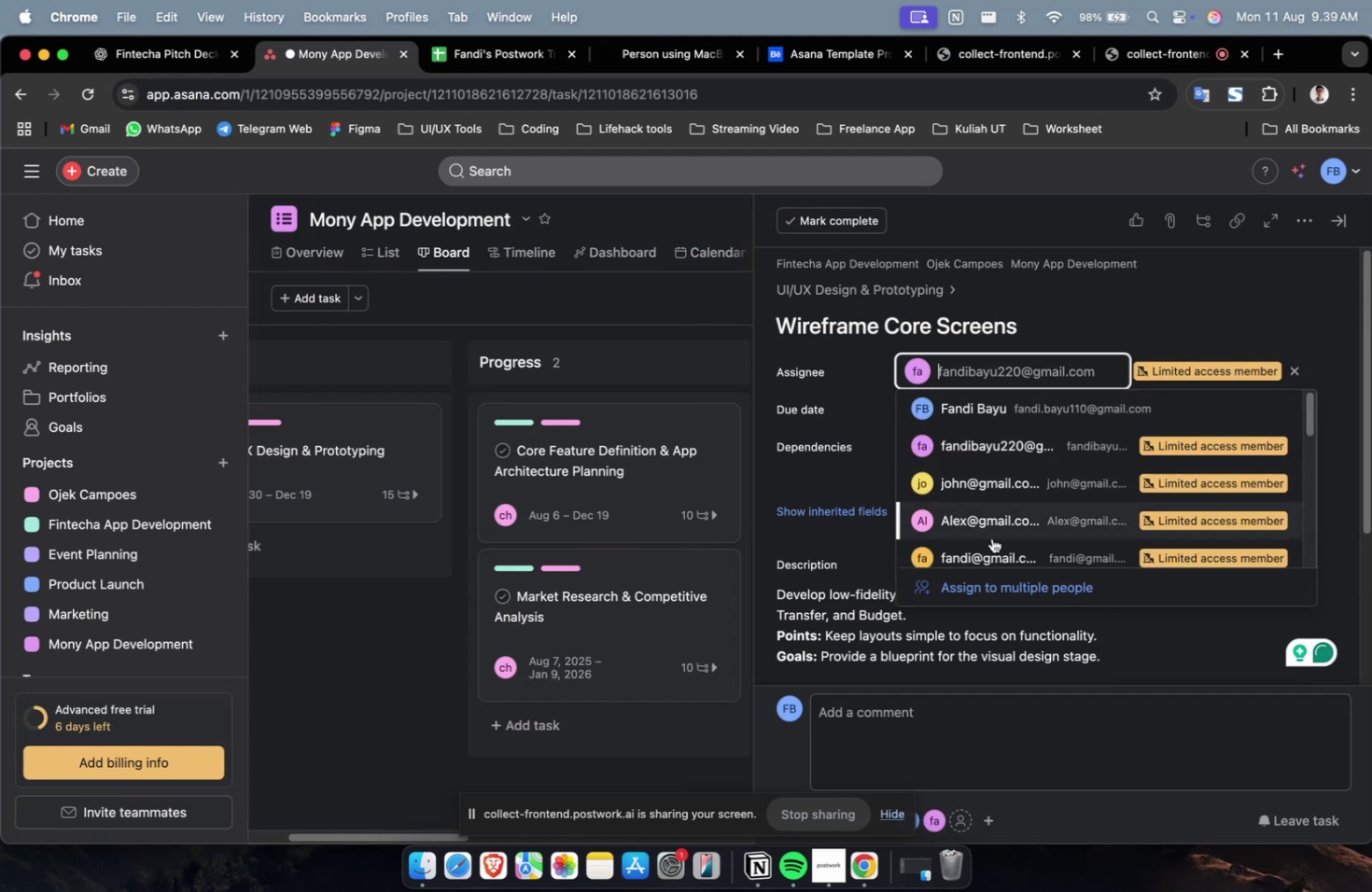 
left_click([990, 547])
 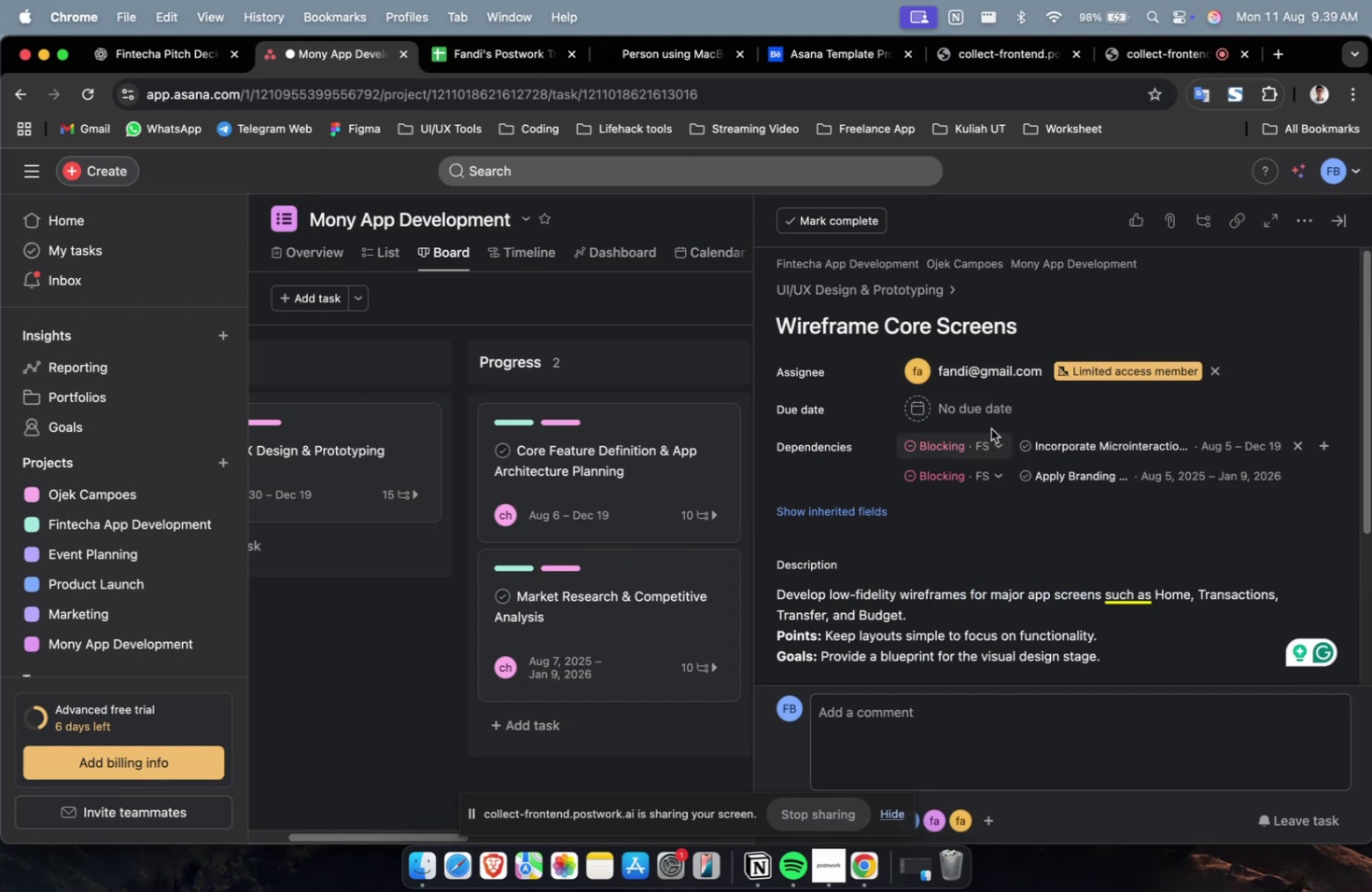 
left_click([988, 418])
 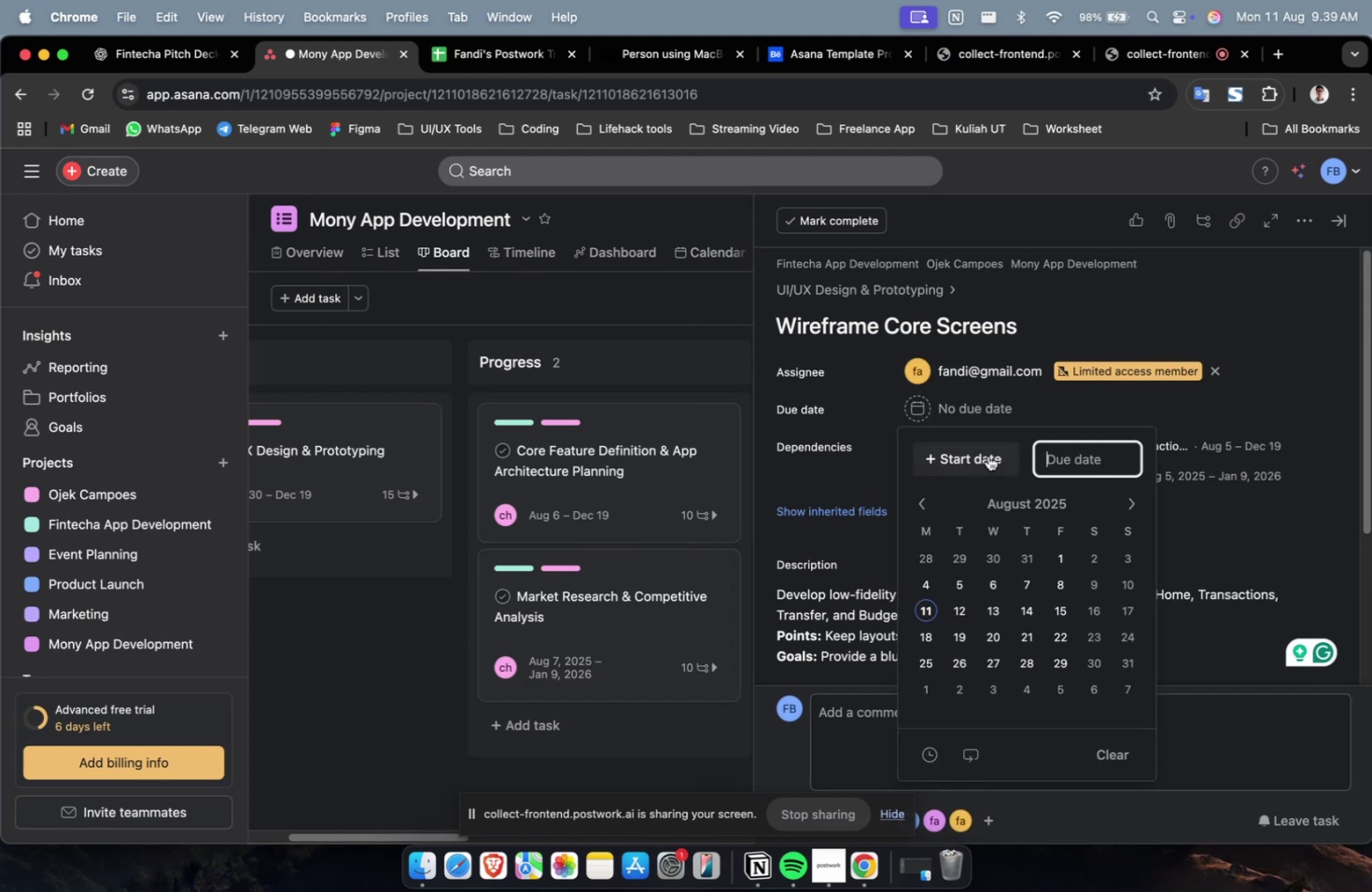 
double_click([987, 455])
 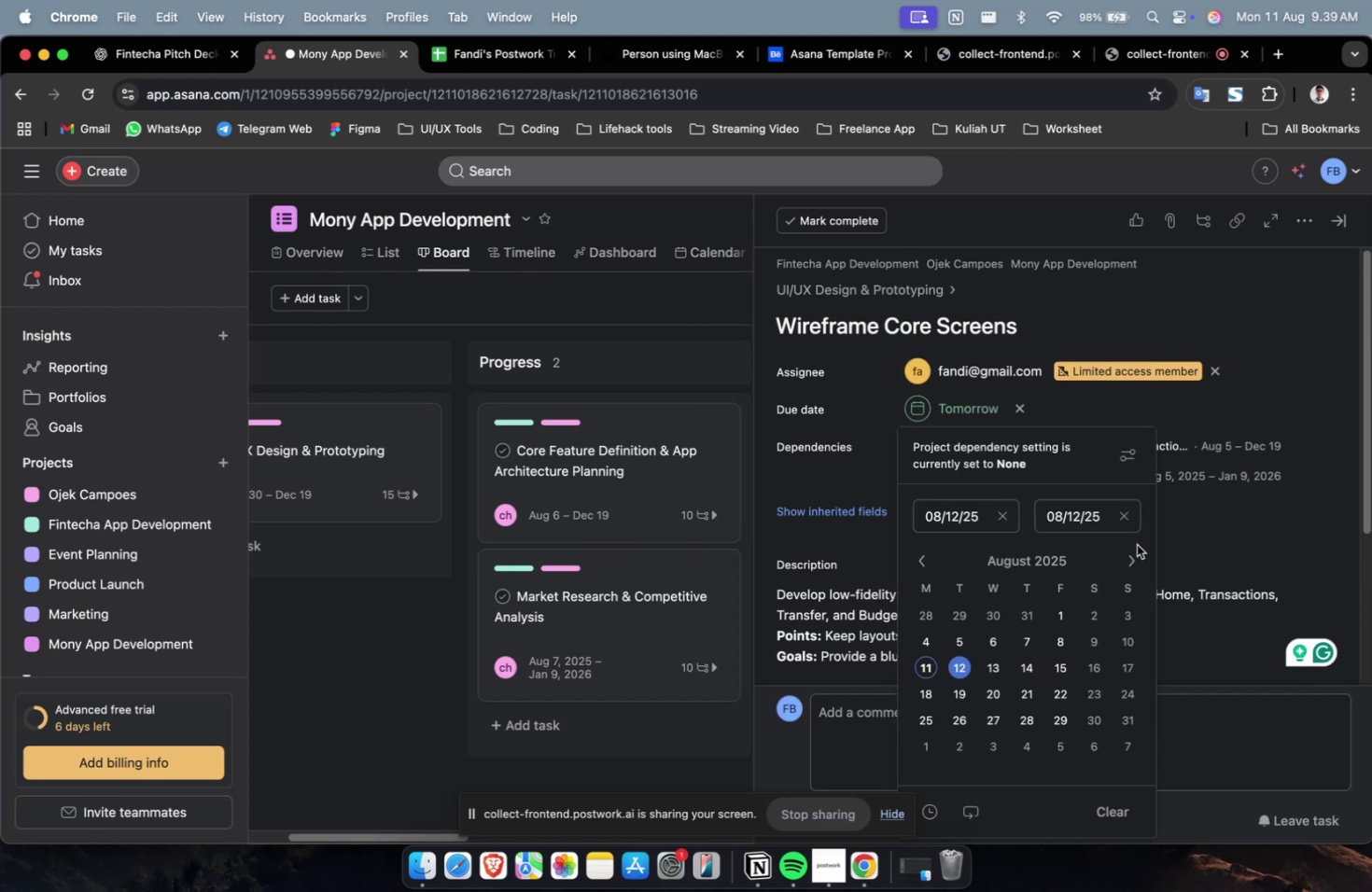 
double_click([1135, 555])
 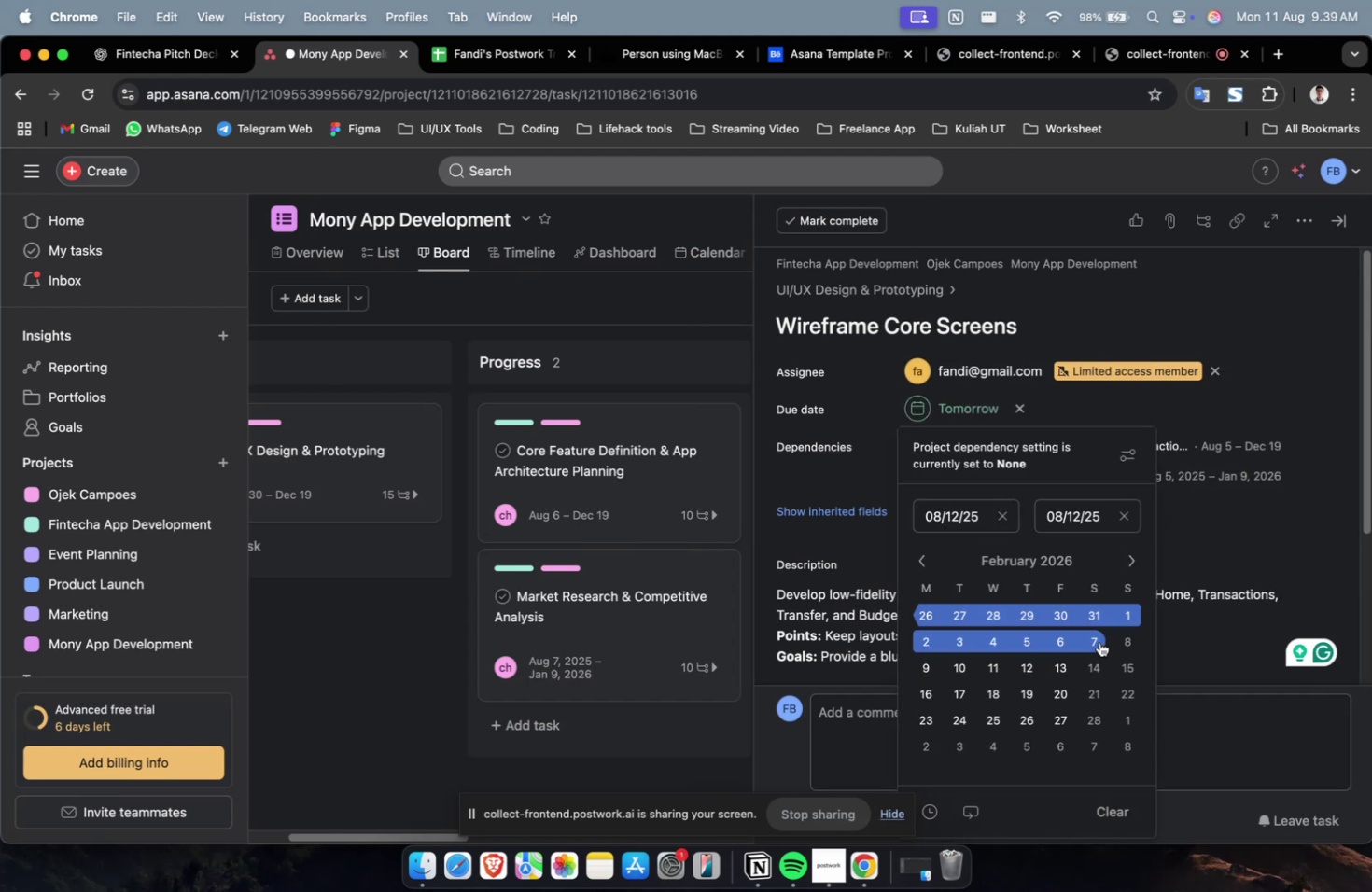 
double_click([1219, 535])
 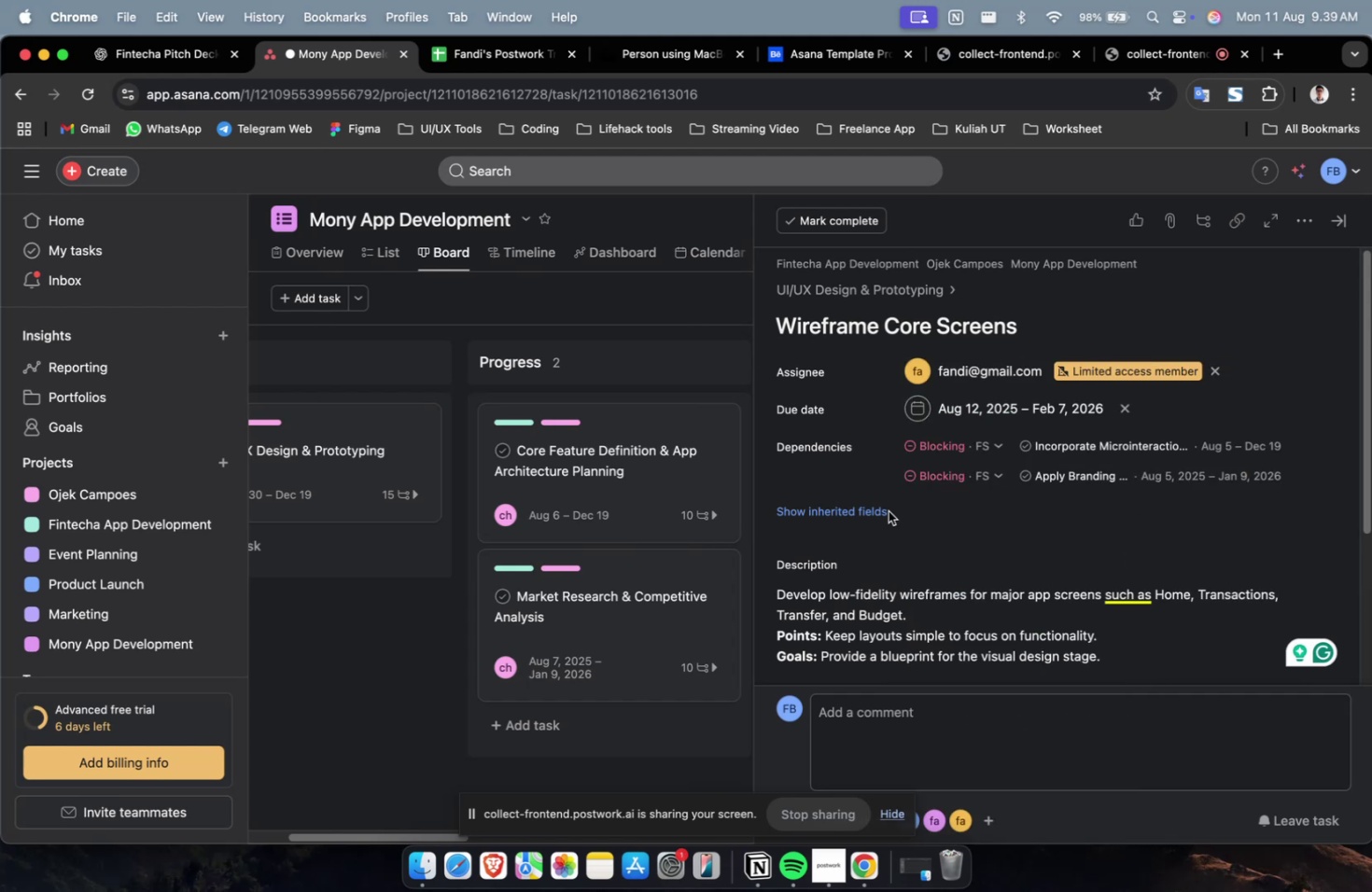 
triple_click([888, 511])
 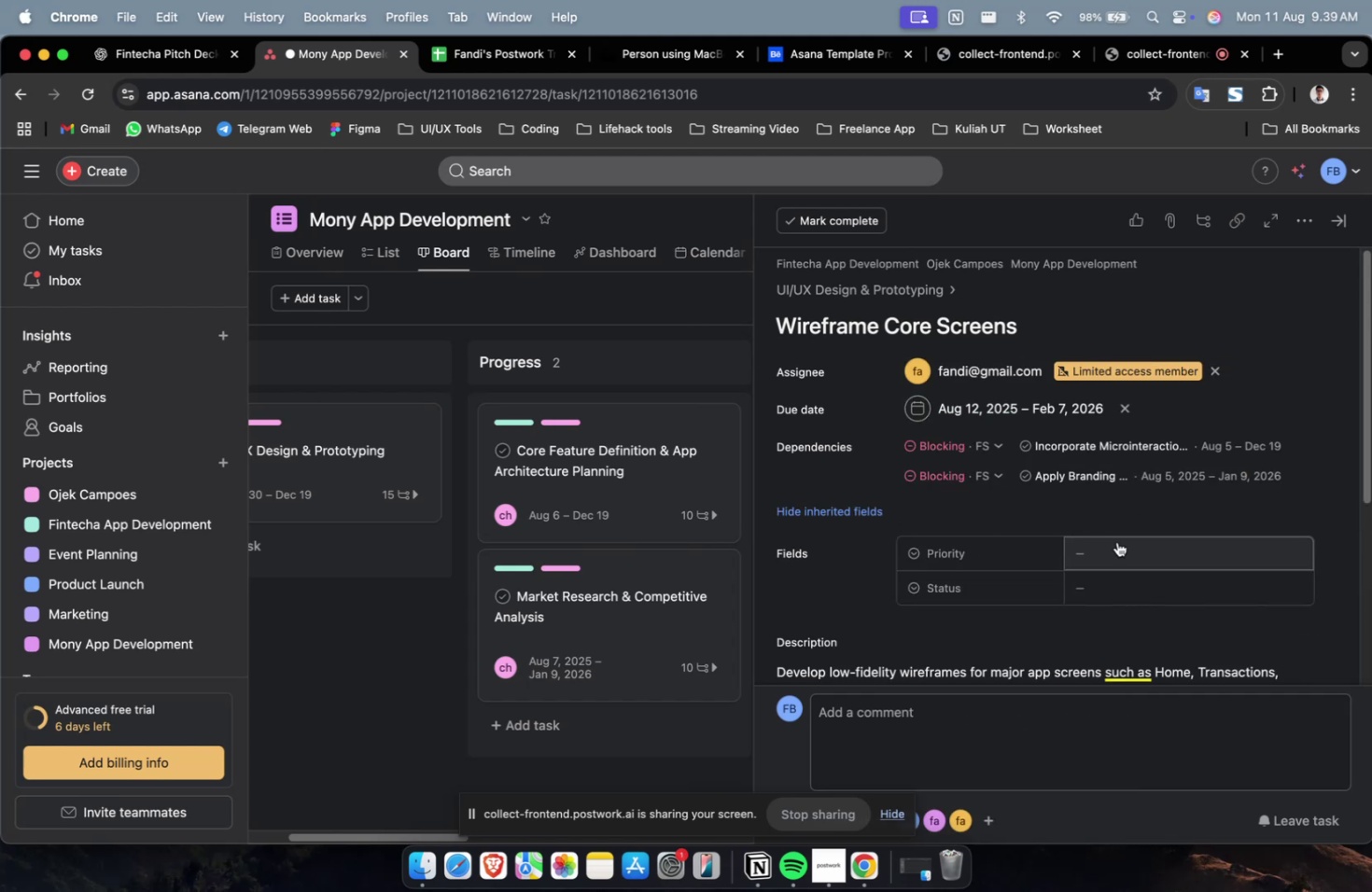 
triple_click([1127, 552])
 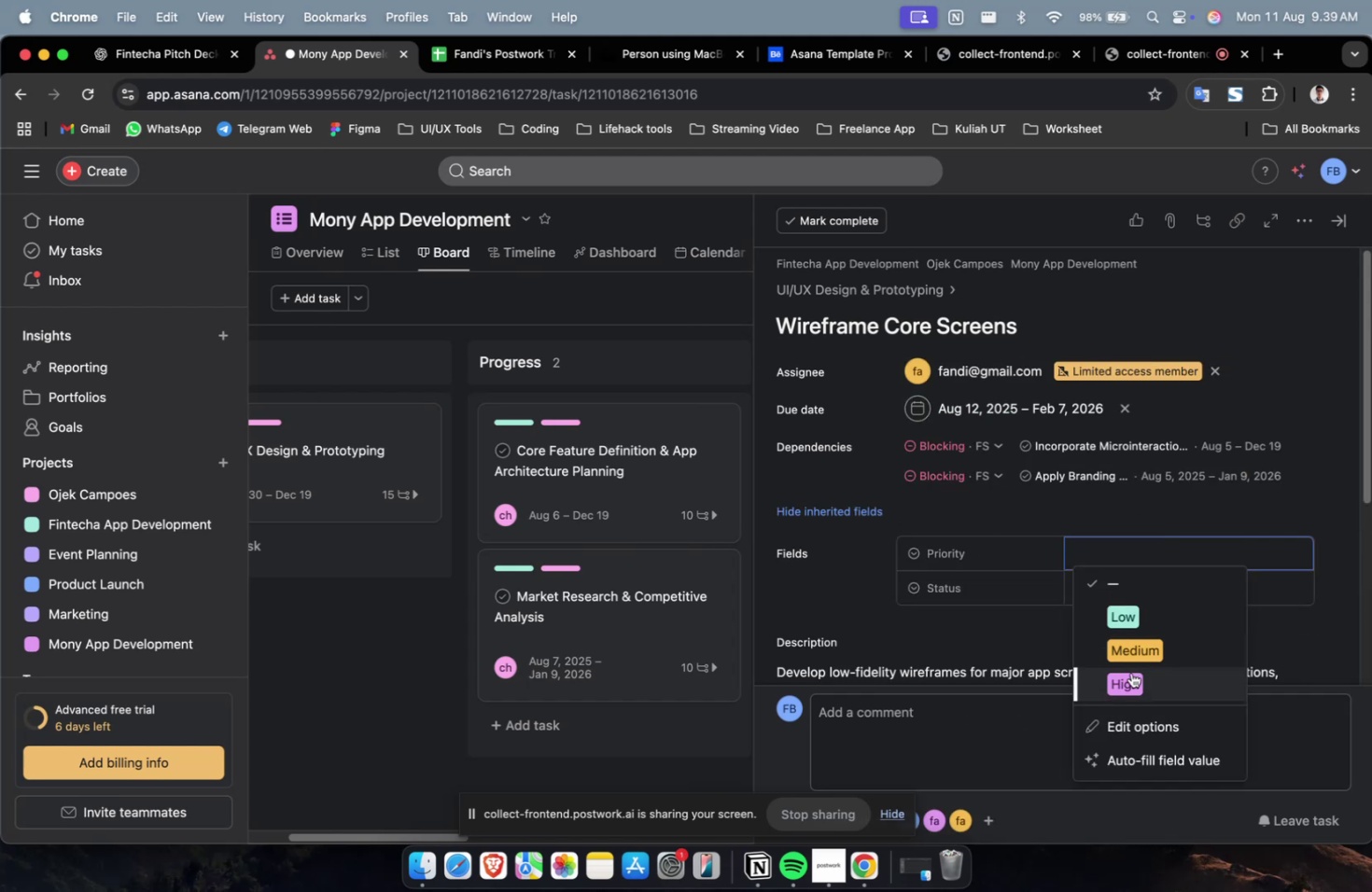 
left_click([1130, 675])
 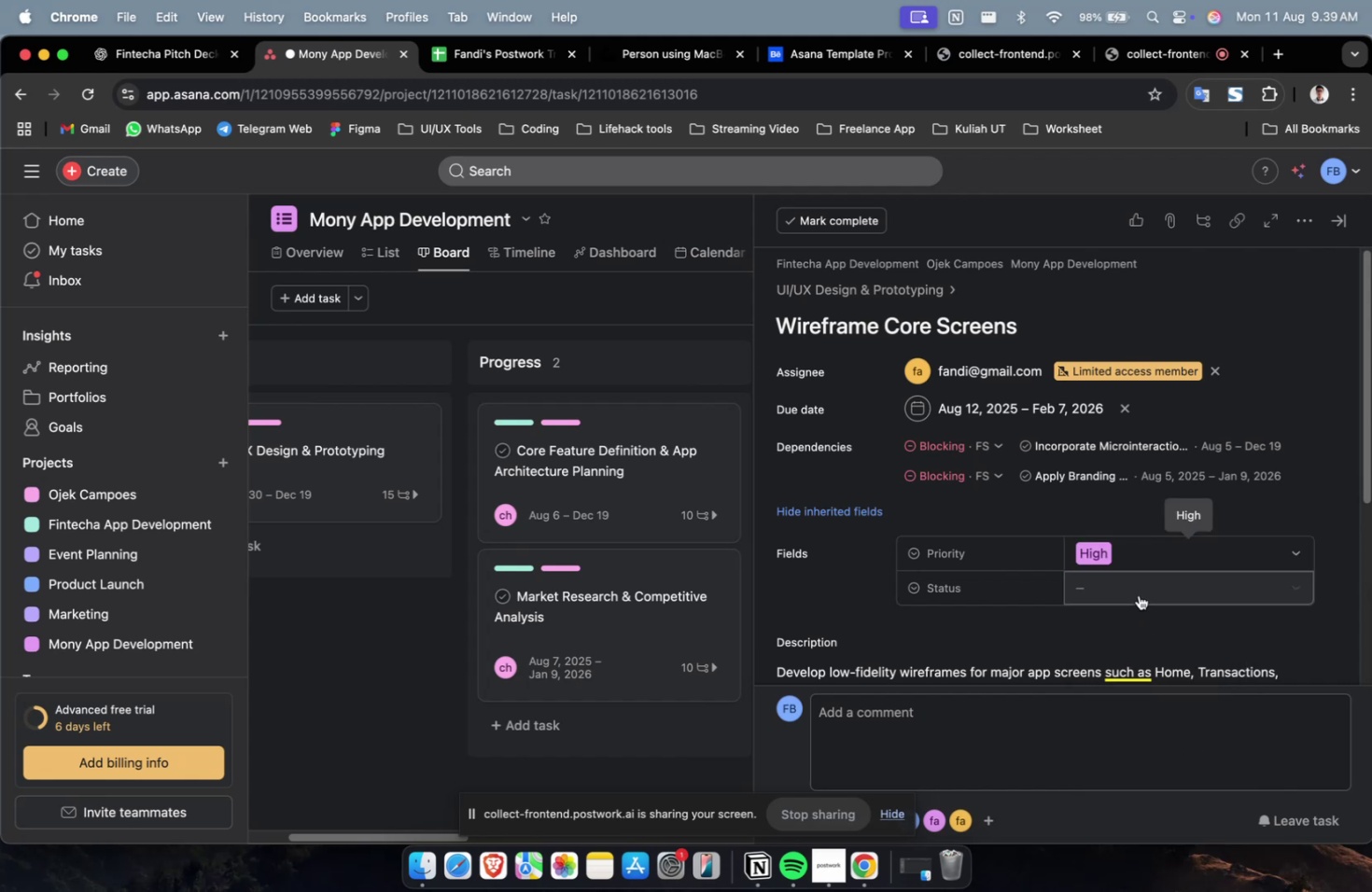 
double_click([1138, 594])
 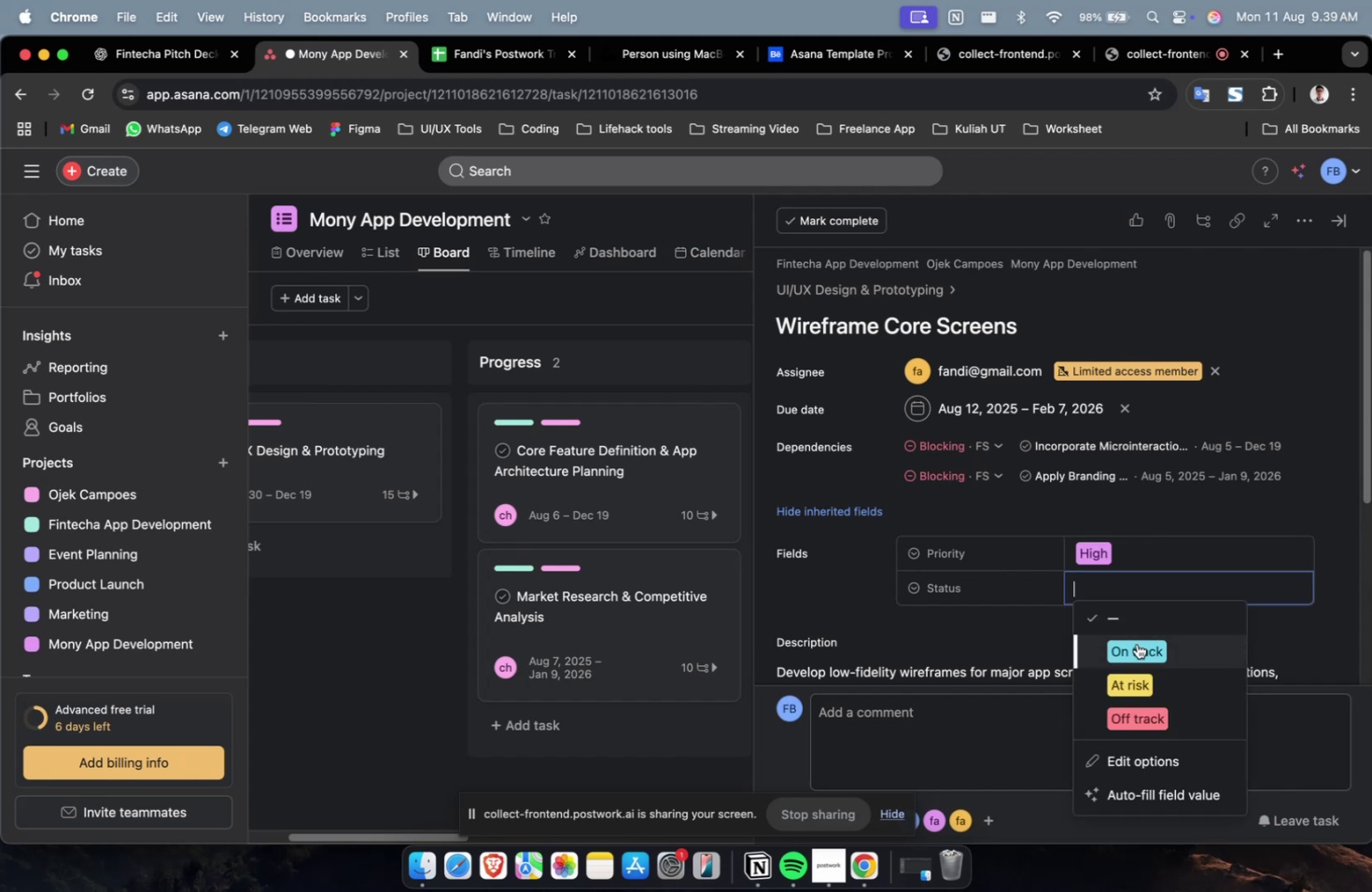 
triple_click([1136, 643])
 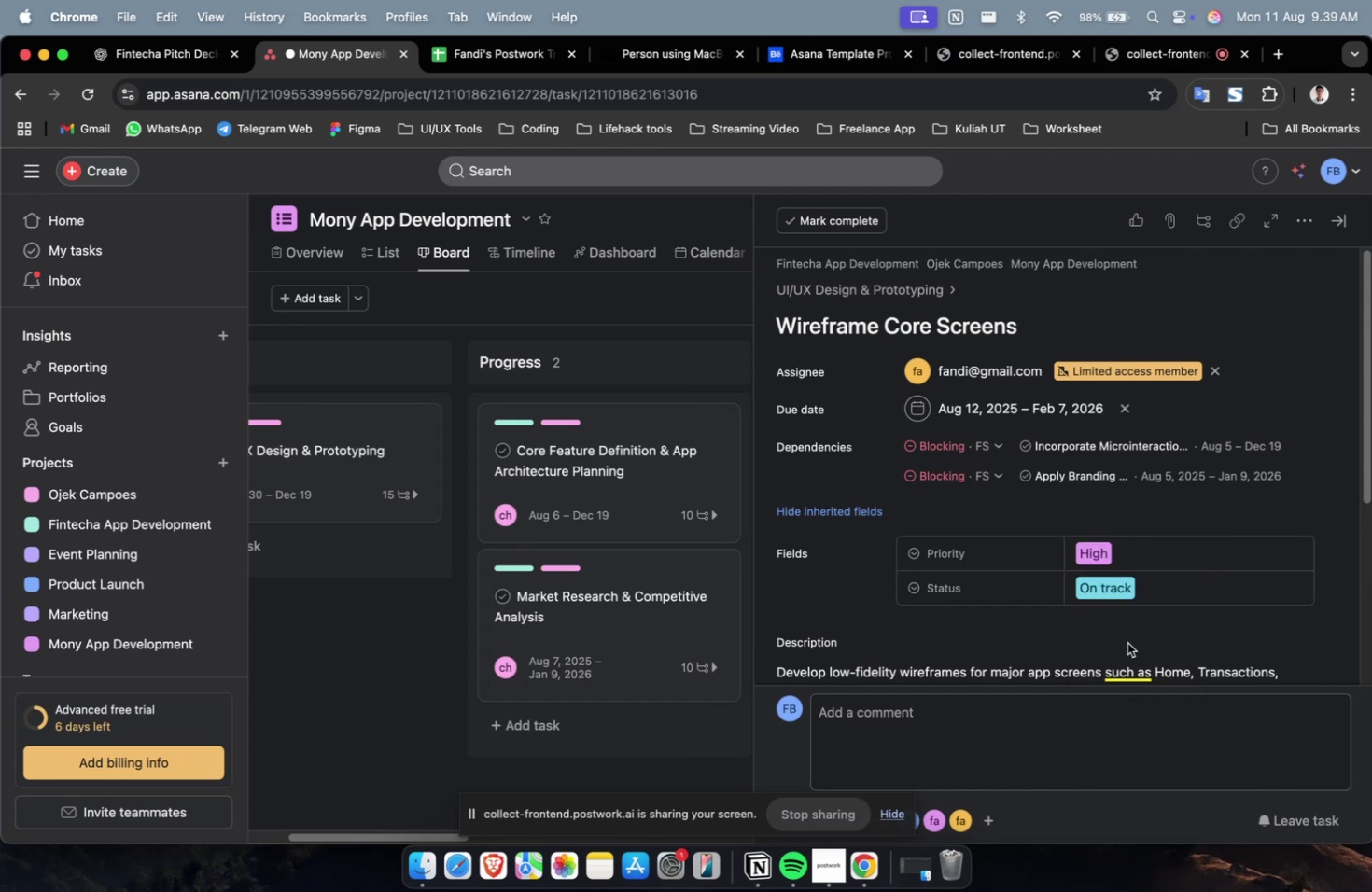 
scroll: coordinate [1126, 640], scroll_direction: down, amount: 17.0
 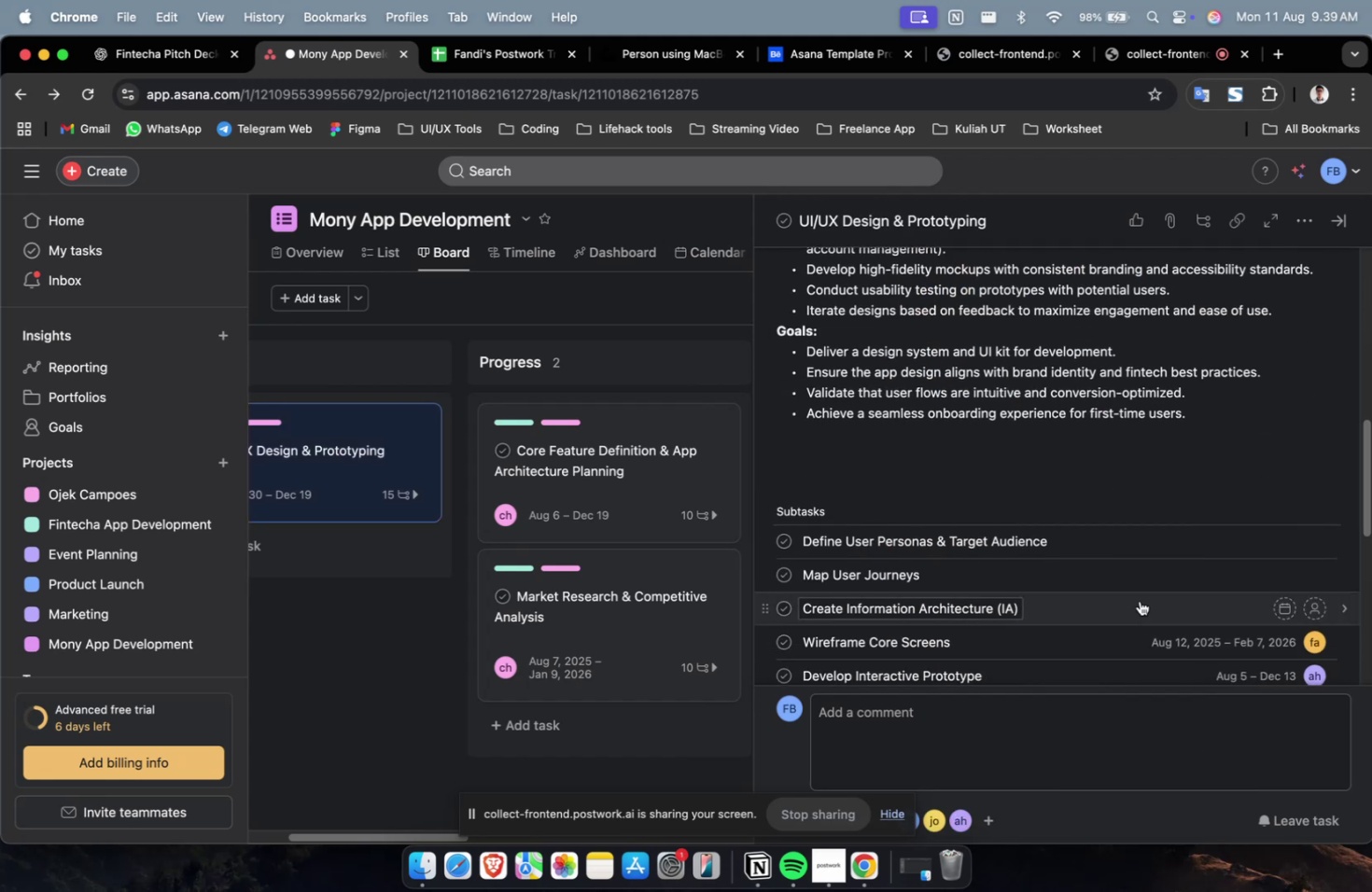 
left_click([1139, 600])
 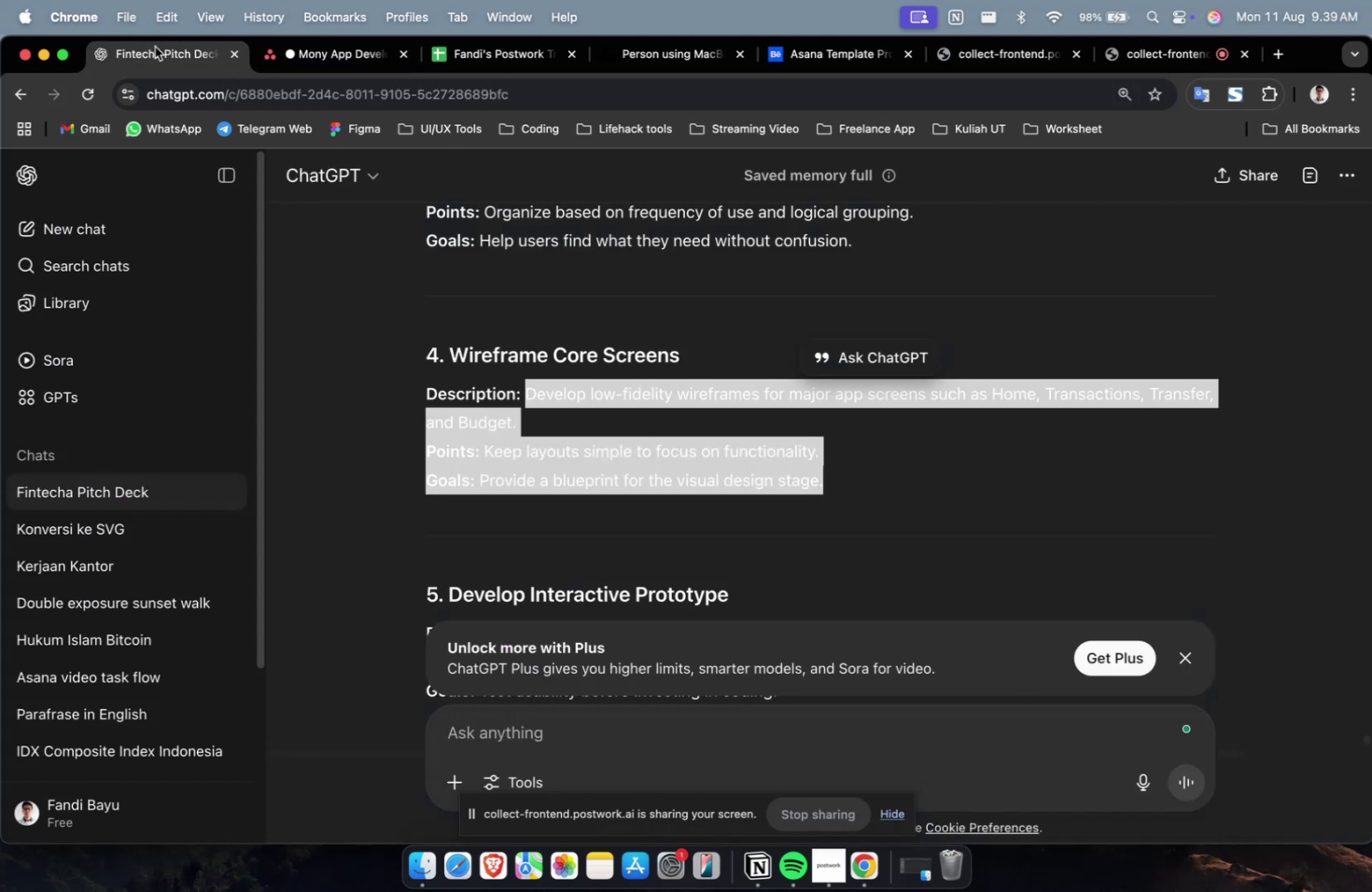 
scroll: coordinate [694, 369], scroll_direction: up, amount: 5.0
 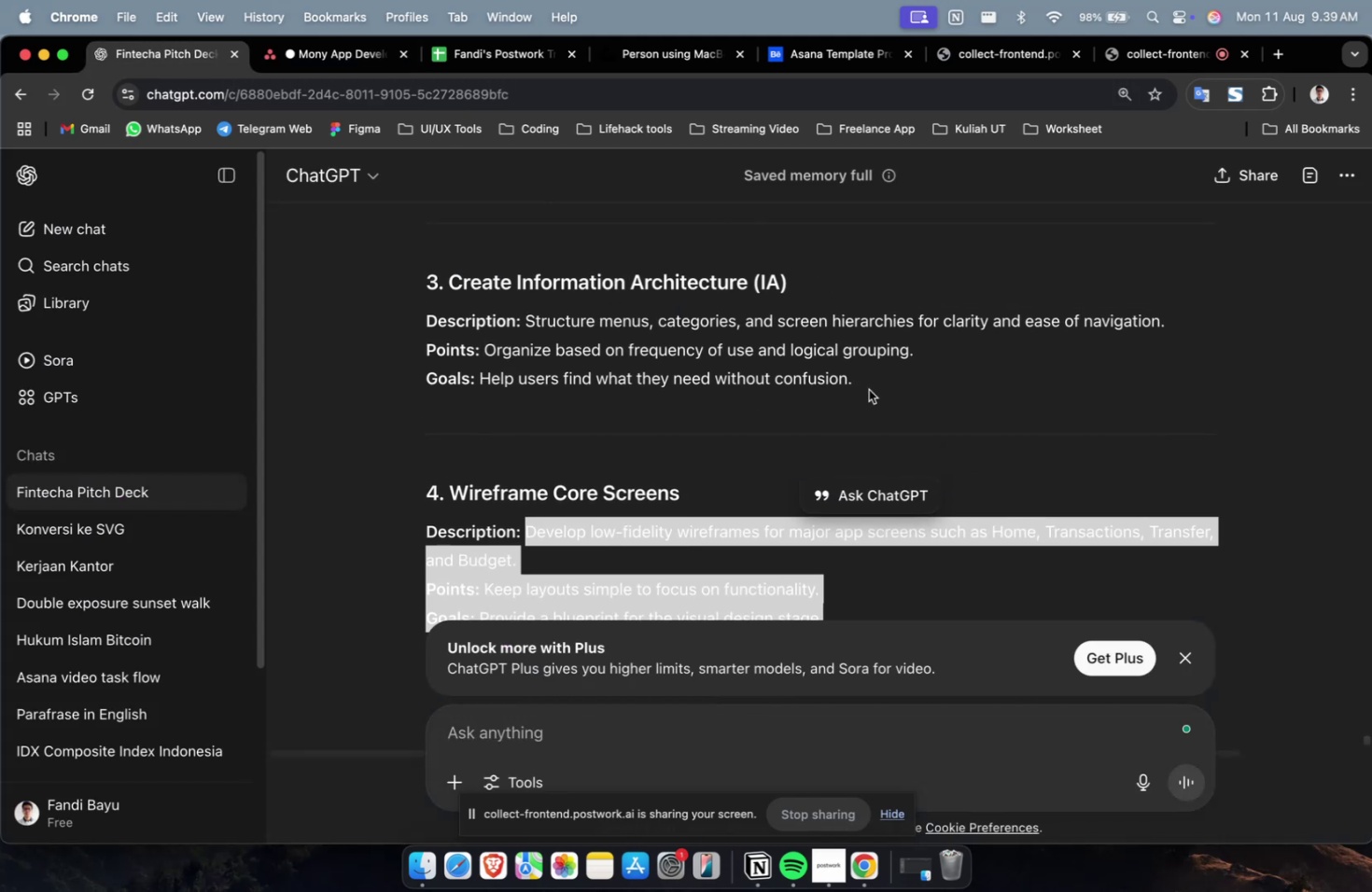 
left_click_drag(start_coordinate=[886, 384], to_coordinate=[527, 326])
 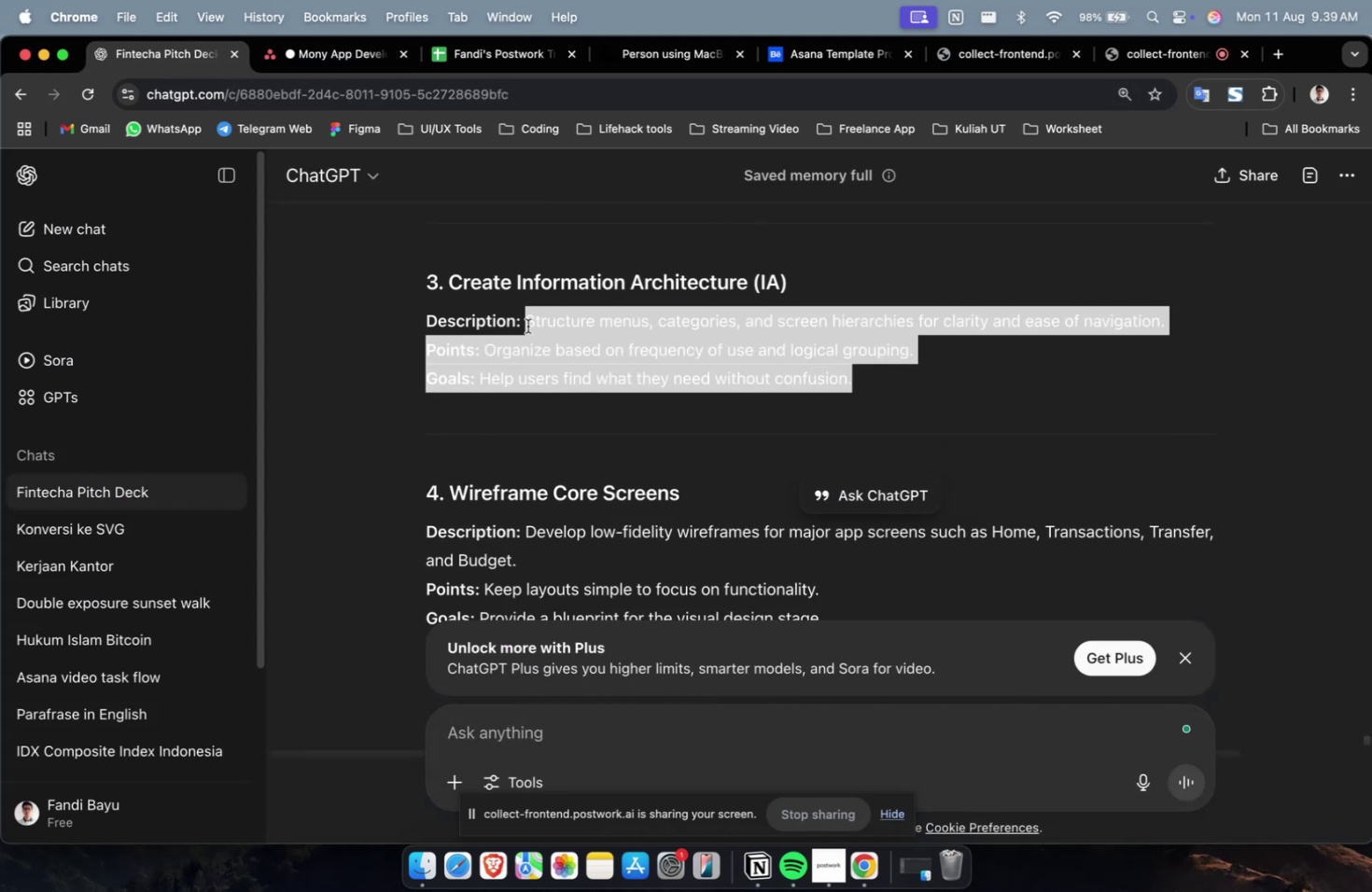 
key(Meta+C)
 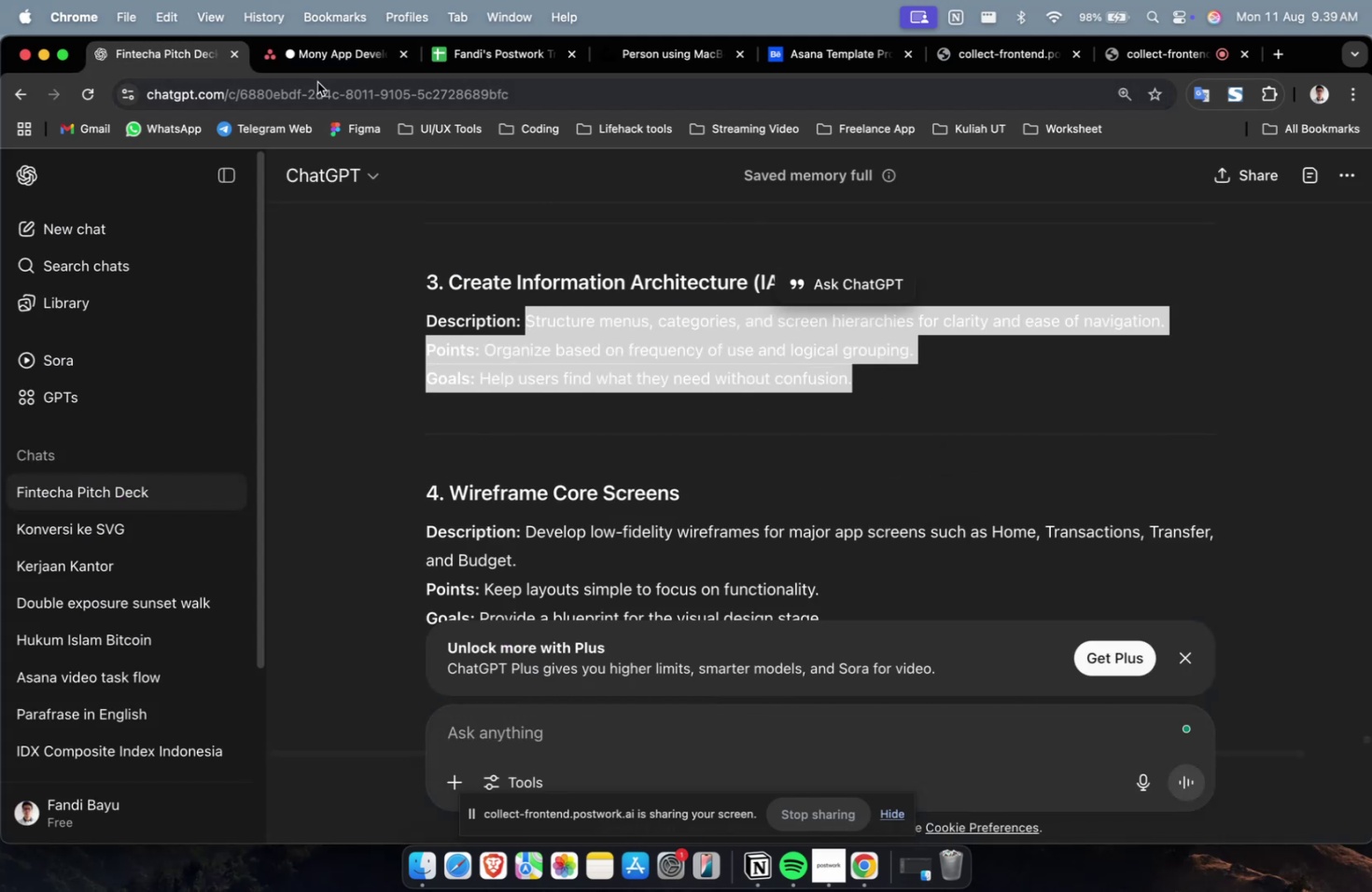 
key(Meta+C)
 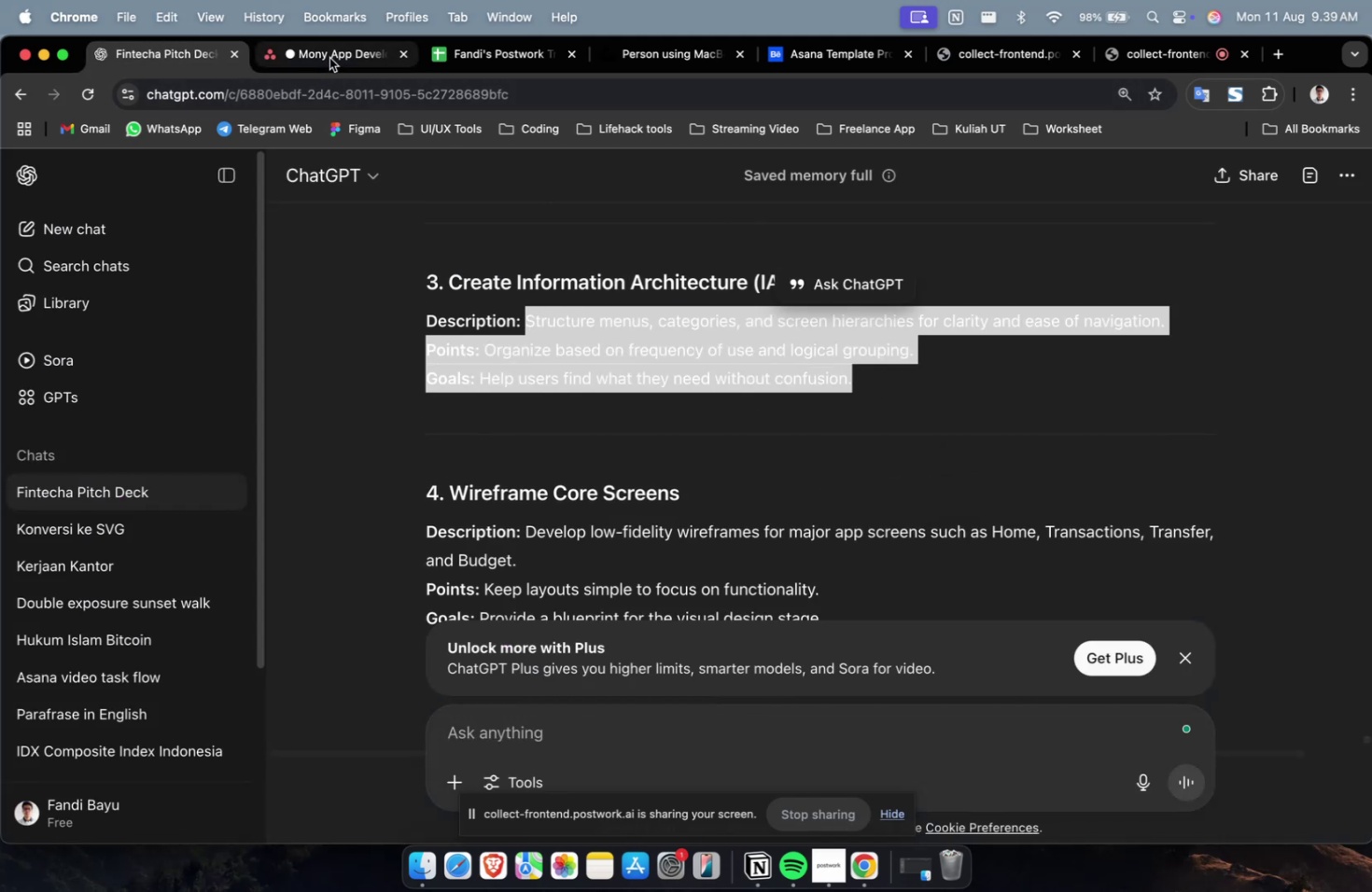 
left_click([329, 58])
 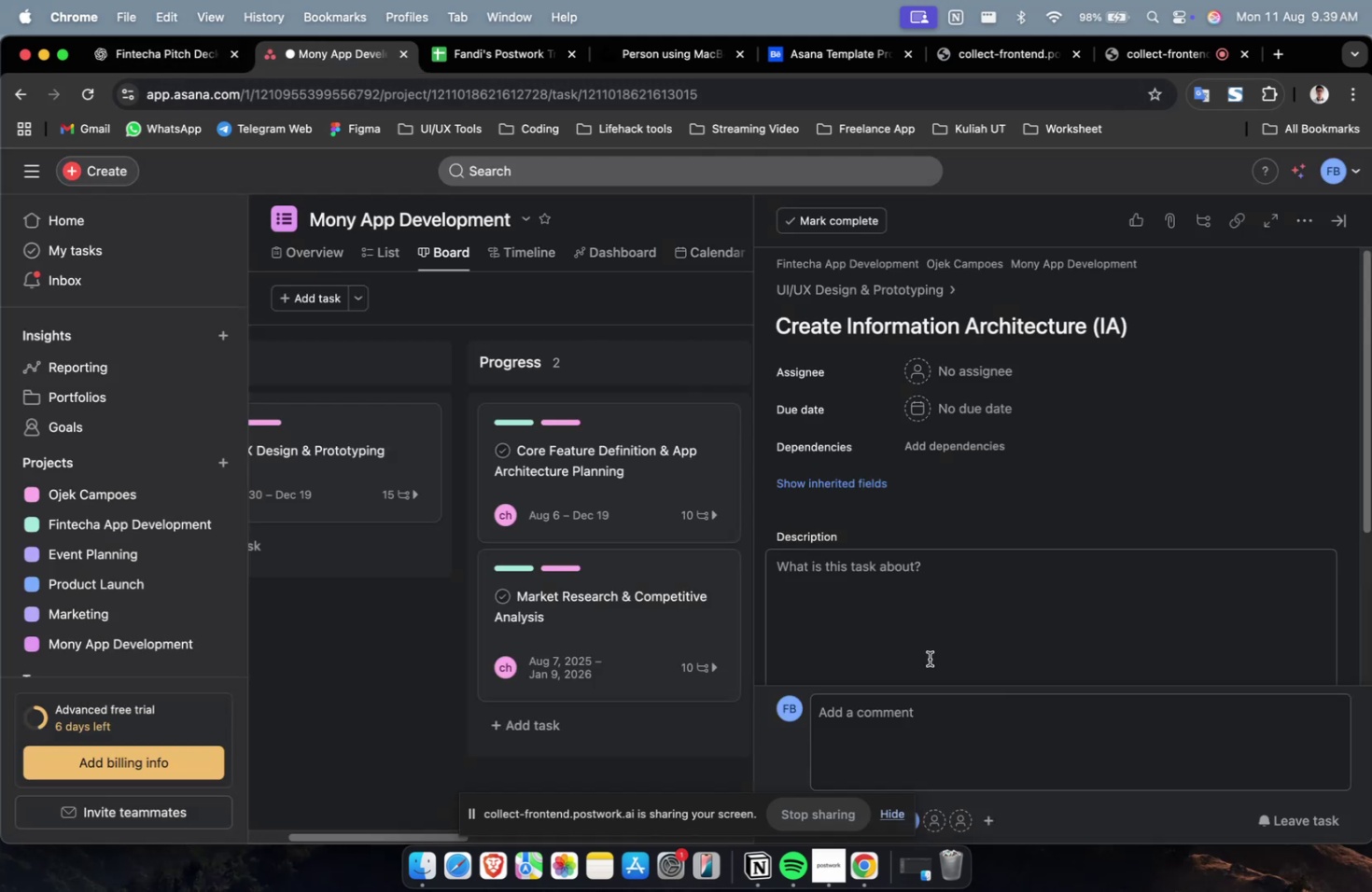 
double_click([929, 658])
 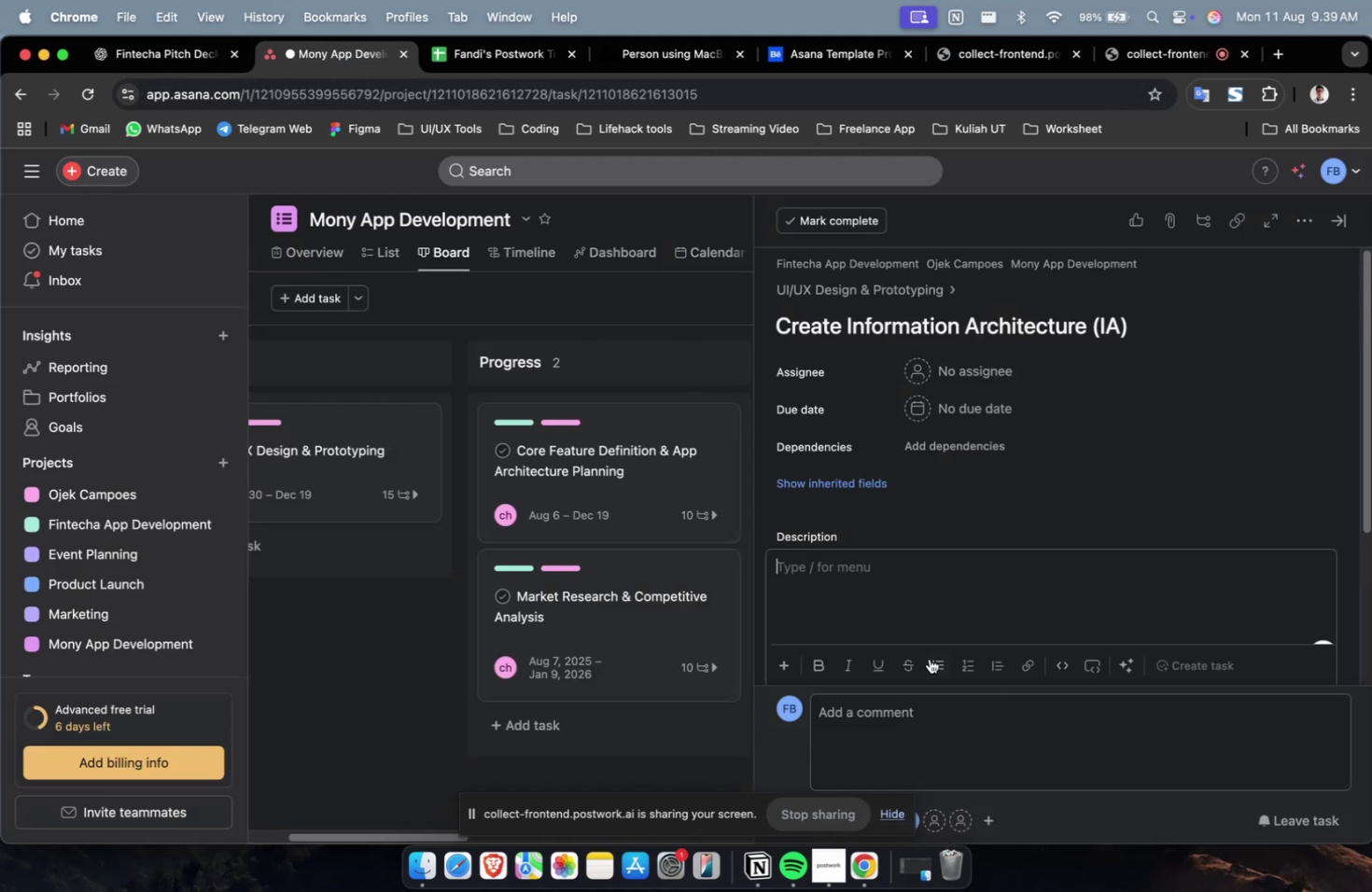 
key(Meta+V)
 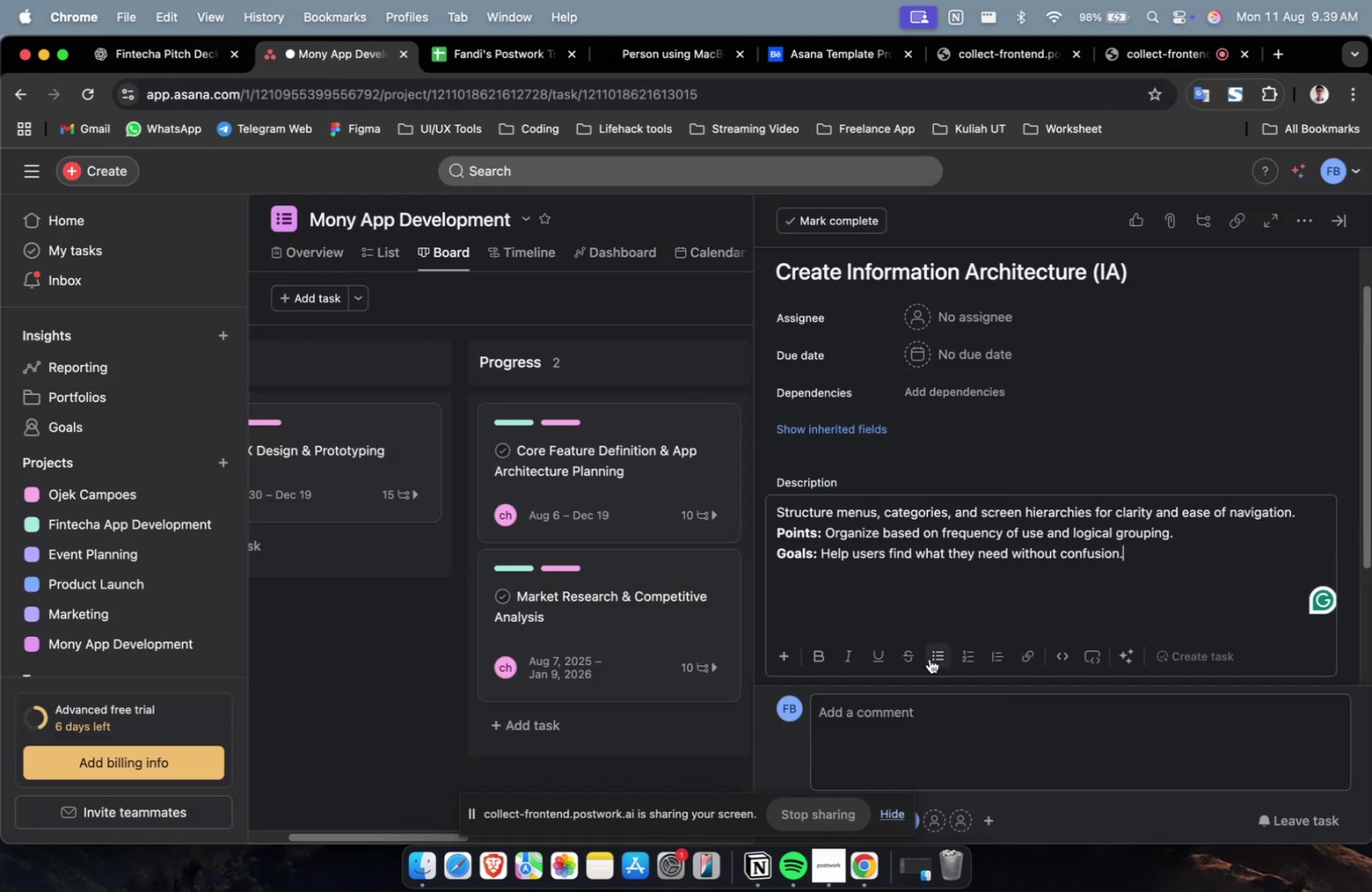 
scroll: coordinate [929, 658], scroll_direction: up, amount: 5.0
 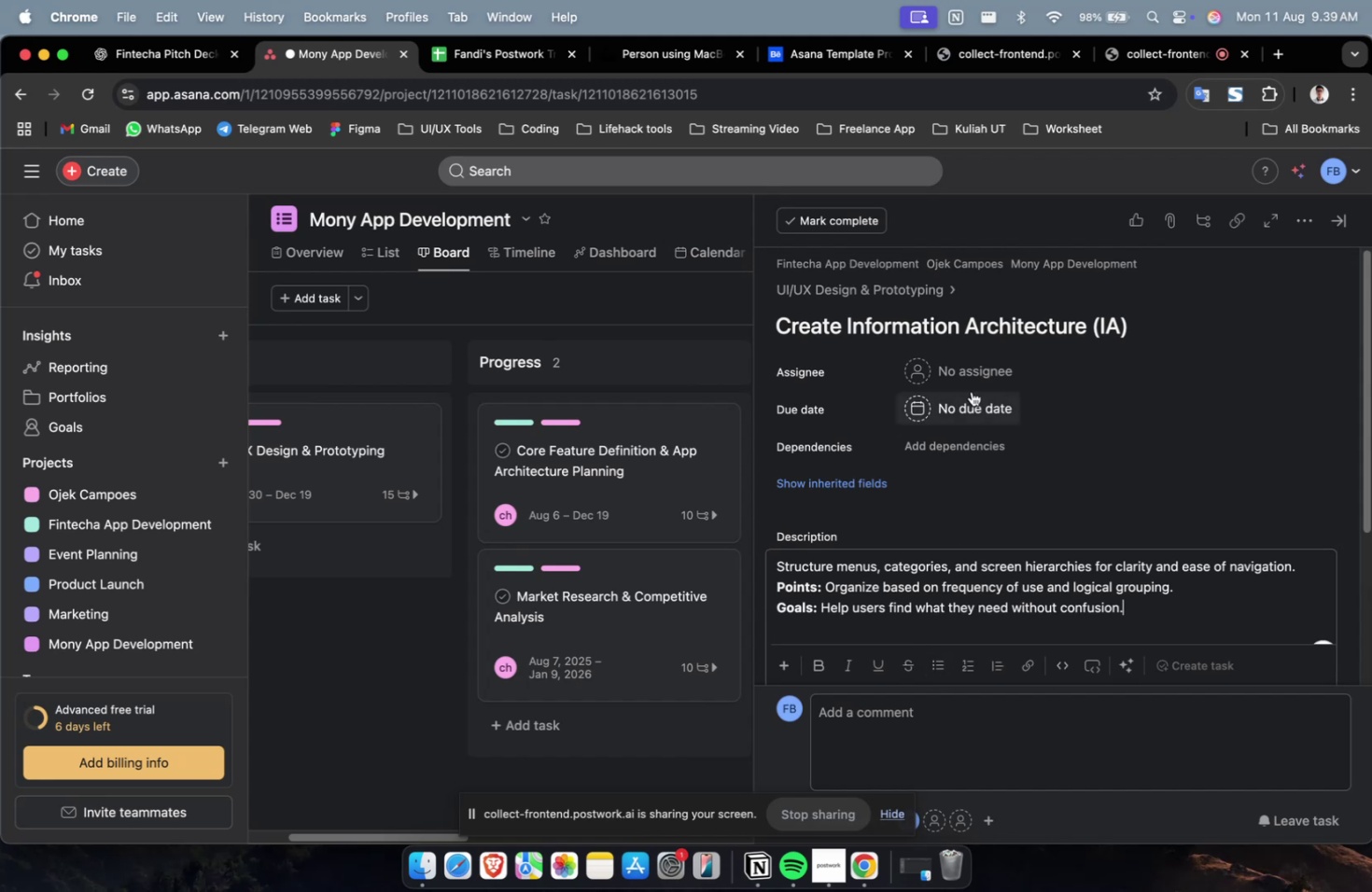 
left_click([973, 381])
 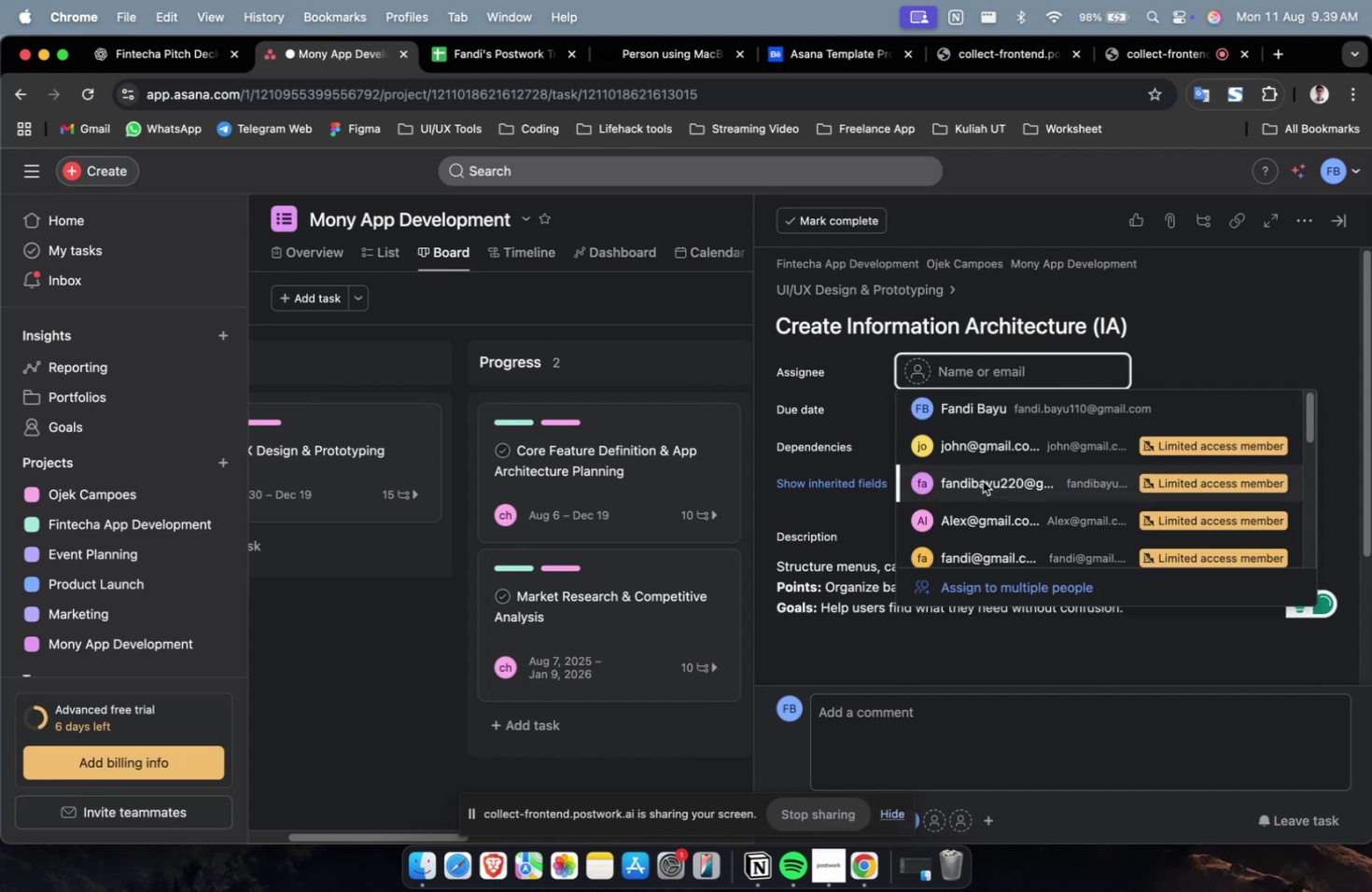 
double_click([982, 481])
 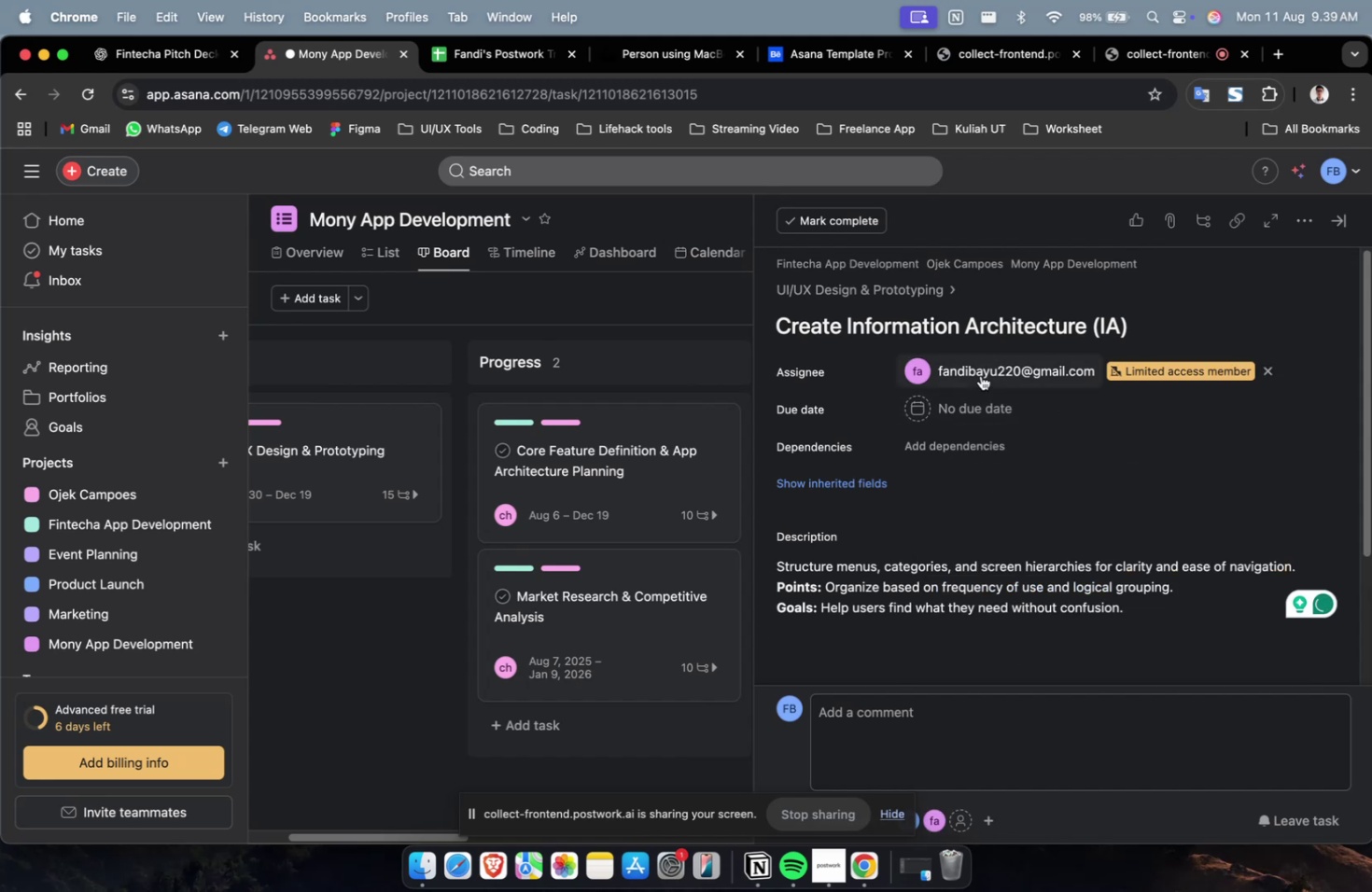 
triple_click([980, 375])
 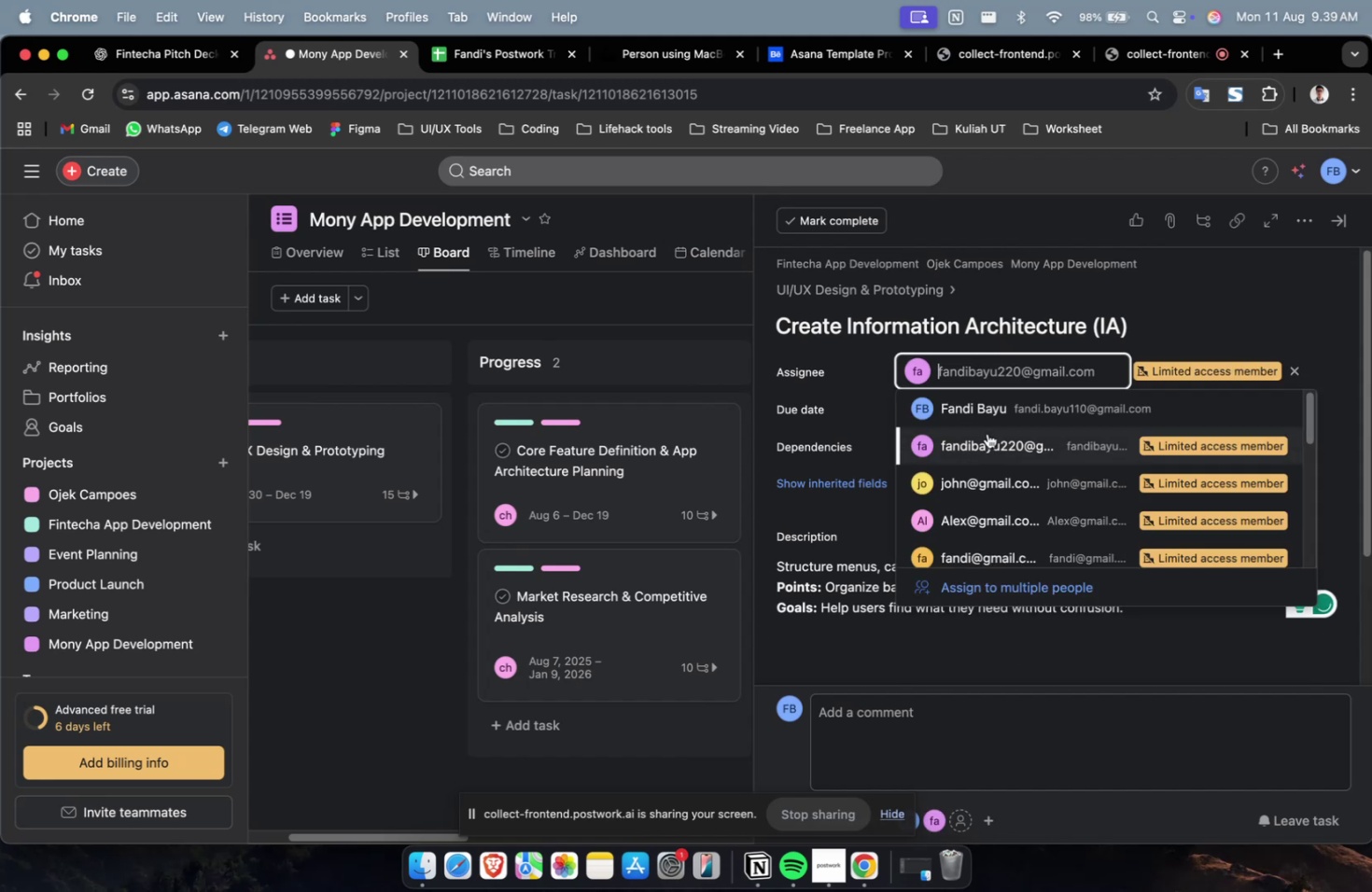 
scroll: coordinate [987, 450], scroll_direction: down, amount: 4.0
 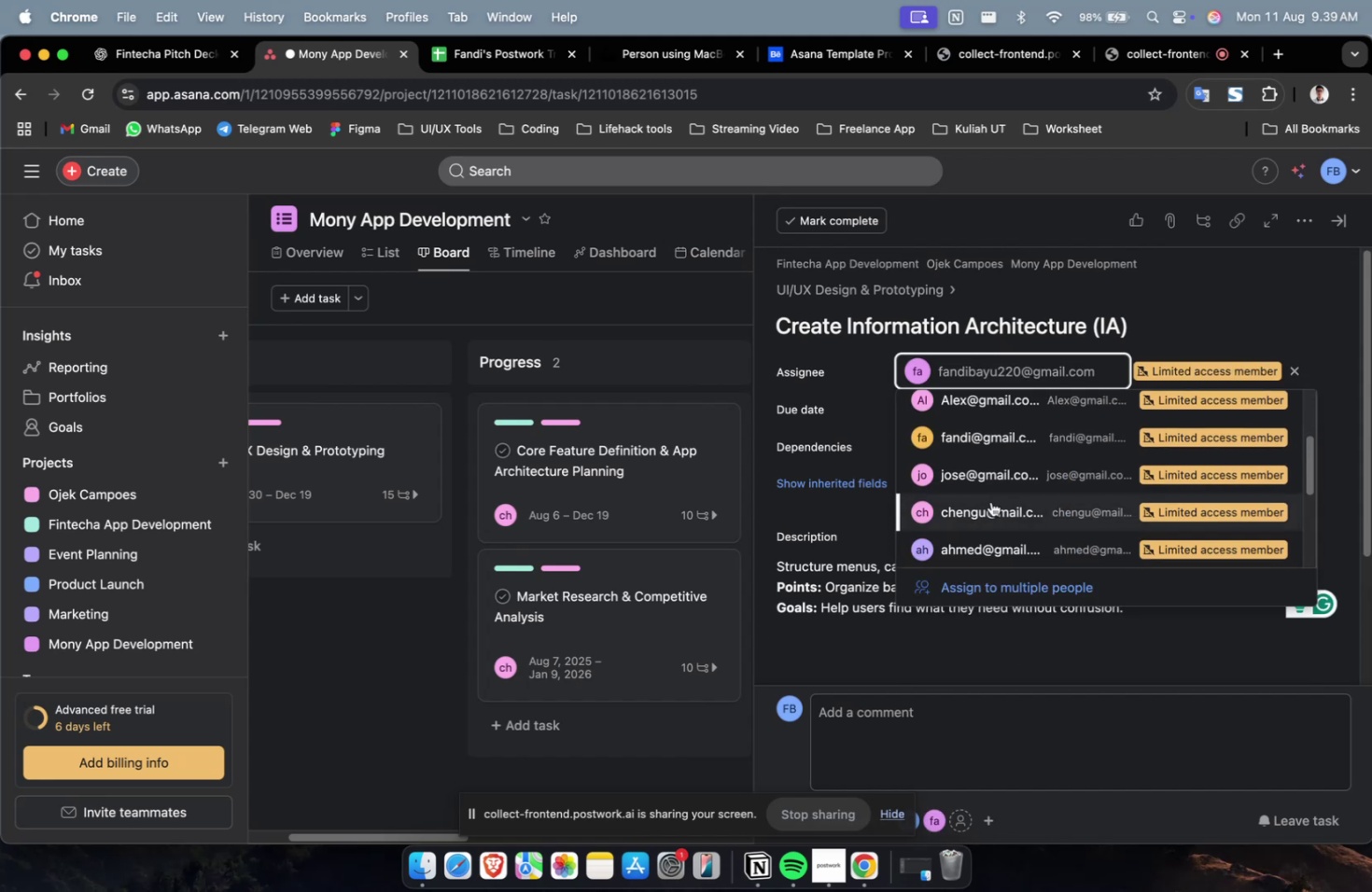 
left_click([990, 501])
 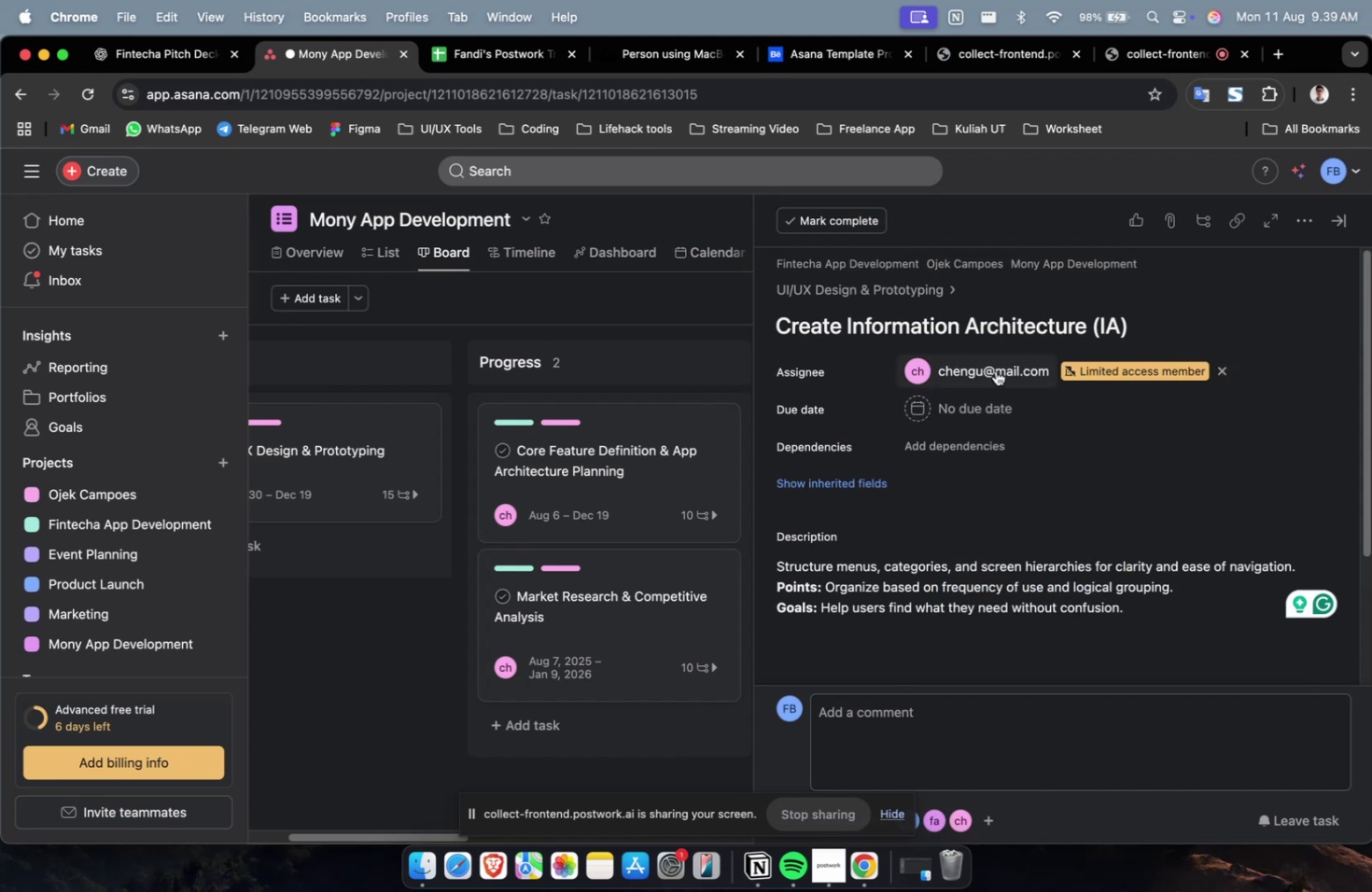 
double_click([995, 370])
 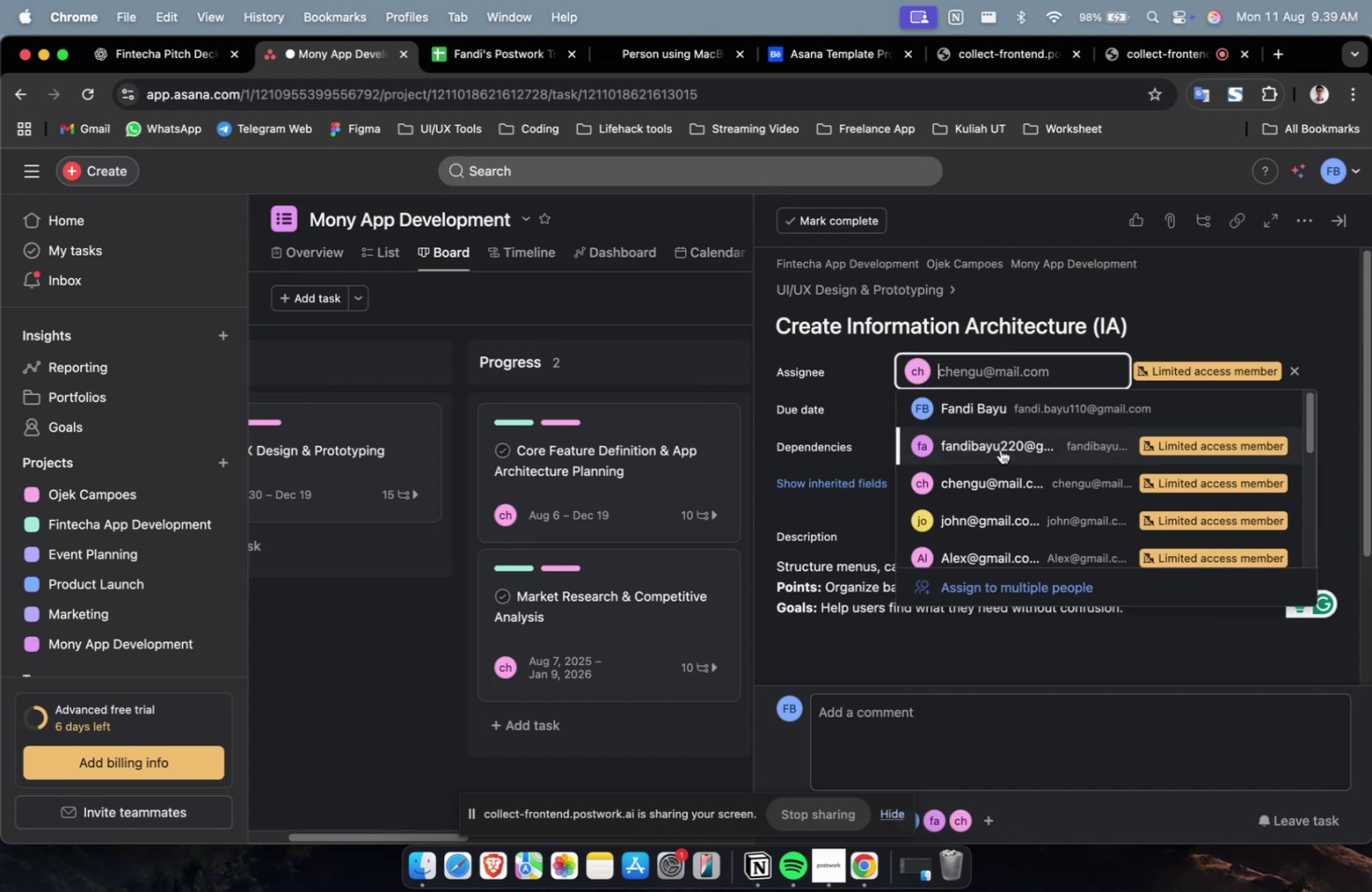 
scroll: coordinate [997, 467], scroll_direction: down, amount: 9.0
 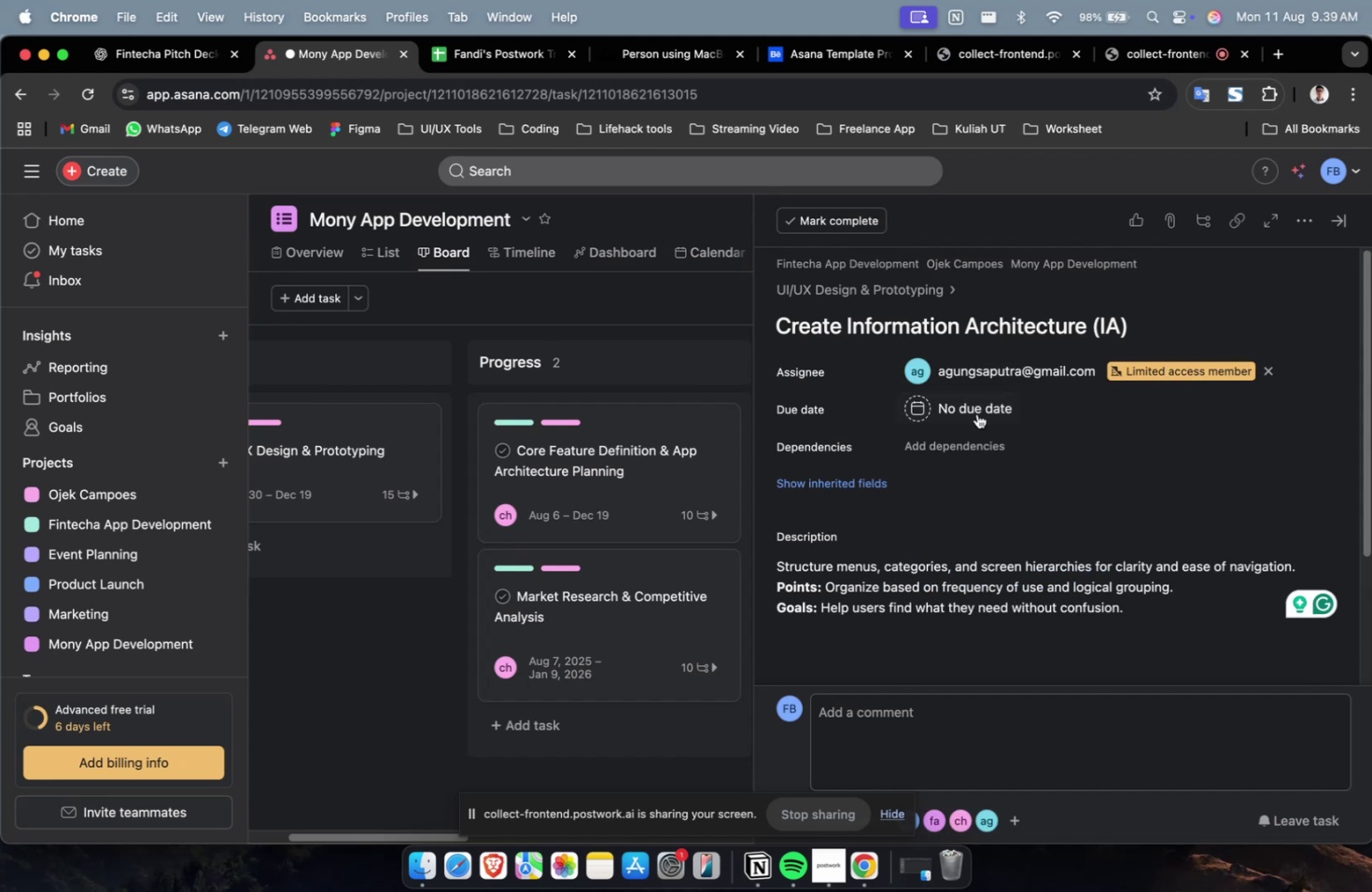 
double_click([970, 405])
 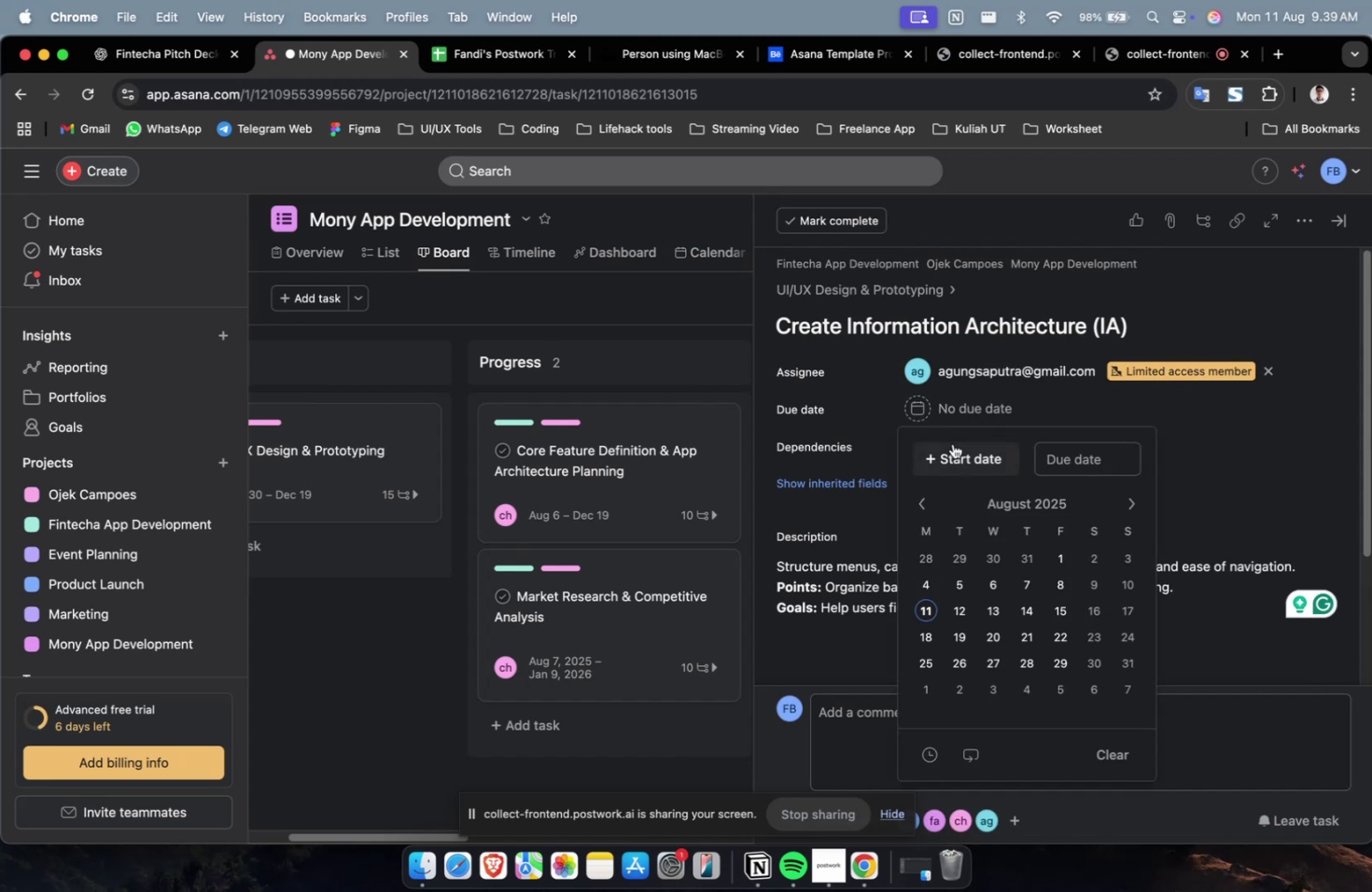 
triple_click([952, 443])
 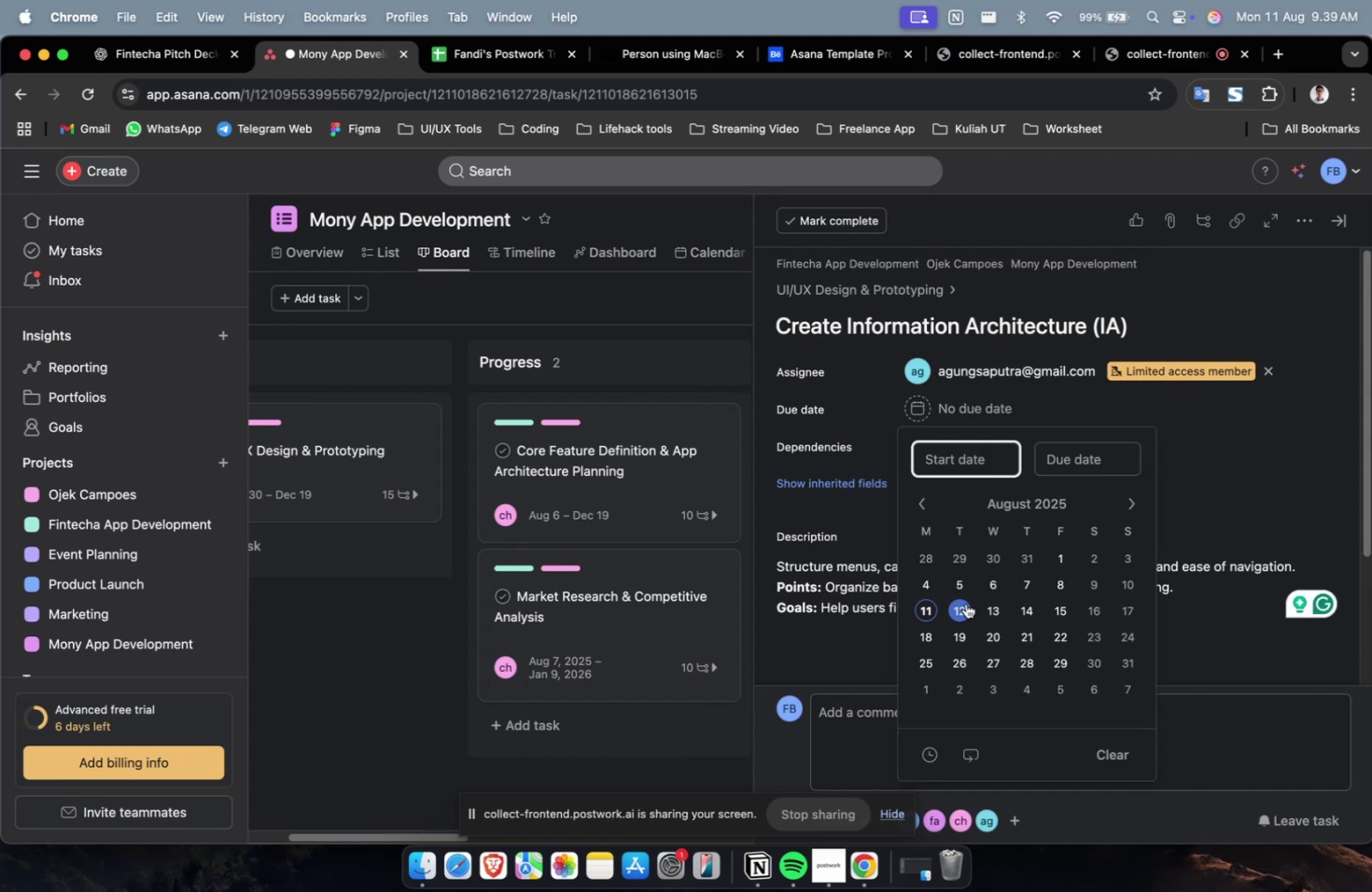 
triple_click([964, 603])
 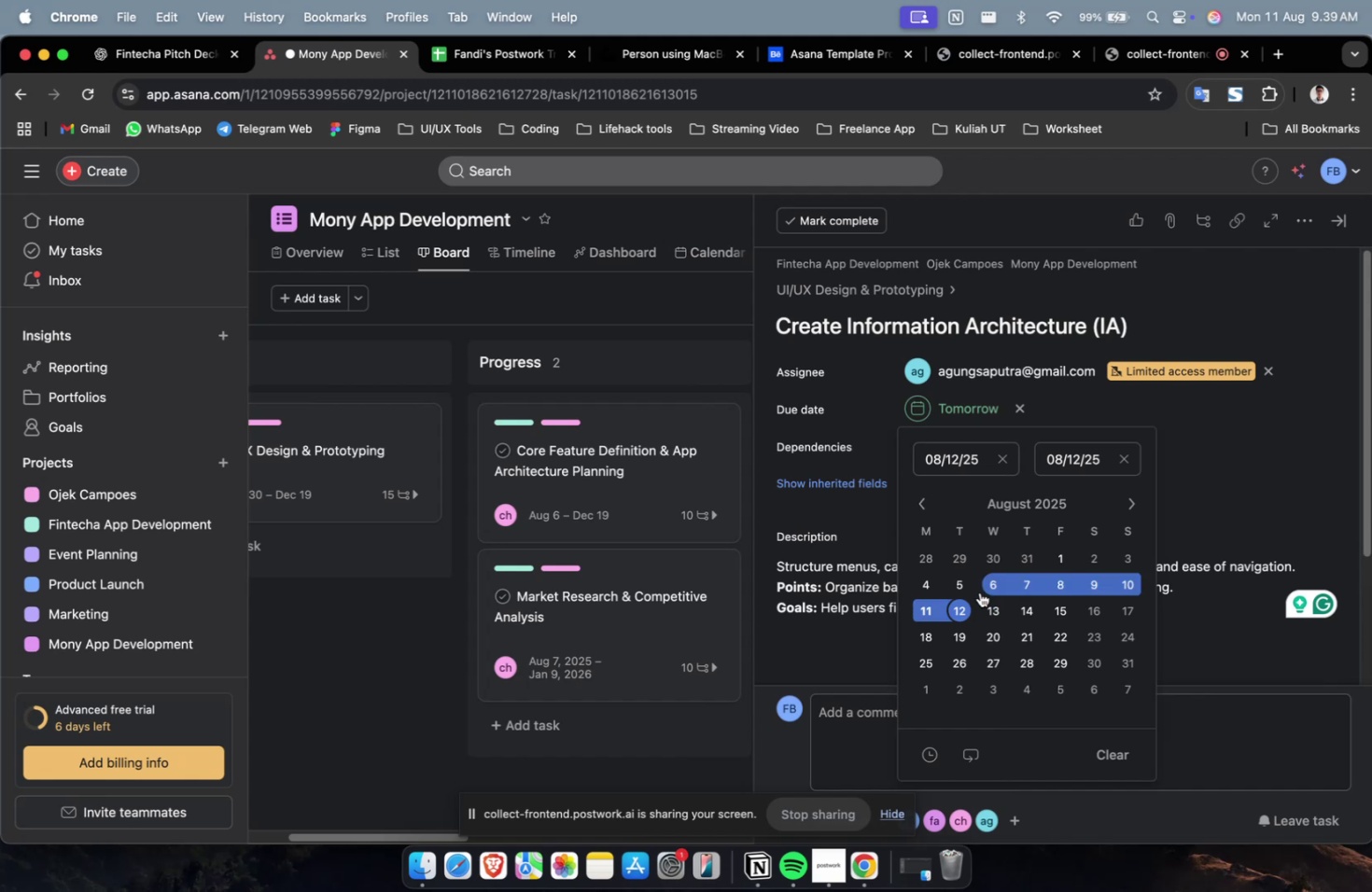 
wait(6.45)
 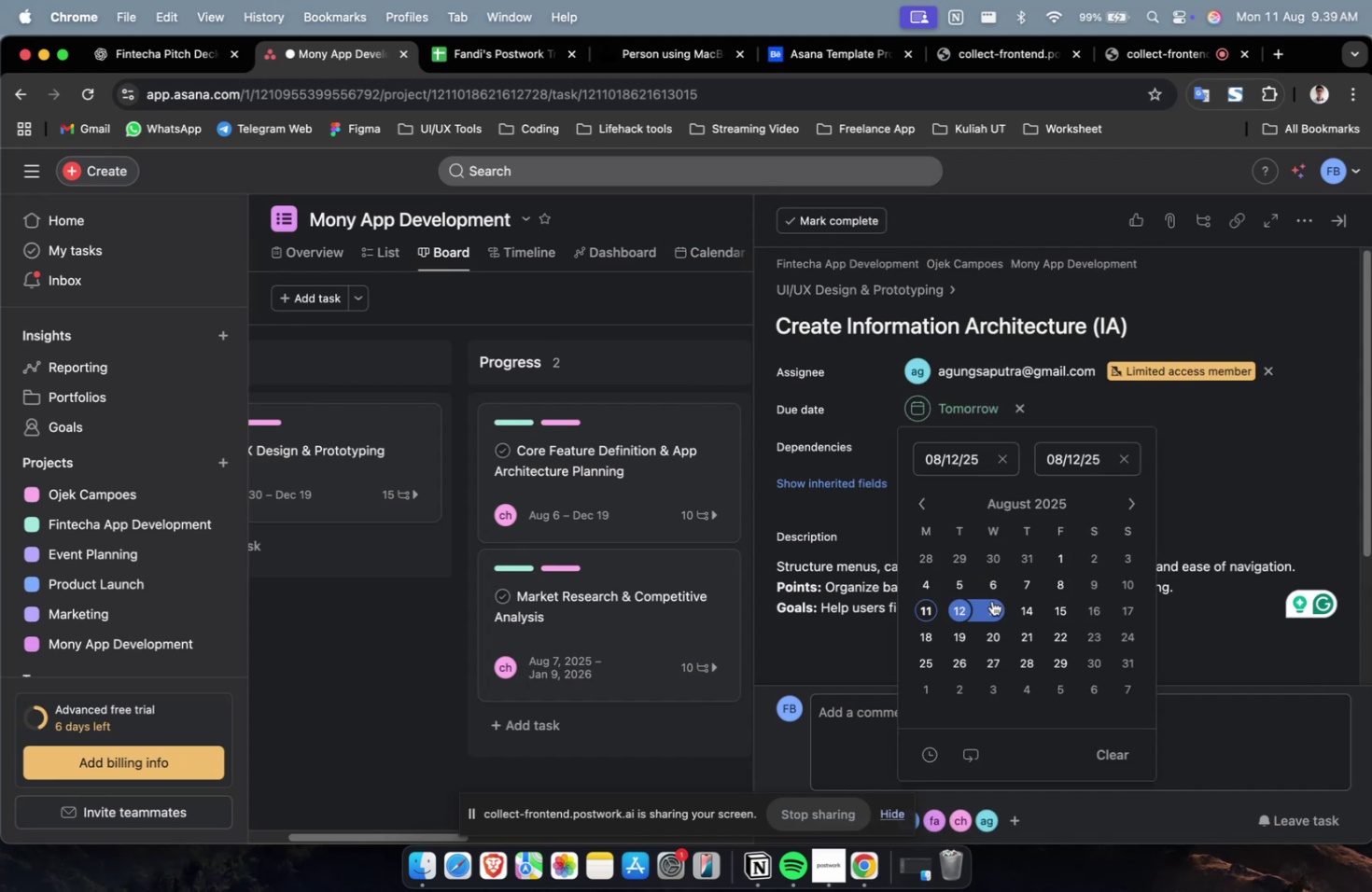 
double_click([1123, 506])
 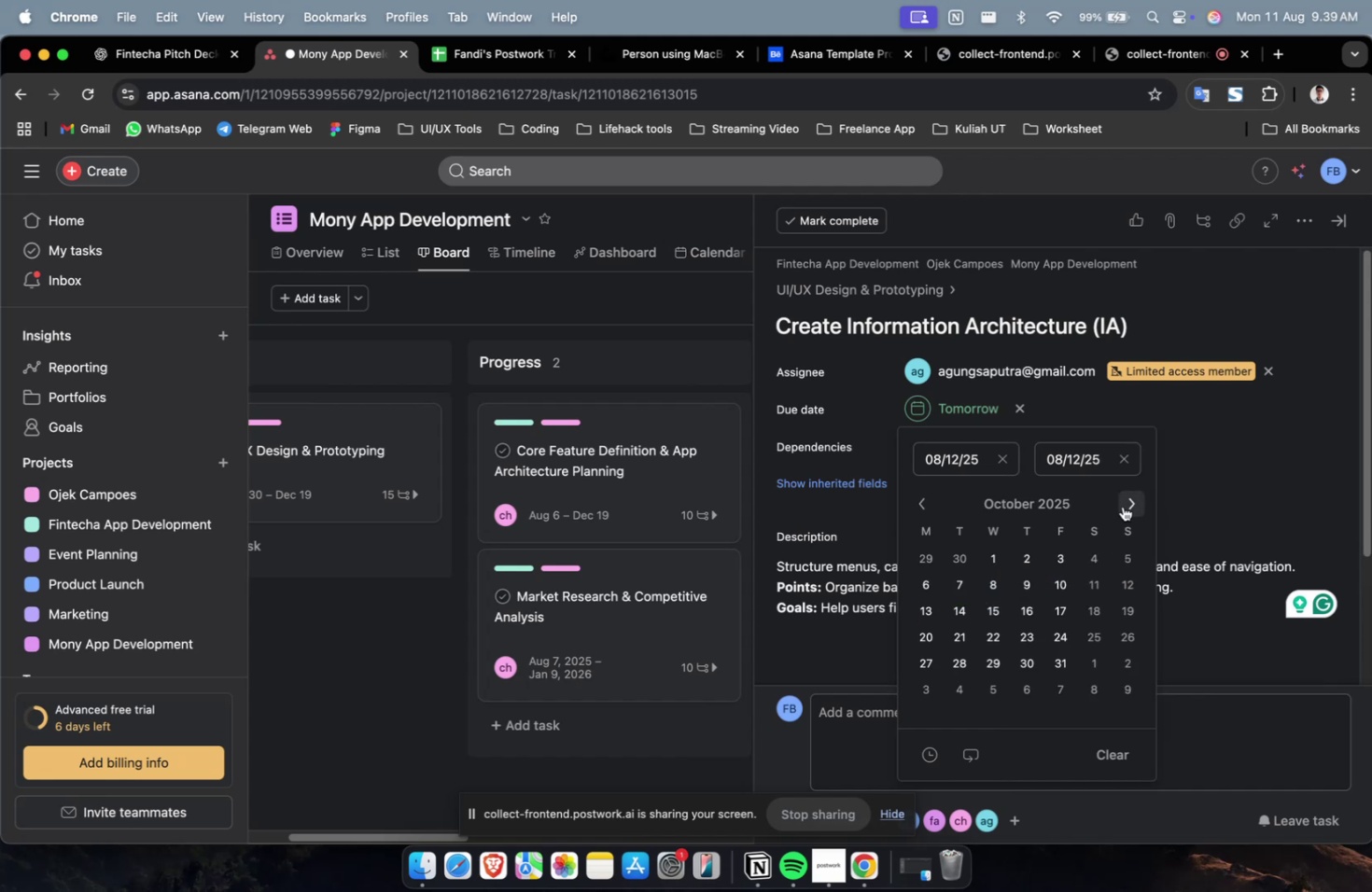 
triple_click([1122, 506])
 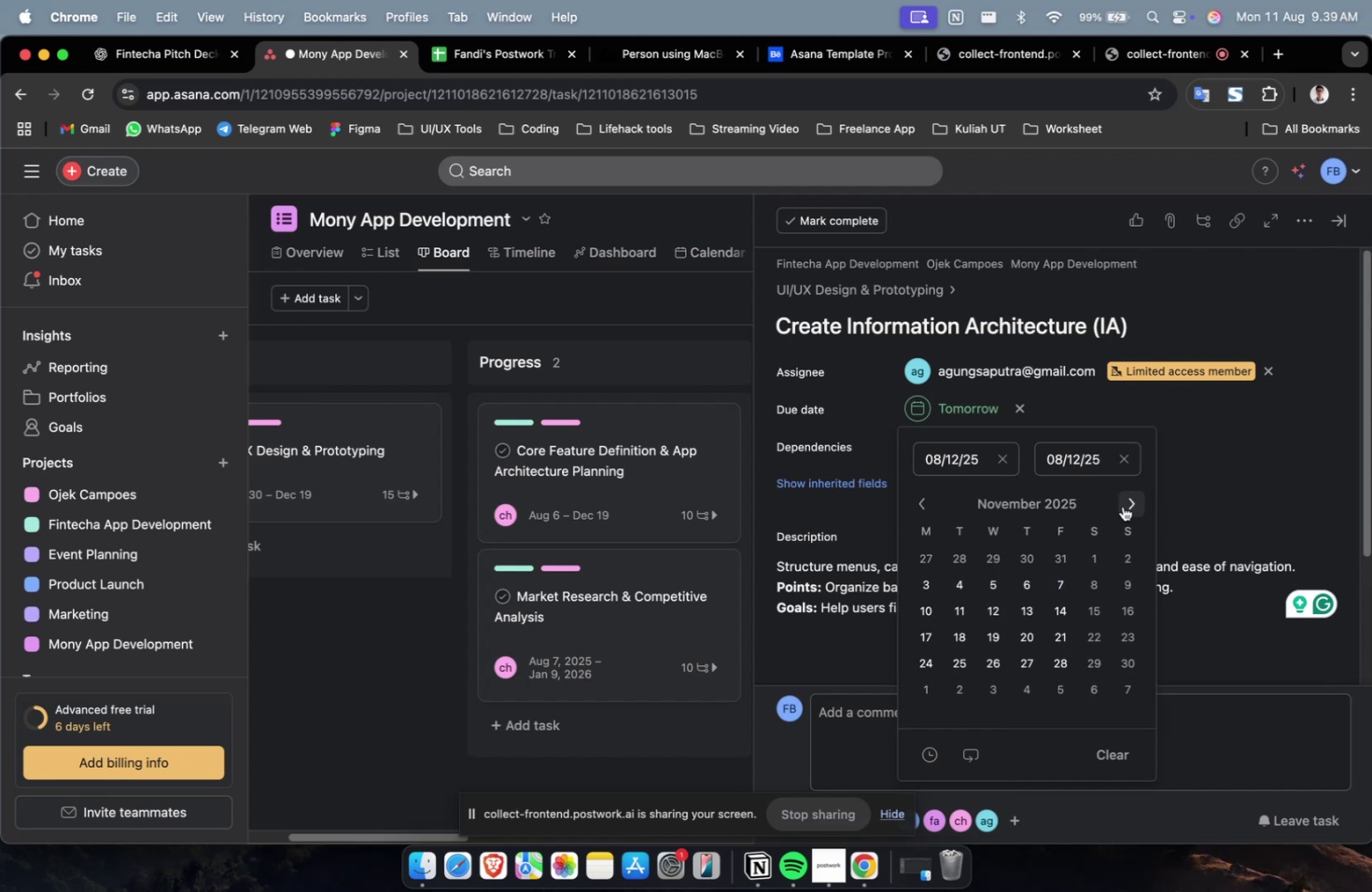 
triple_click([1122, 506])
 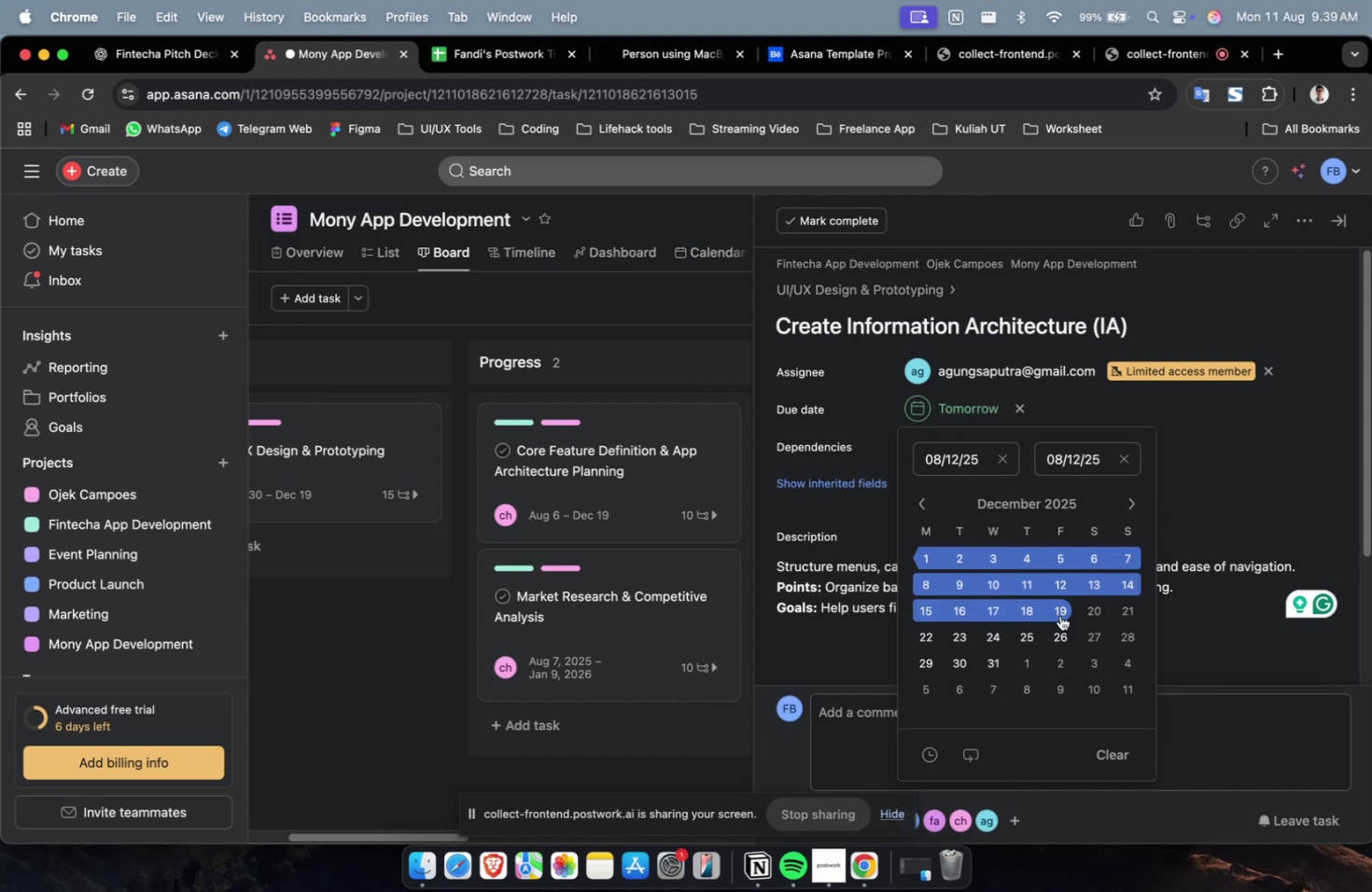 
left_click([1059, 614])
 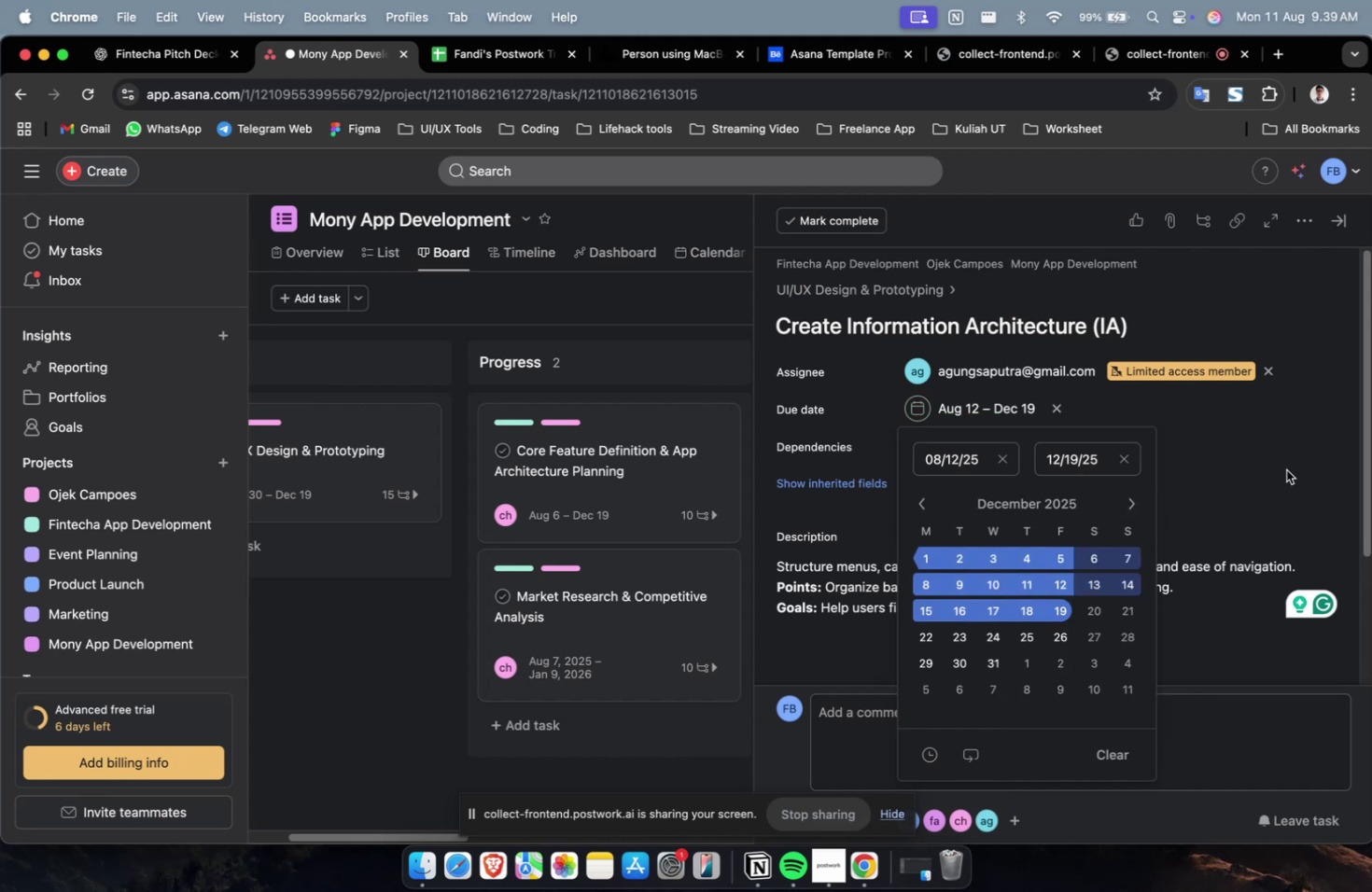 
left_click([1283, 467])
 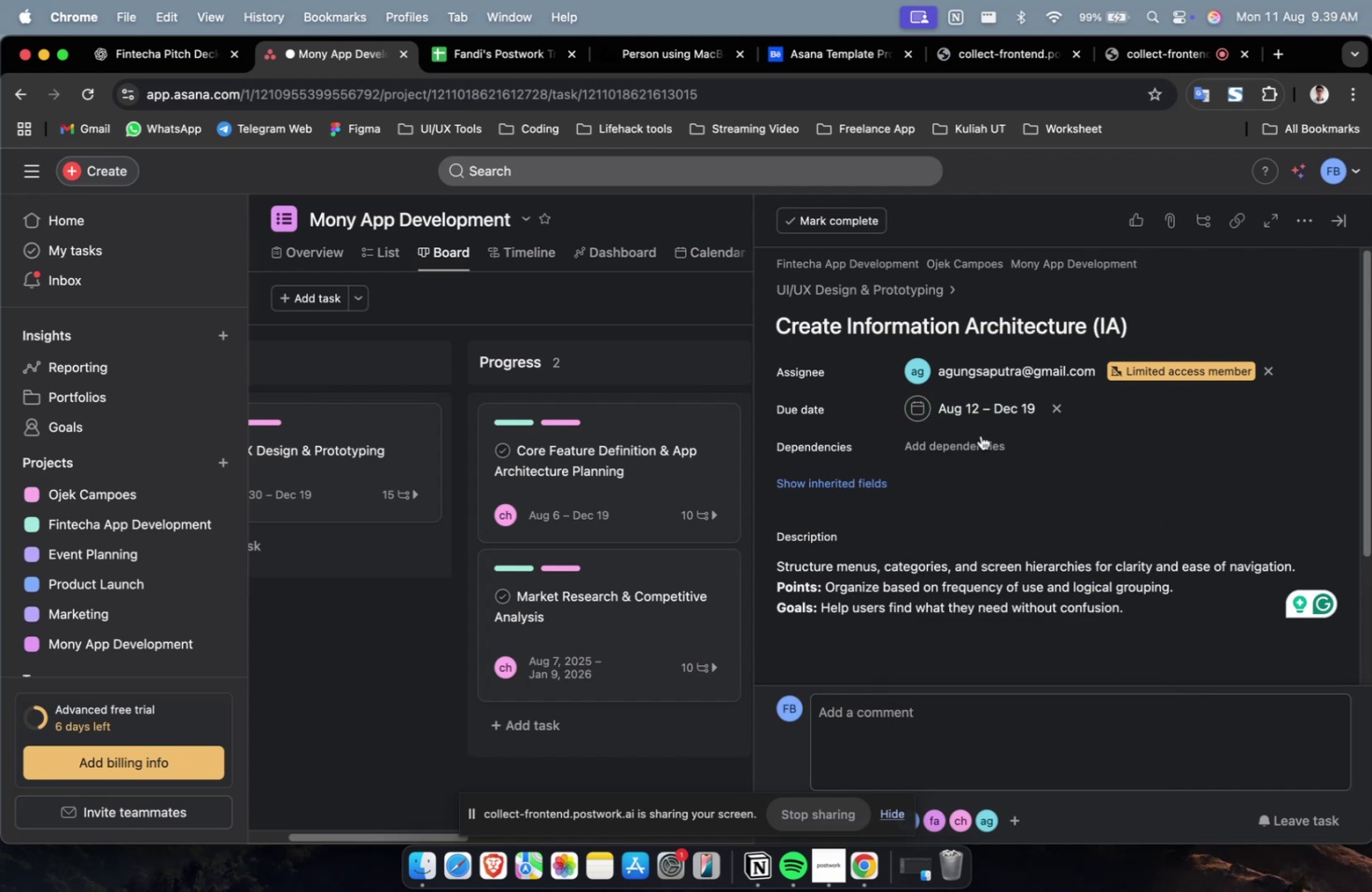 
double_click([978, 437])
 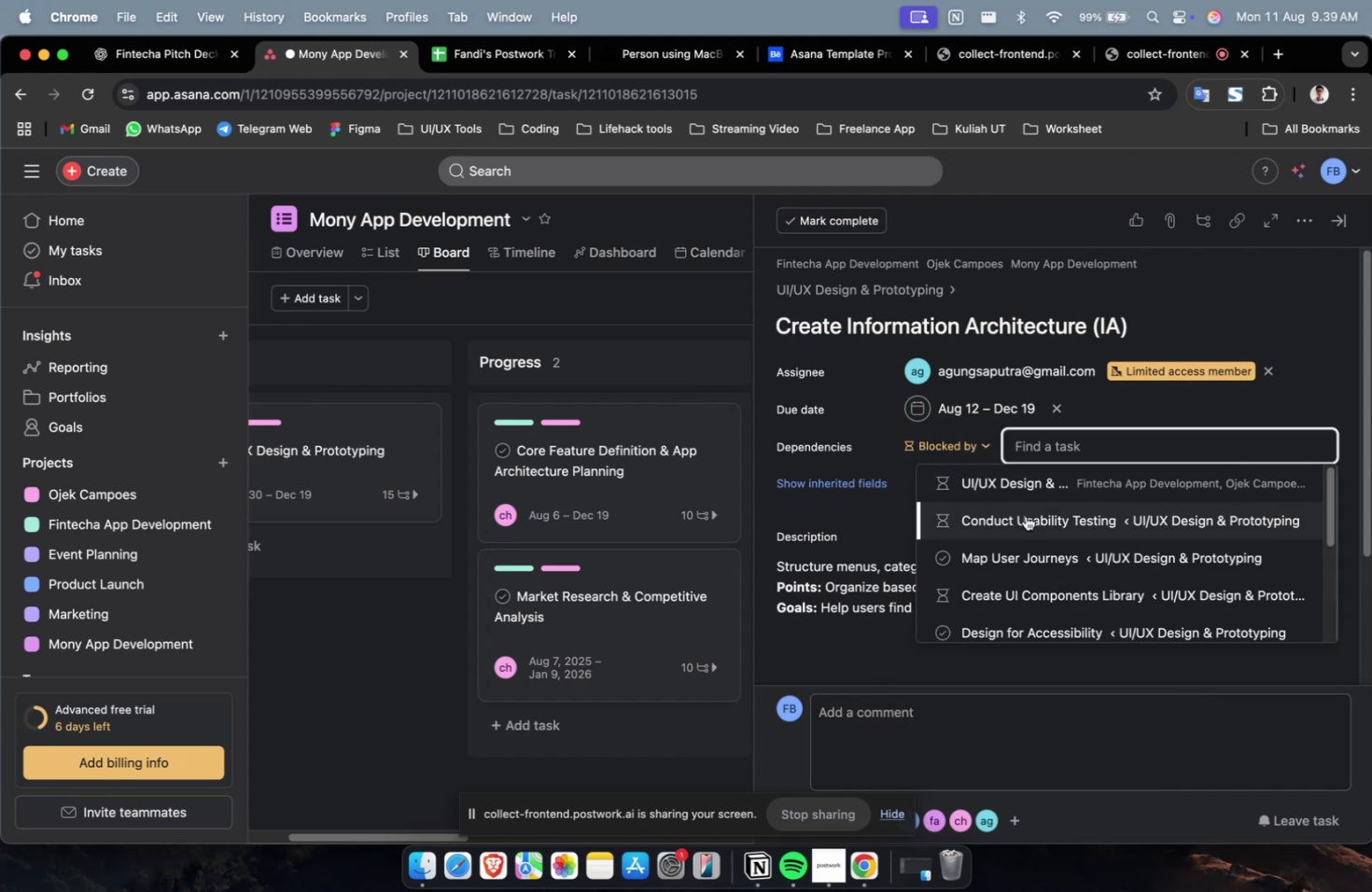 
triple_click([1025, 515])
 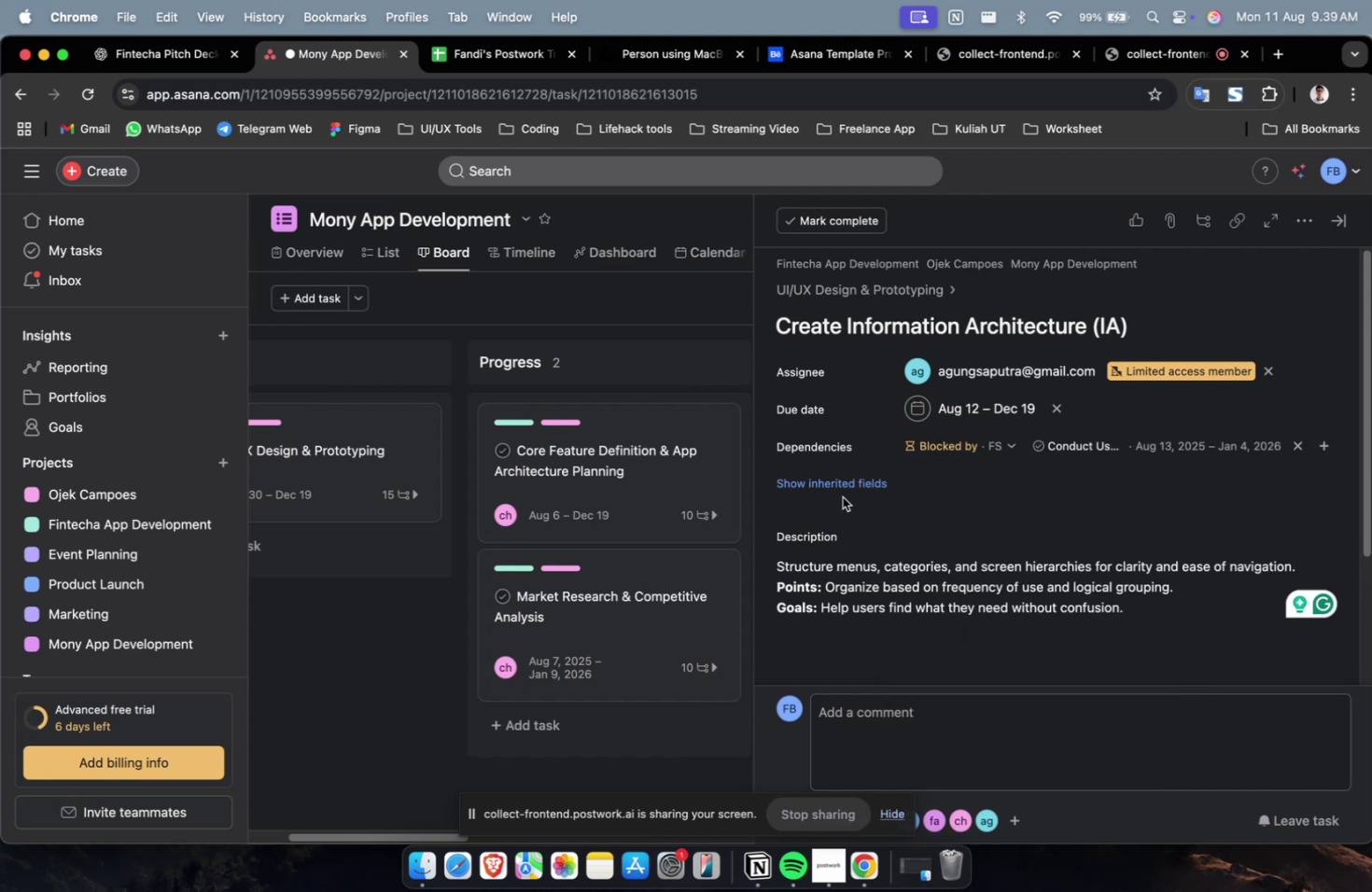 
left_click([839, 494])
 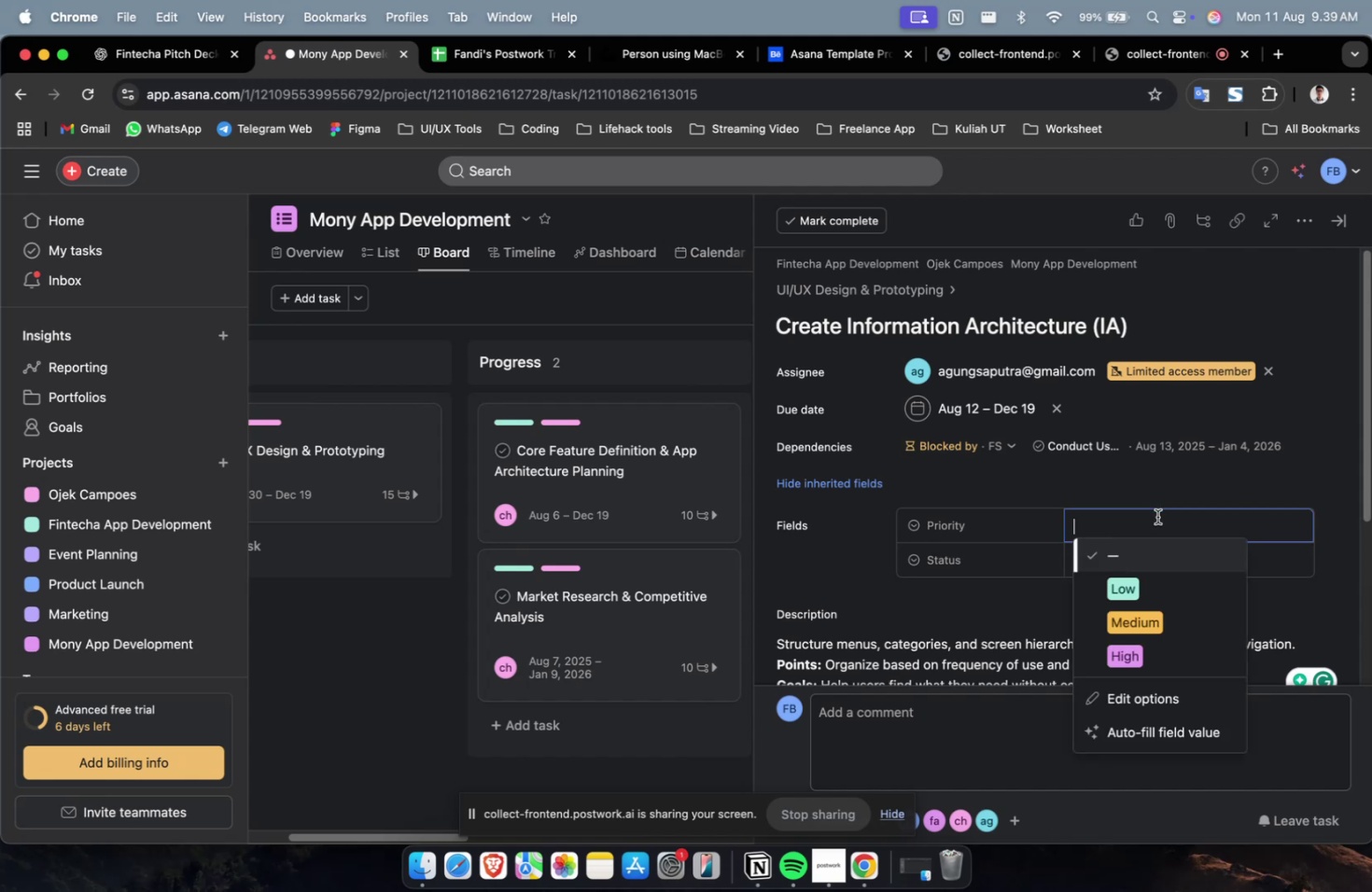 
triple_click([1161, 638])
 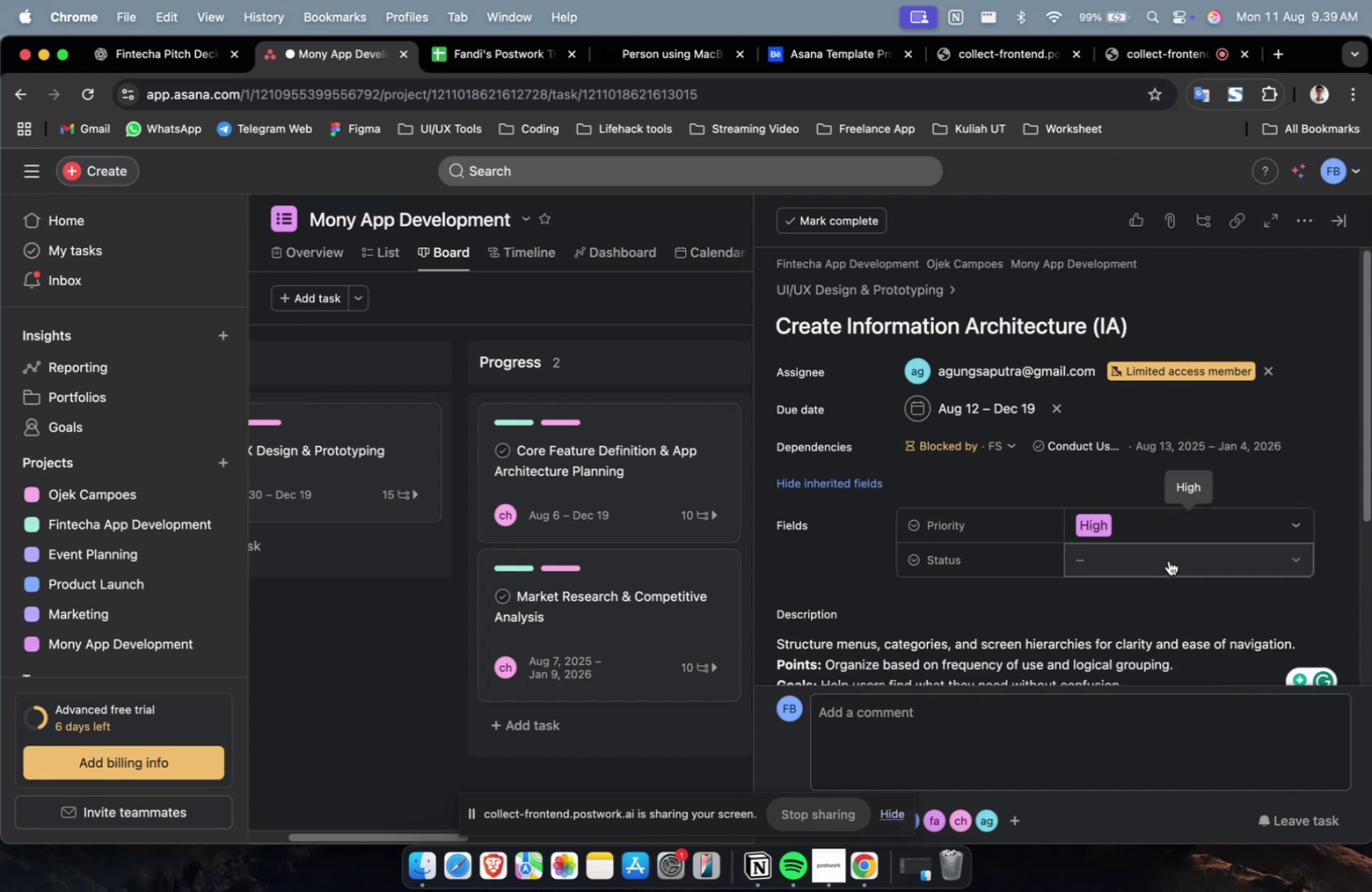 
triple_click([1168, 560])
 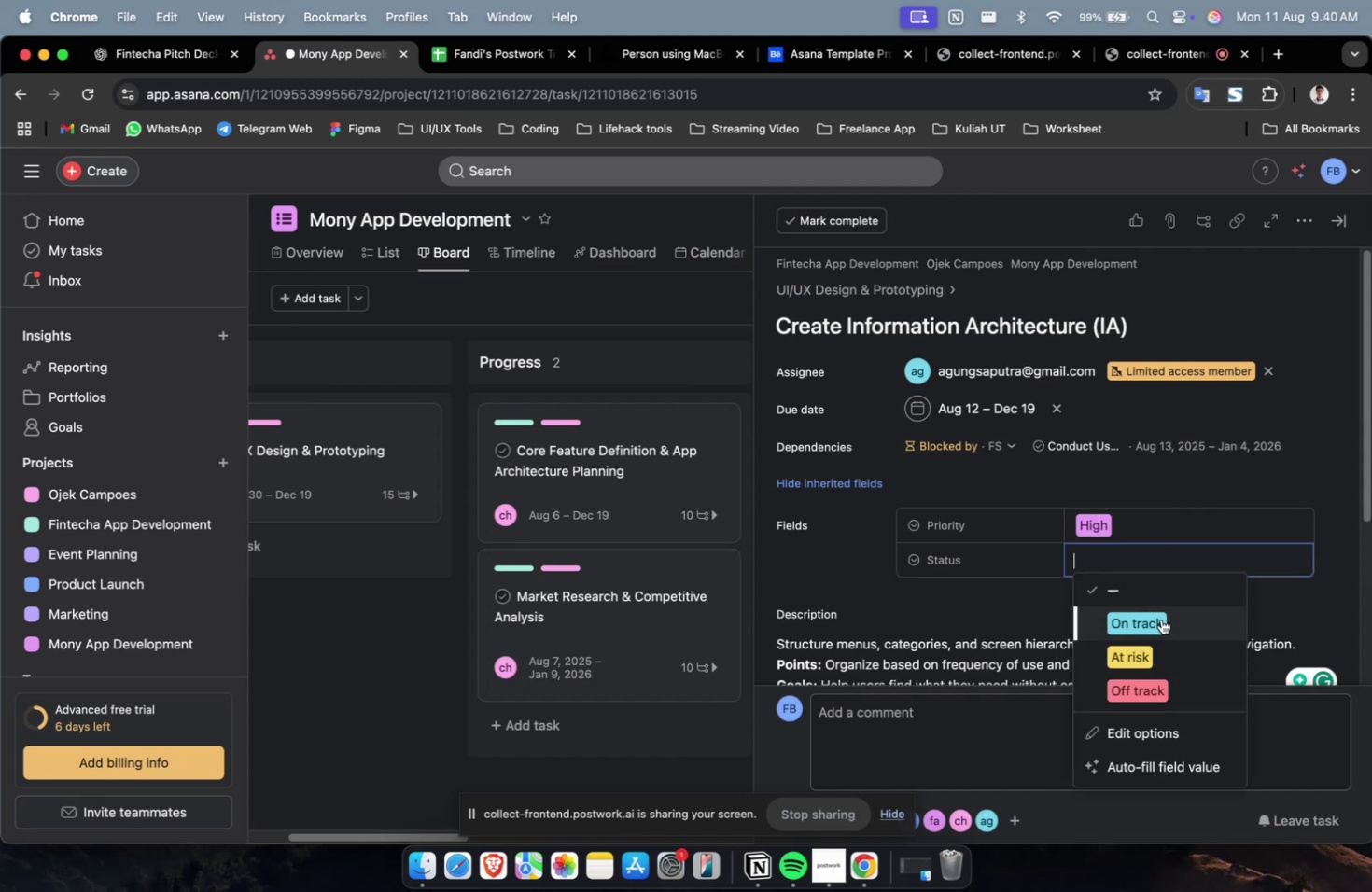 
triple_click([1160, 620])
 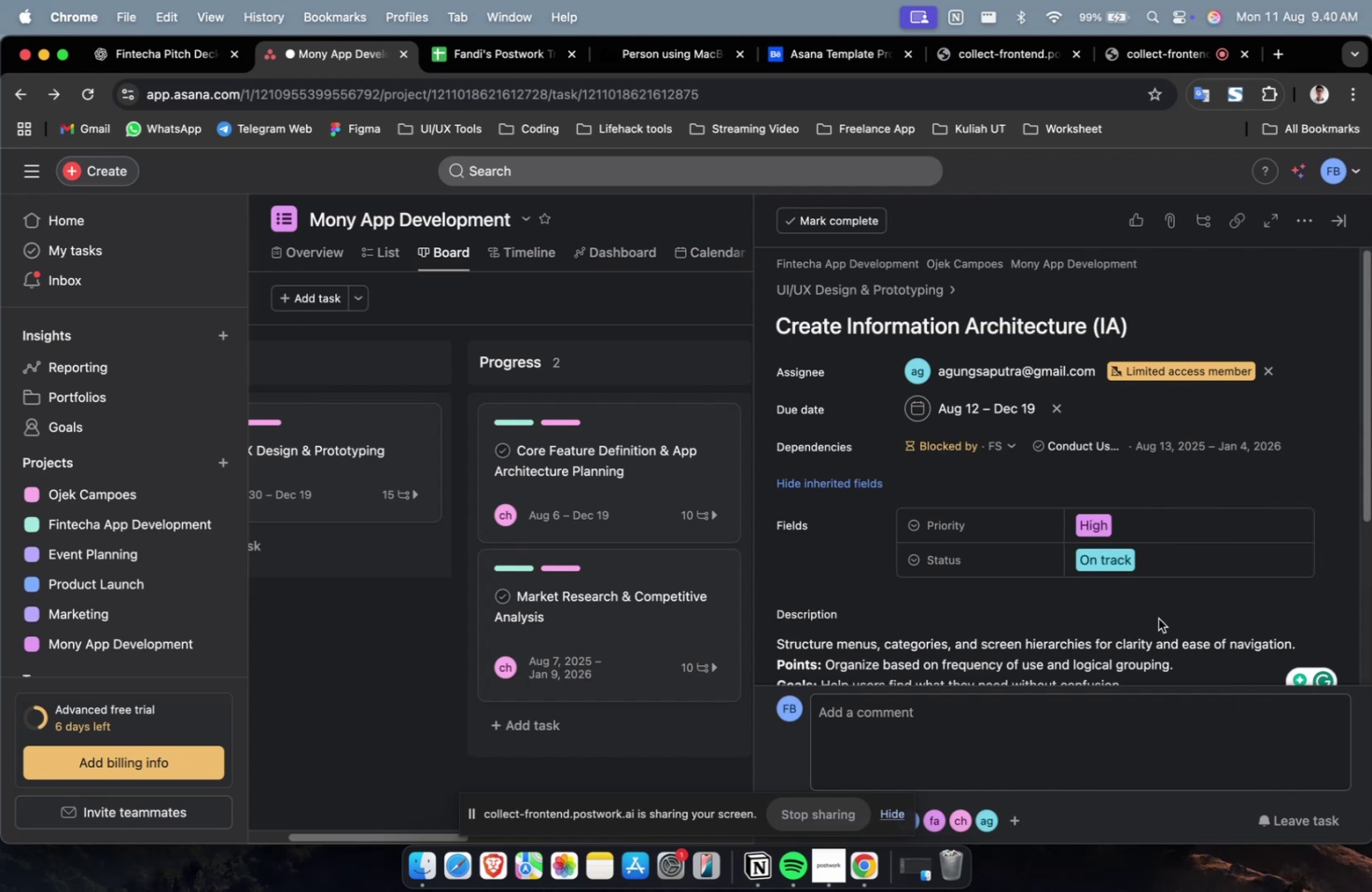 
scroll: coordinate [1157, 618], scroll_direction: down, amount: 15.0
 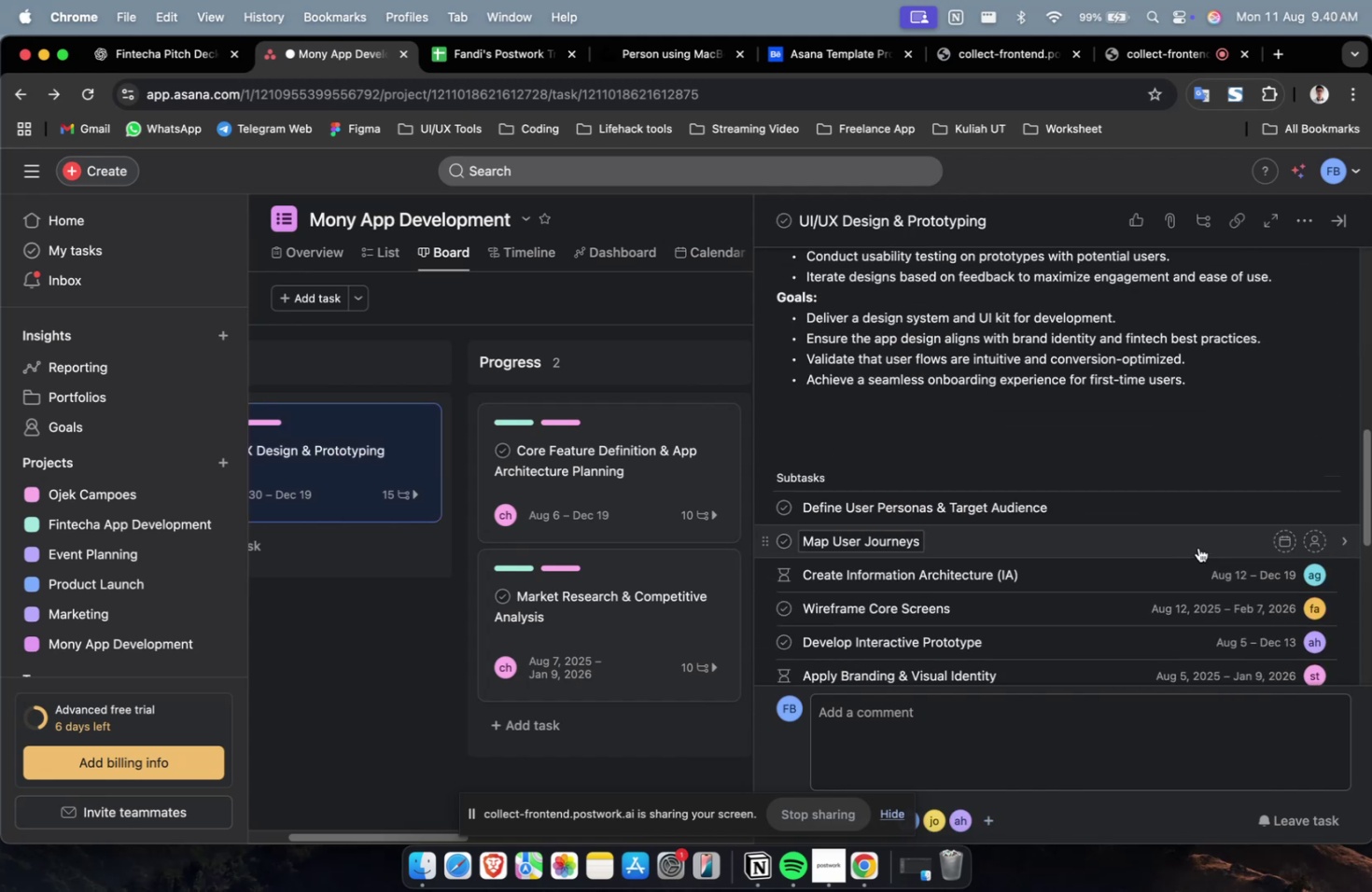 
left_click([1197, 547])
 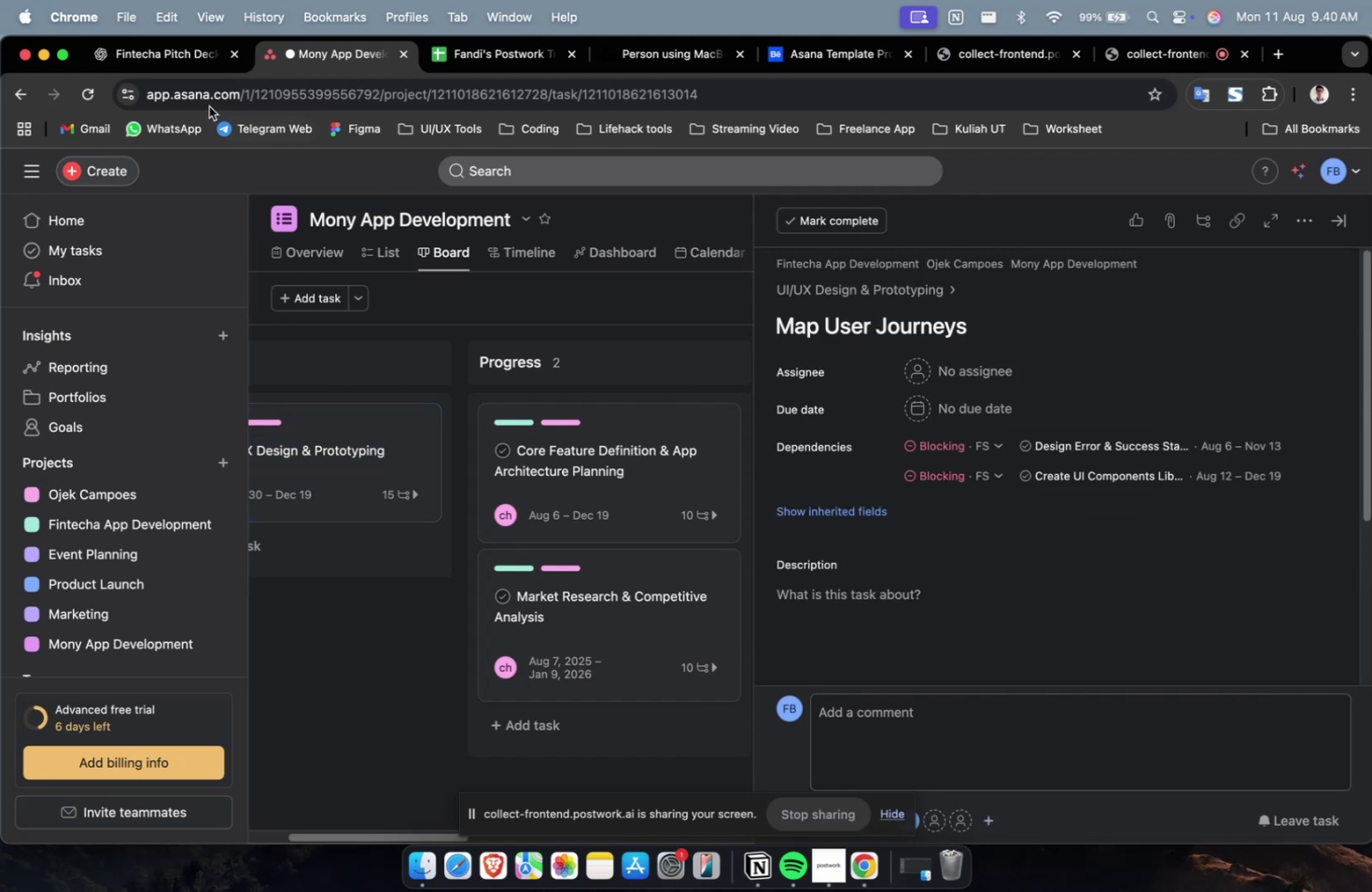 
left_click([187, 71])
 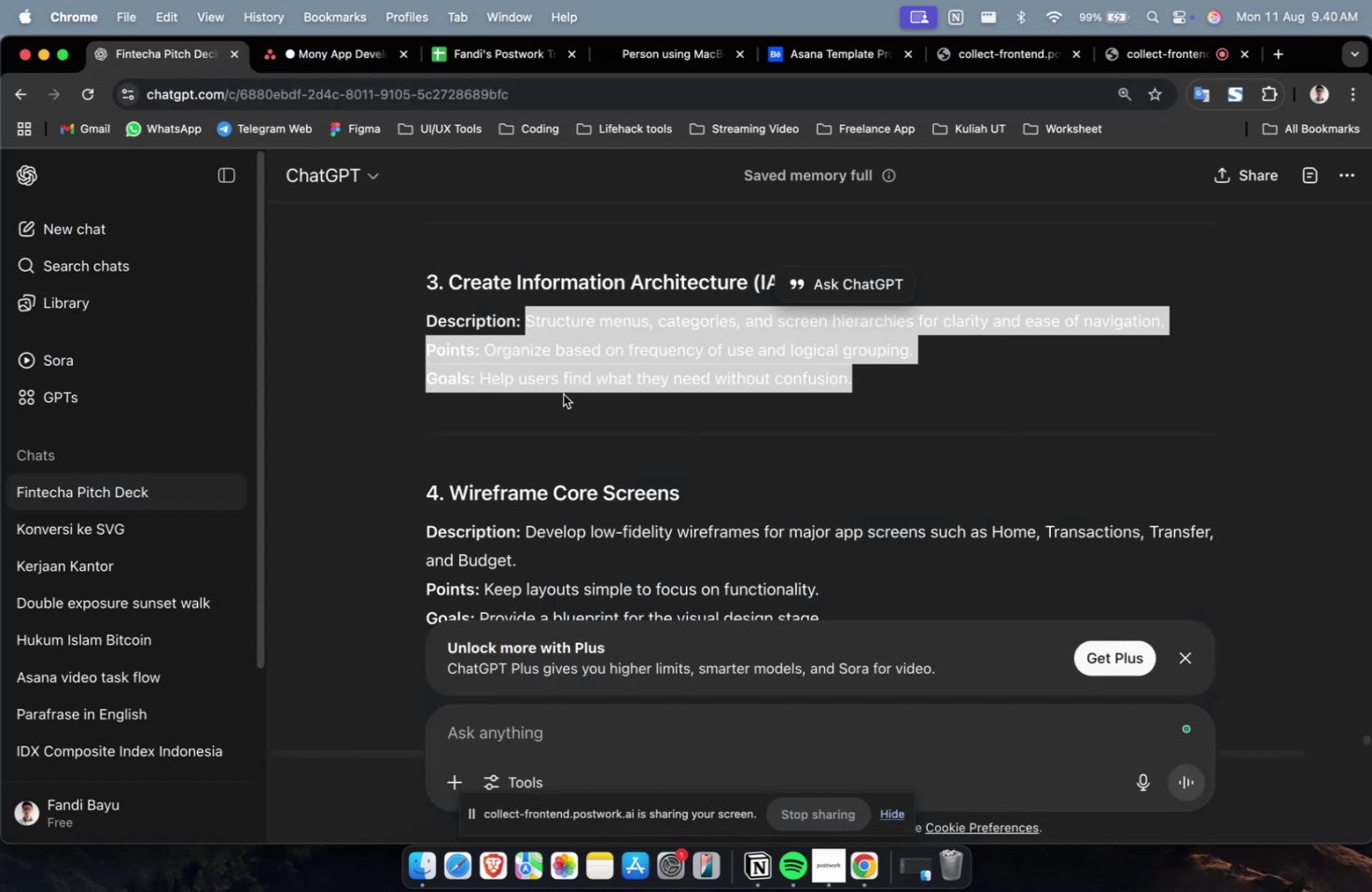 
scroll: coordinate [608, 420], scroll_direction: up, amount: 8.0
 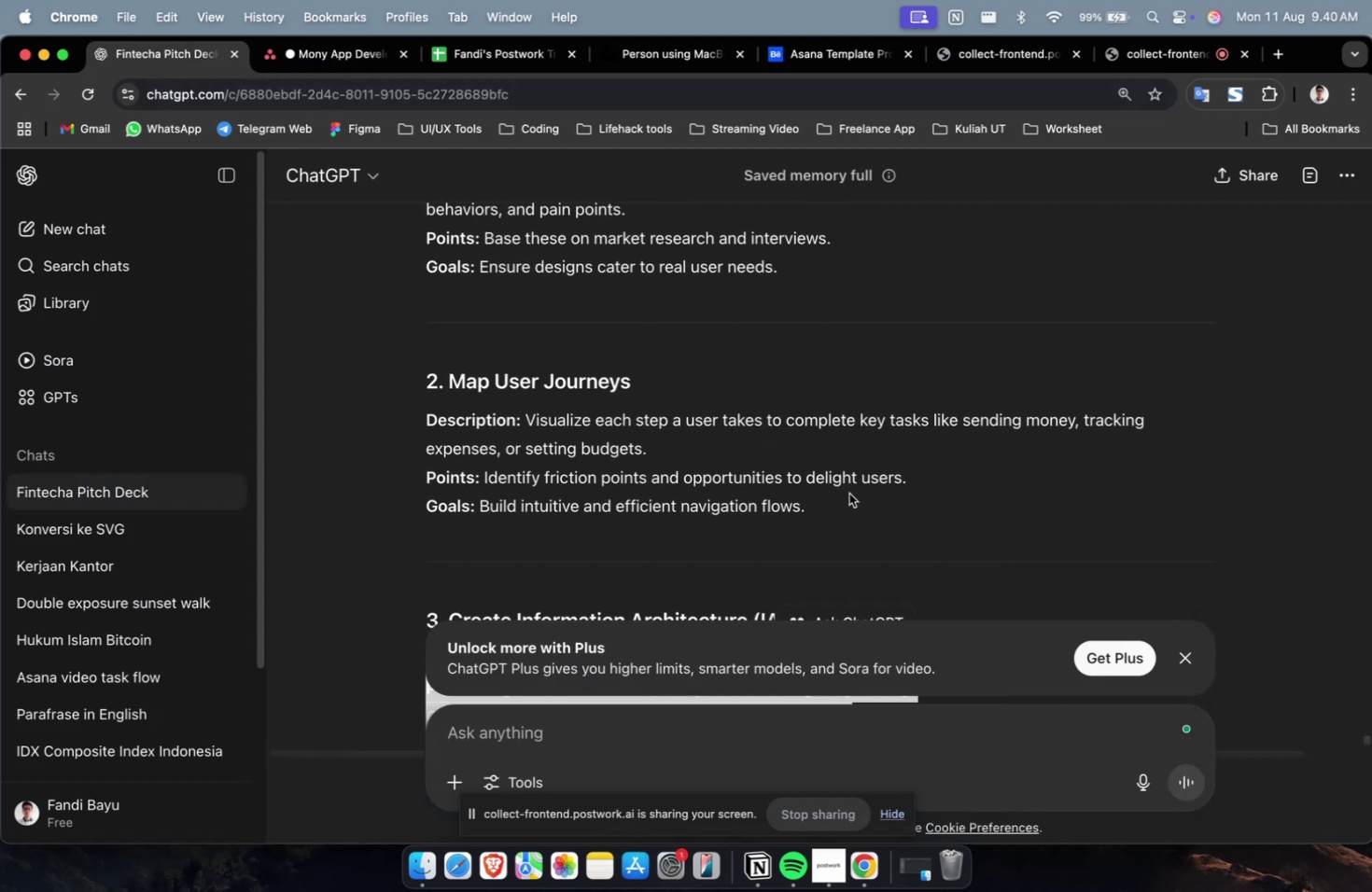 
left_click_drag(start_coordinate=[837, 502], to_coordinate=[524, 420])
 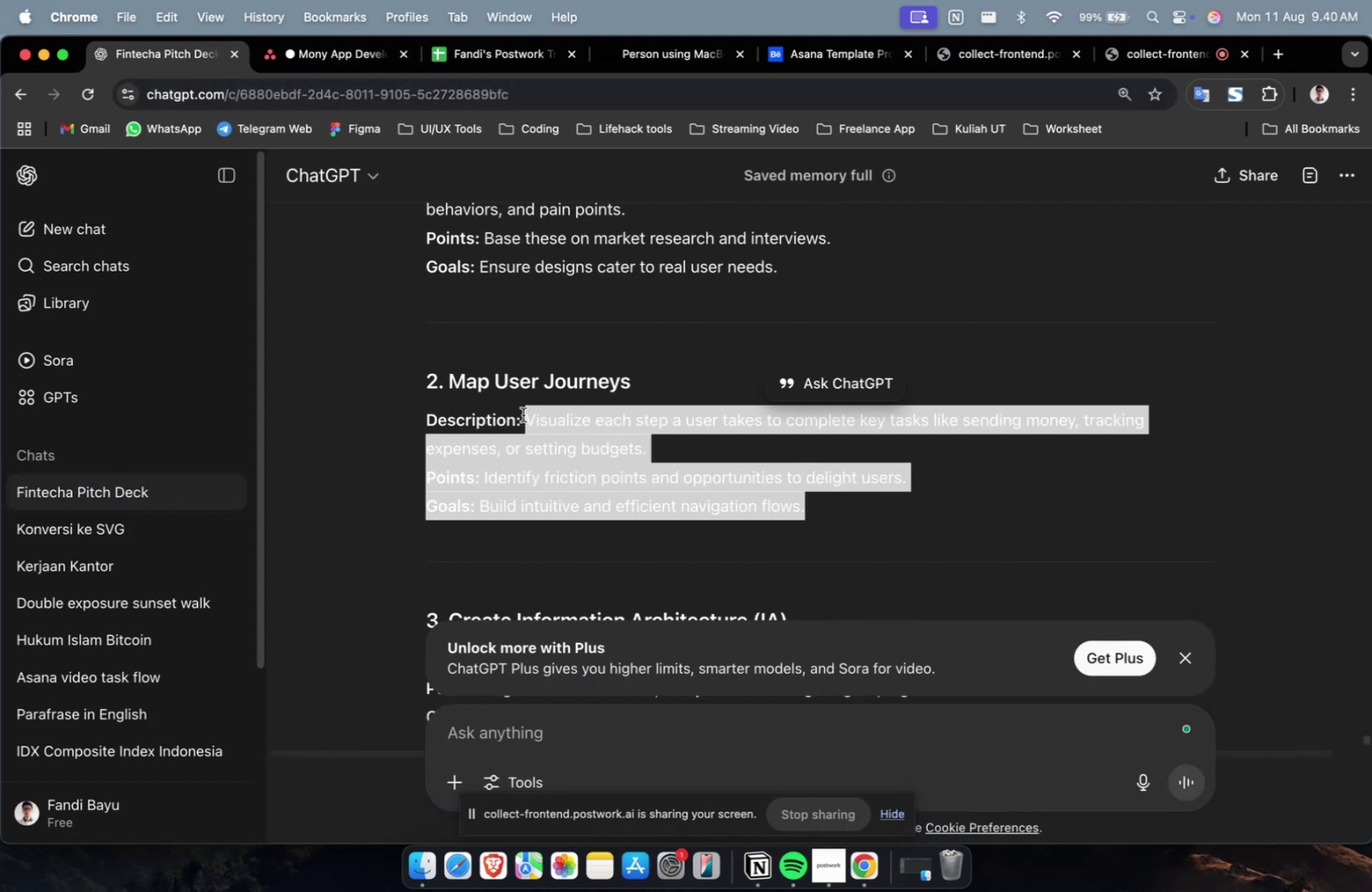 
key(Meta+CommandLeft)
 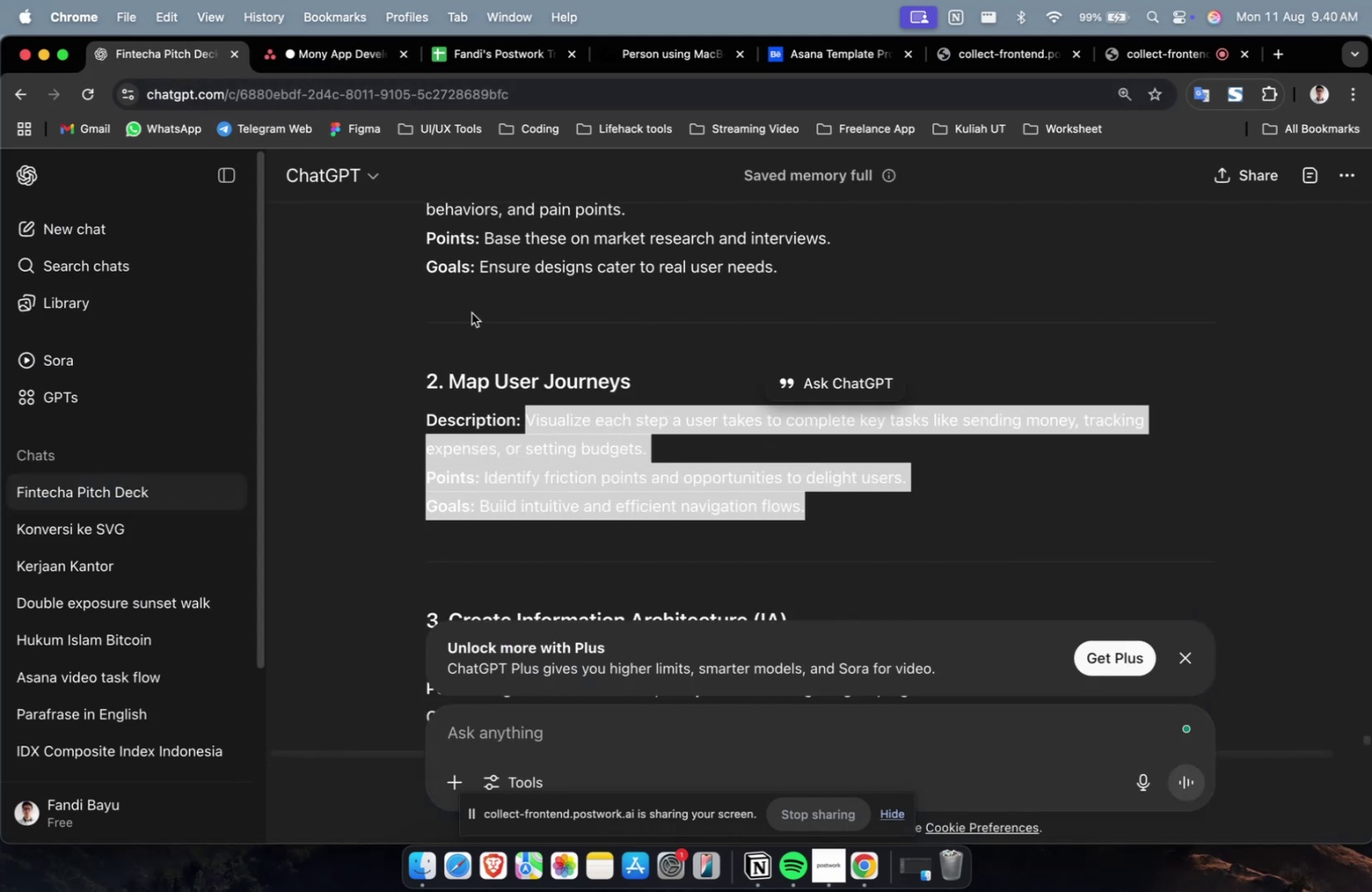 
key(Meta+C)
 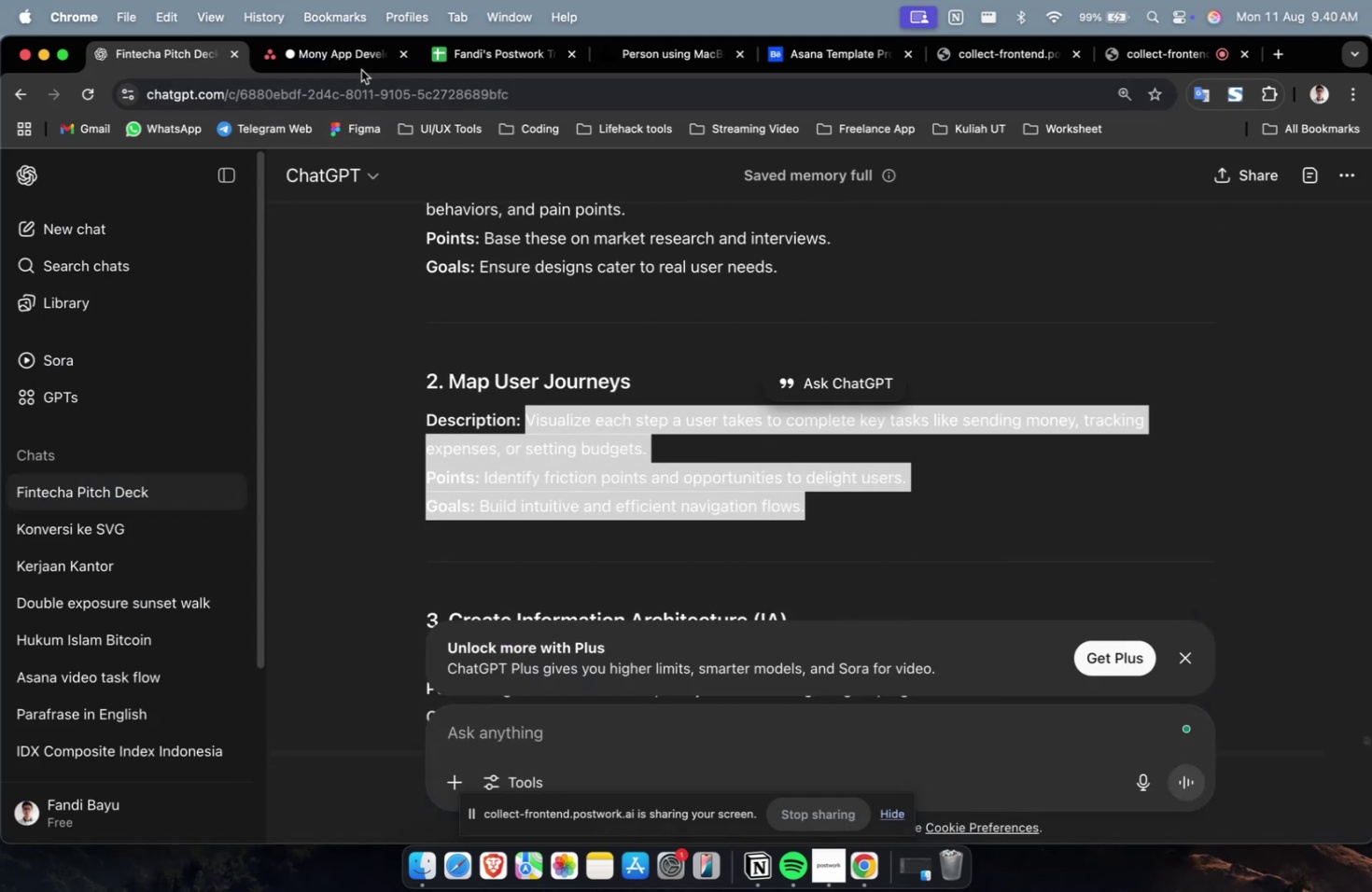 
left_click([361, 70])
 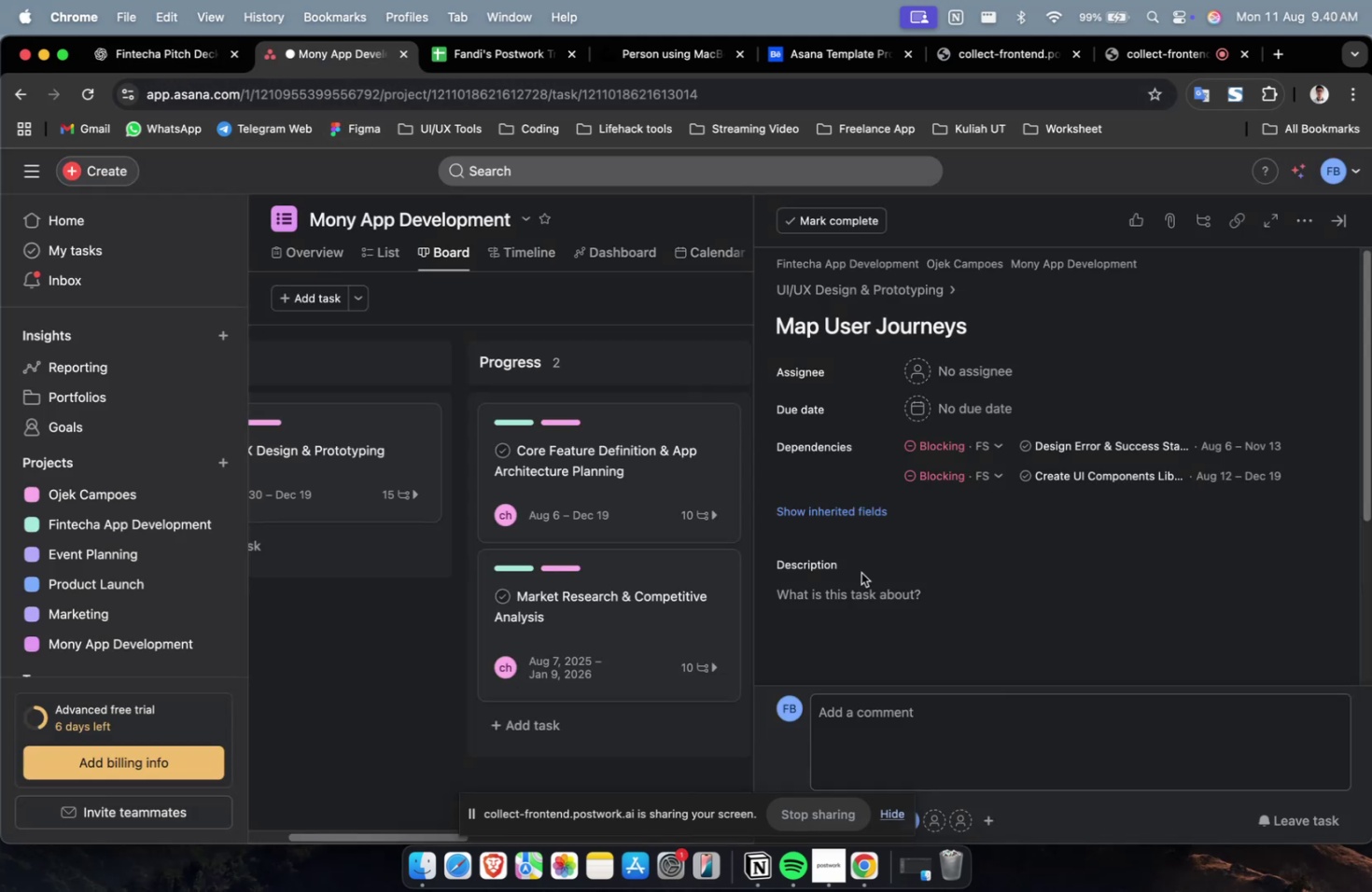 
double_click([861, 576])
 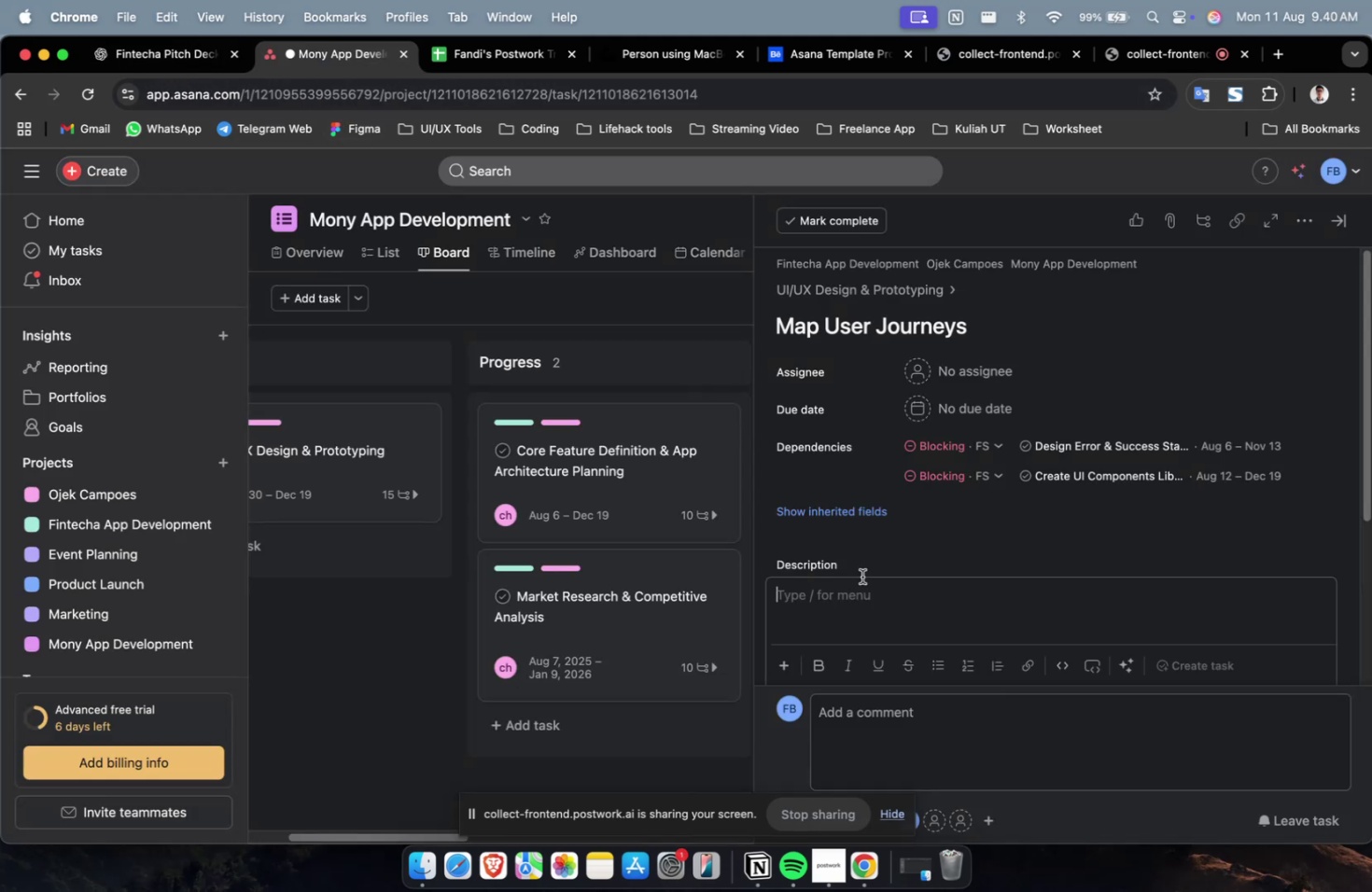 
key(Meta+V)
 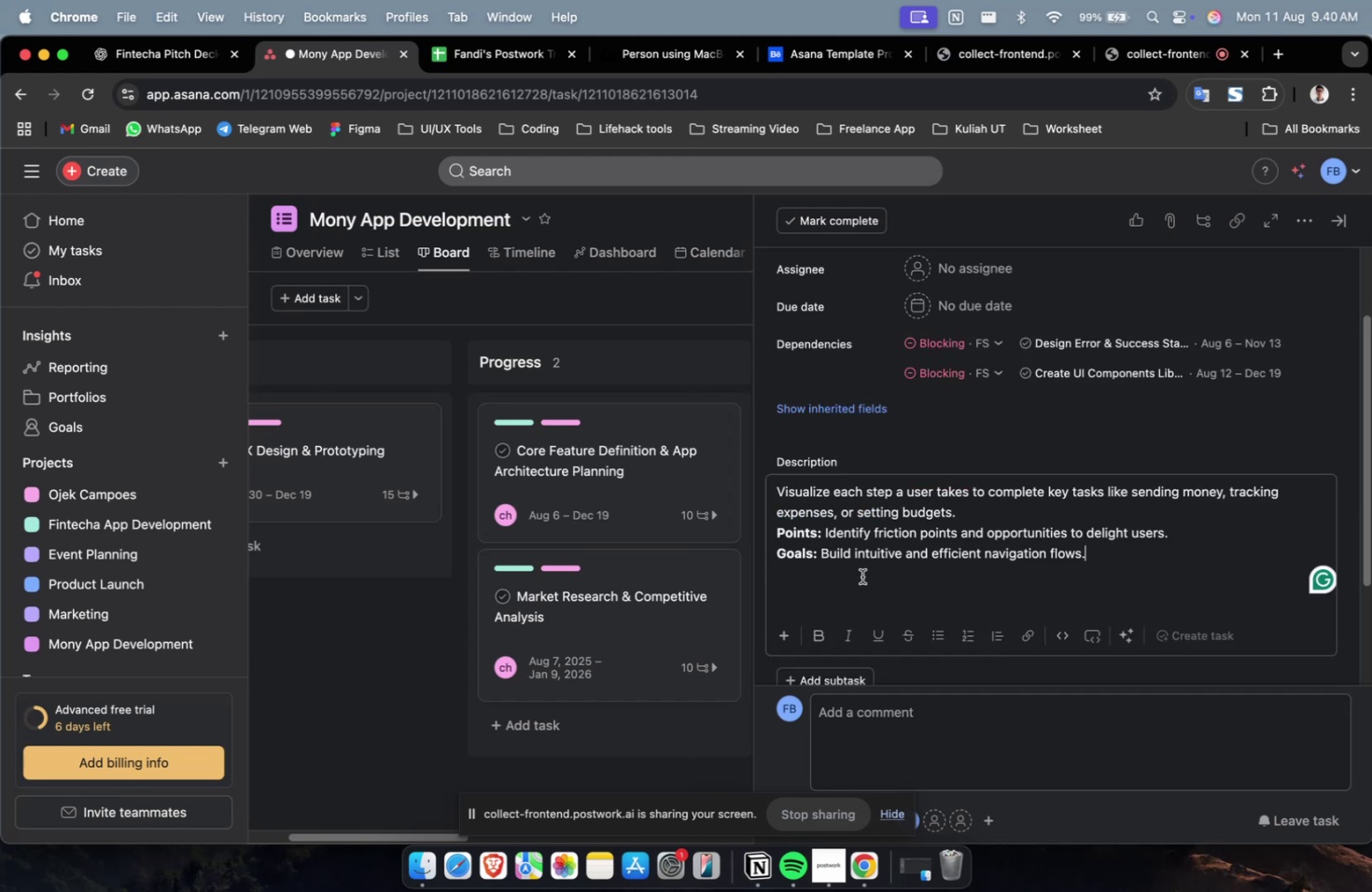 
scroll: coordinate [861, 576], scroll_direction: up, amount: 17.0
 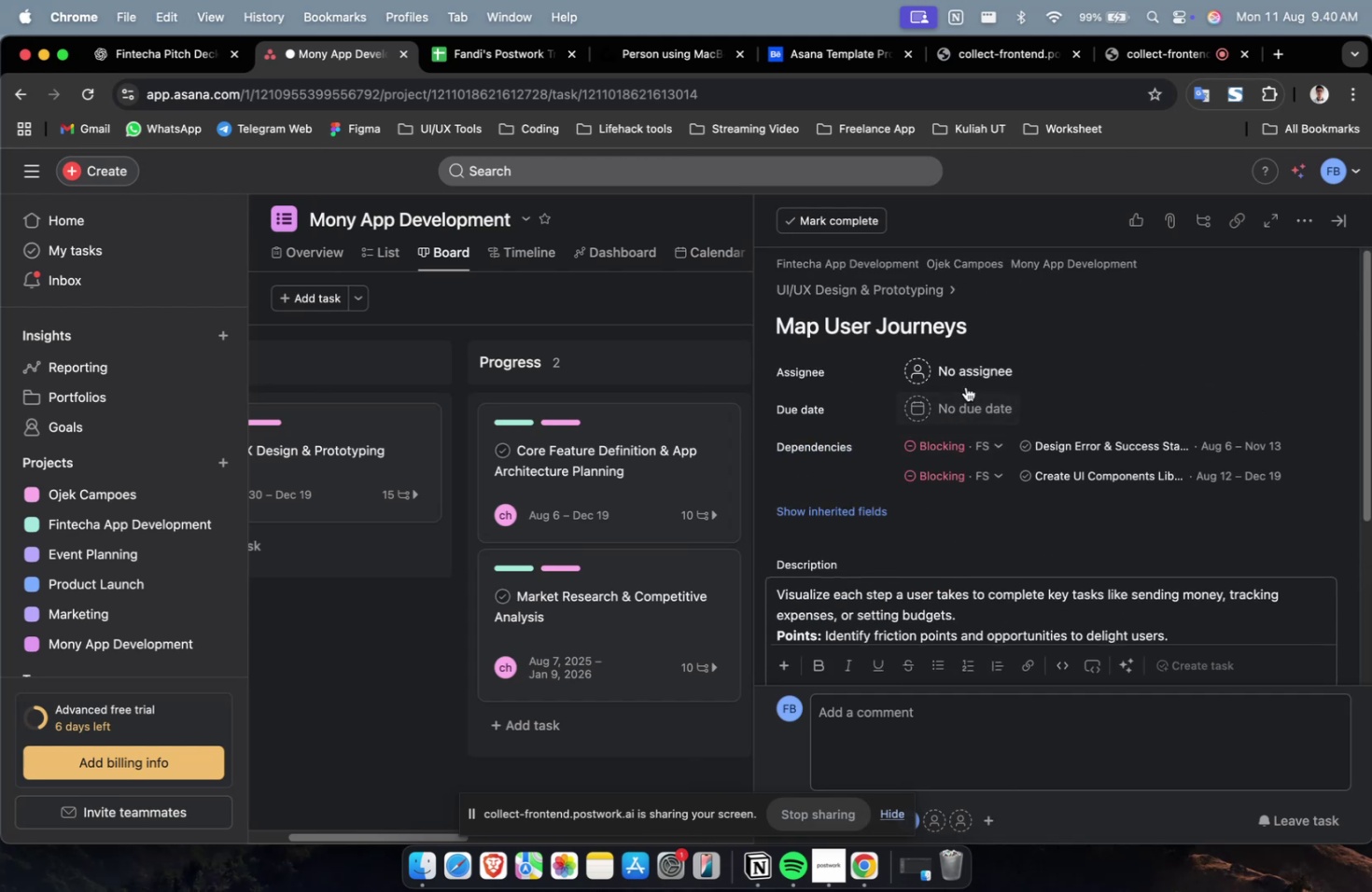 
left_click([968, 385])
 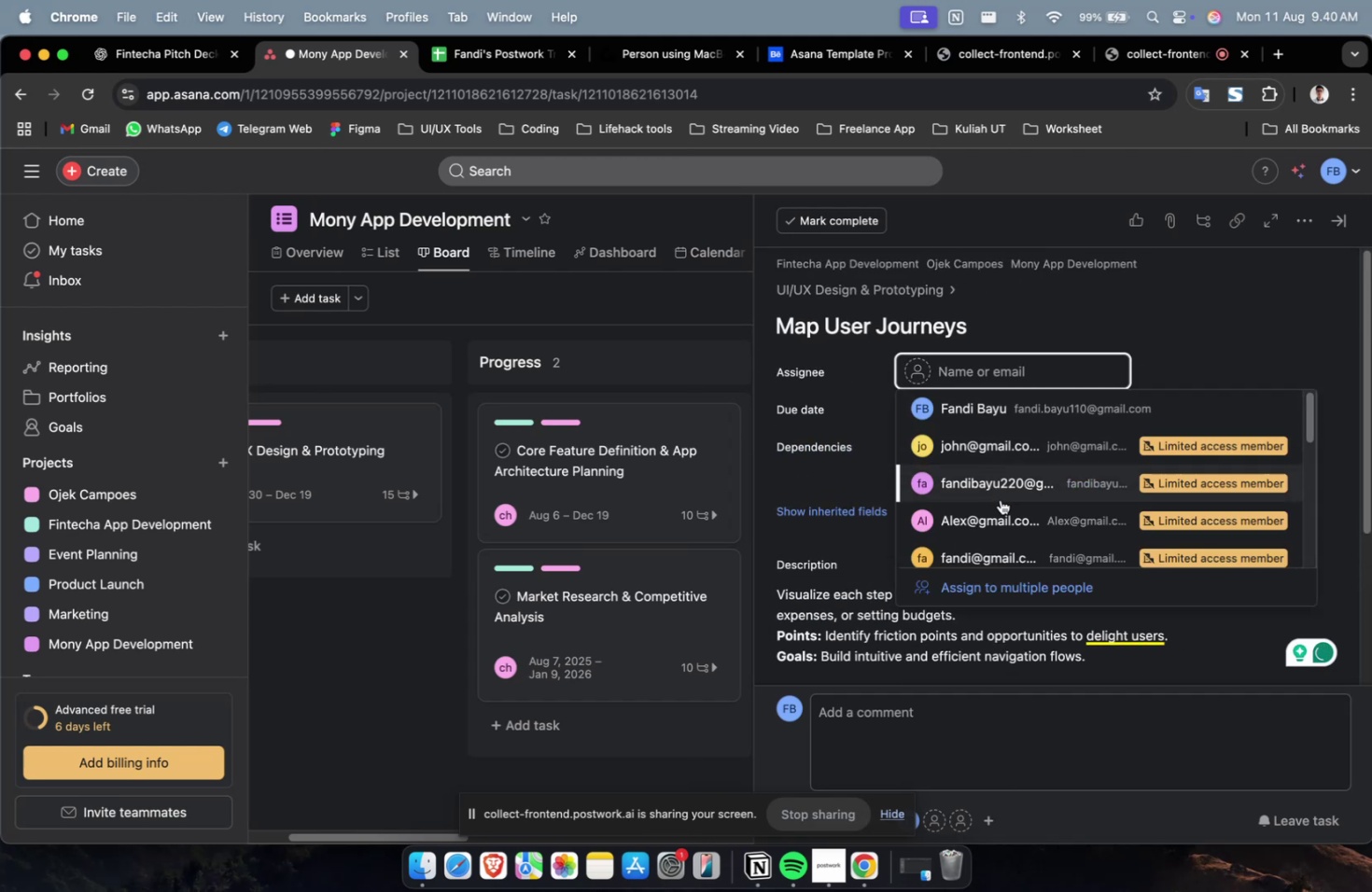 
left_click([1004, 505])
 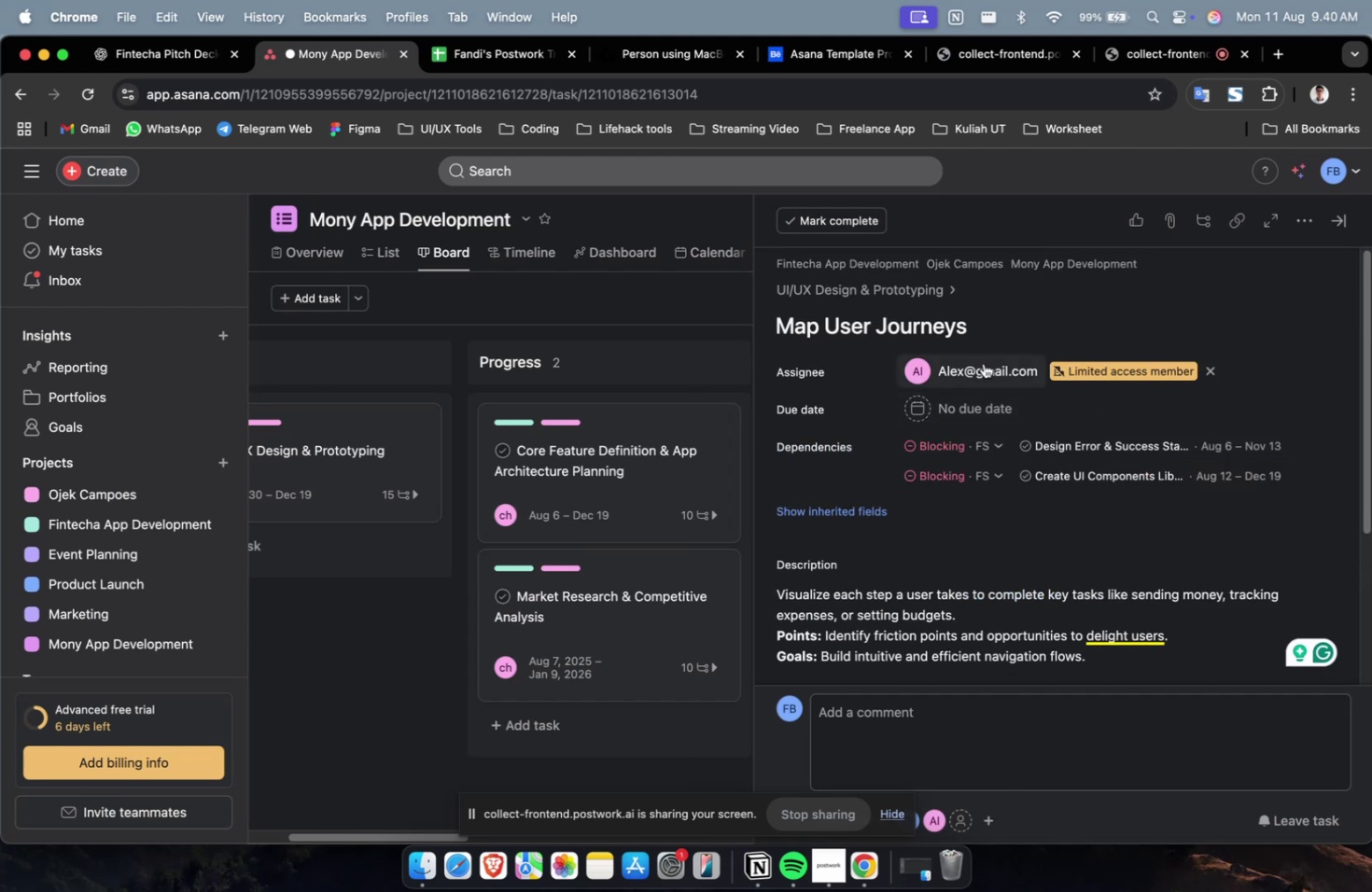 
left_click([983, 363])
 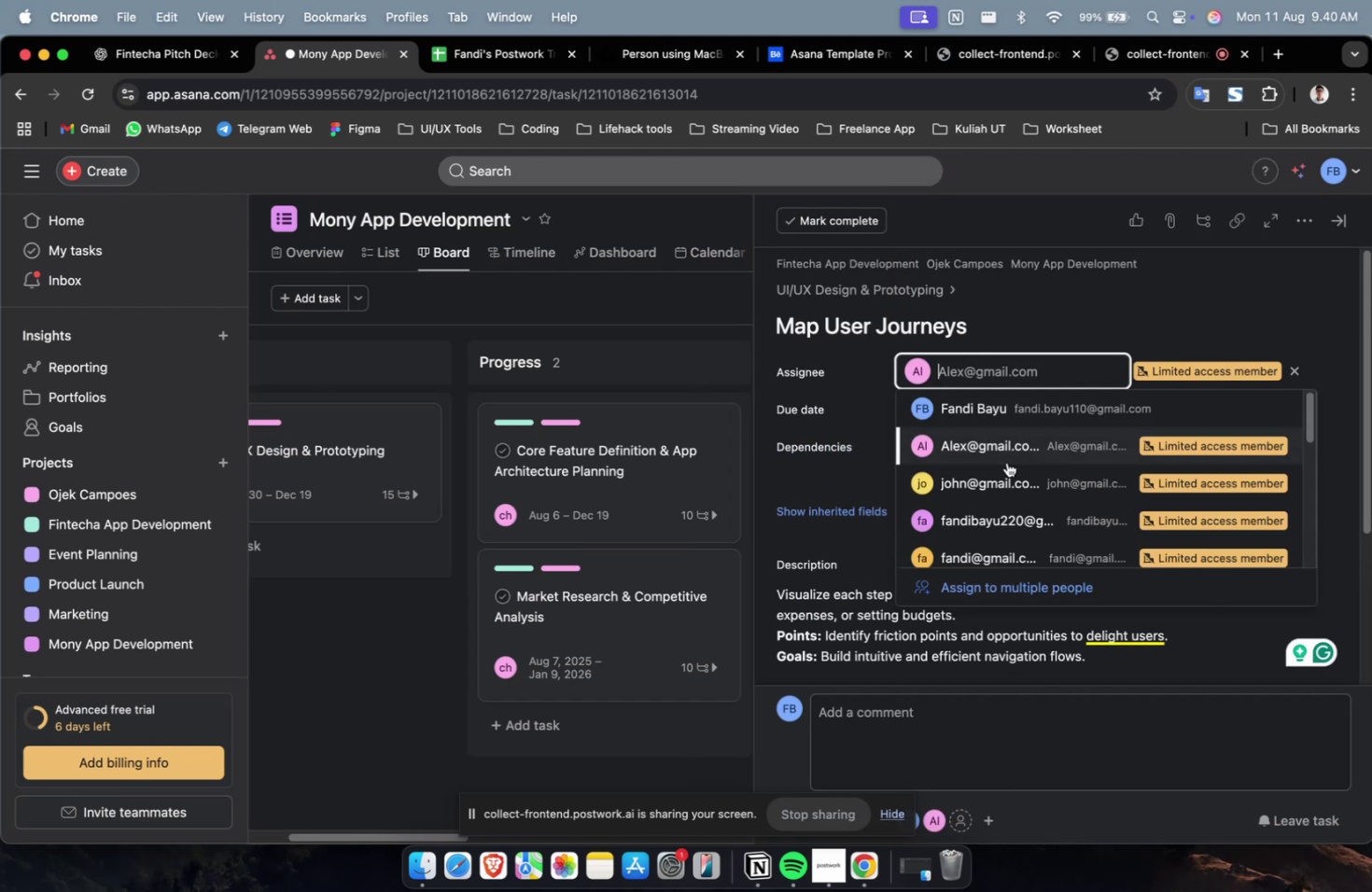 
scroll: coordinate [1008, 475], scroll_direction: down, amount: 4.0
 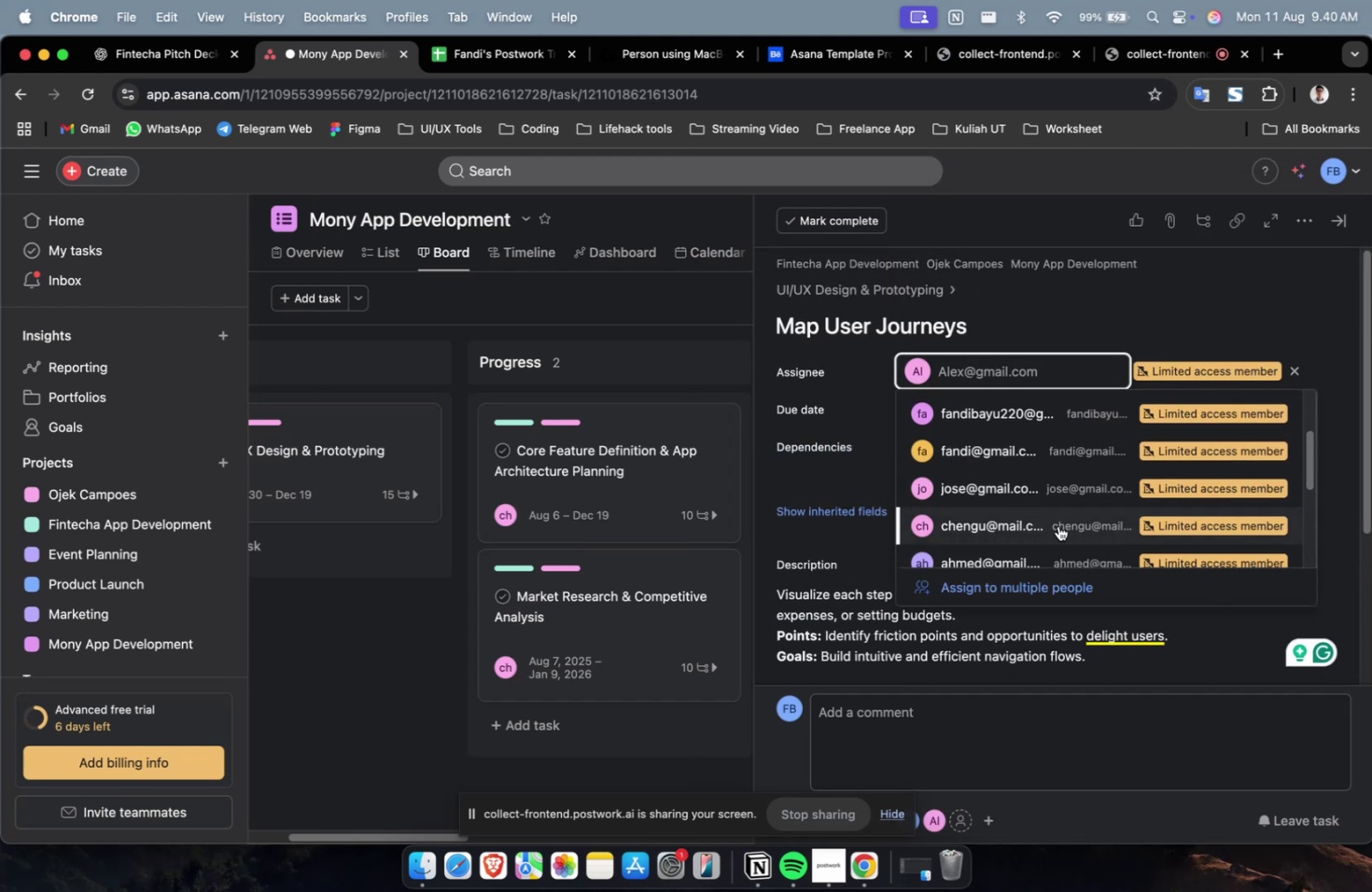 
left_click([1025, 558])
 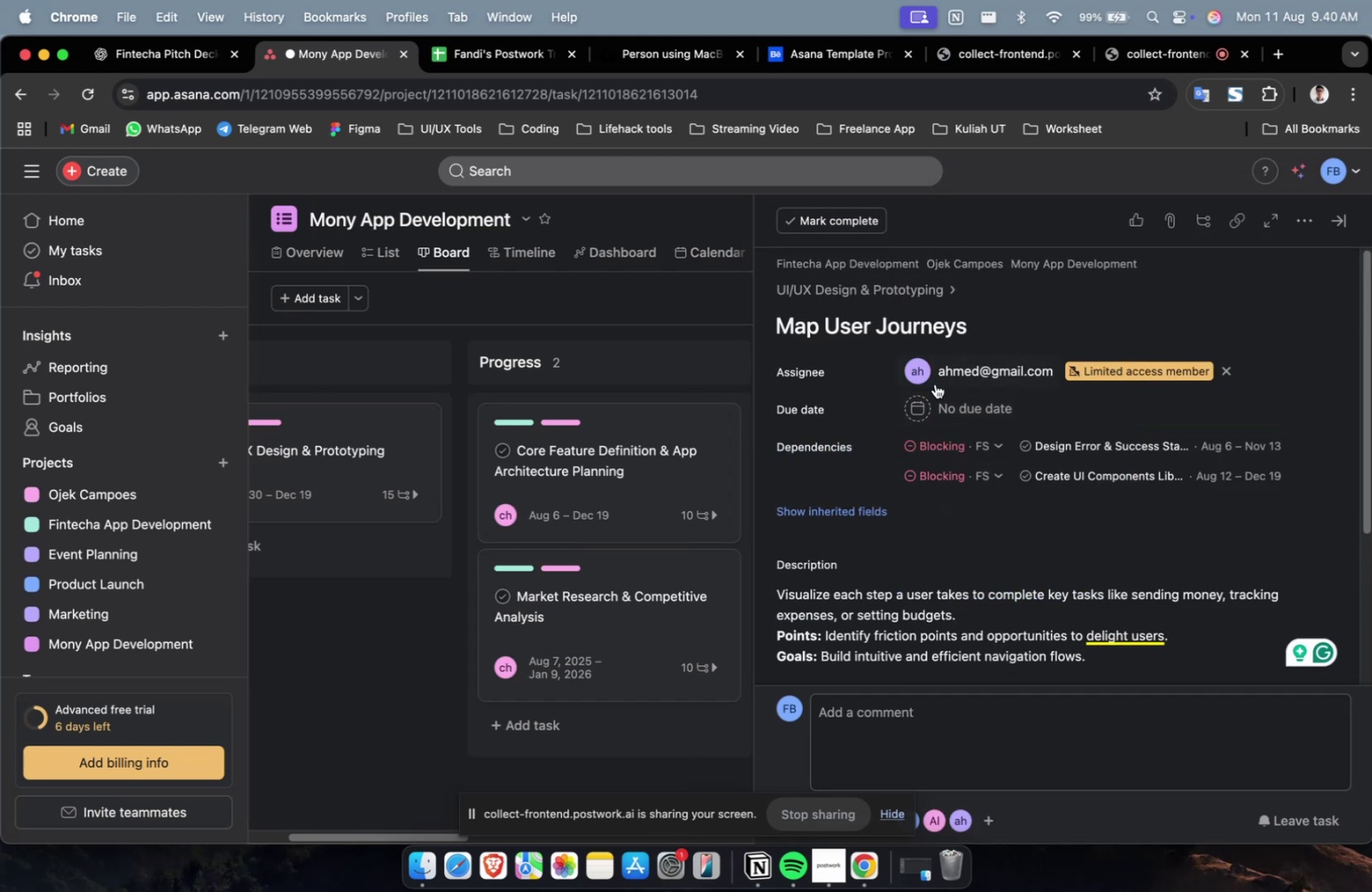 
left_click([961, 418])
 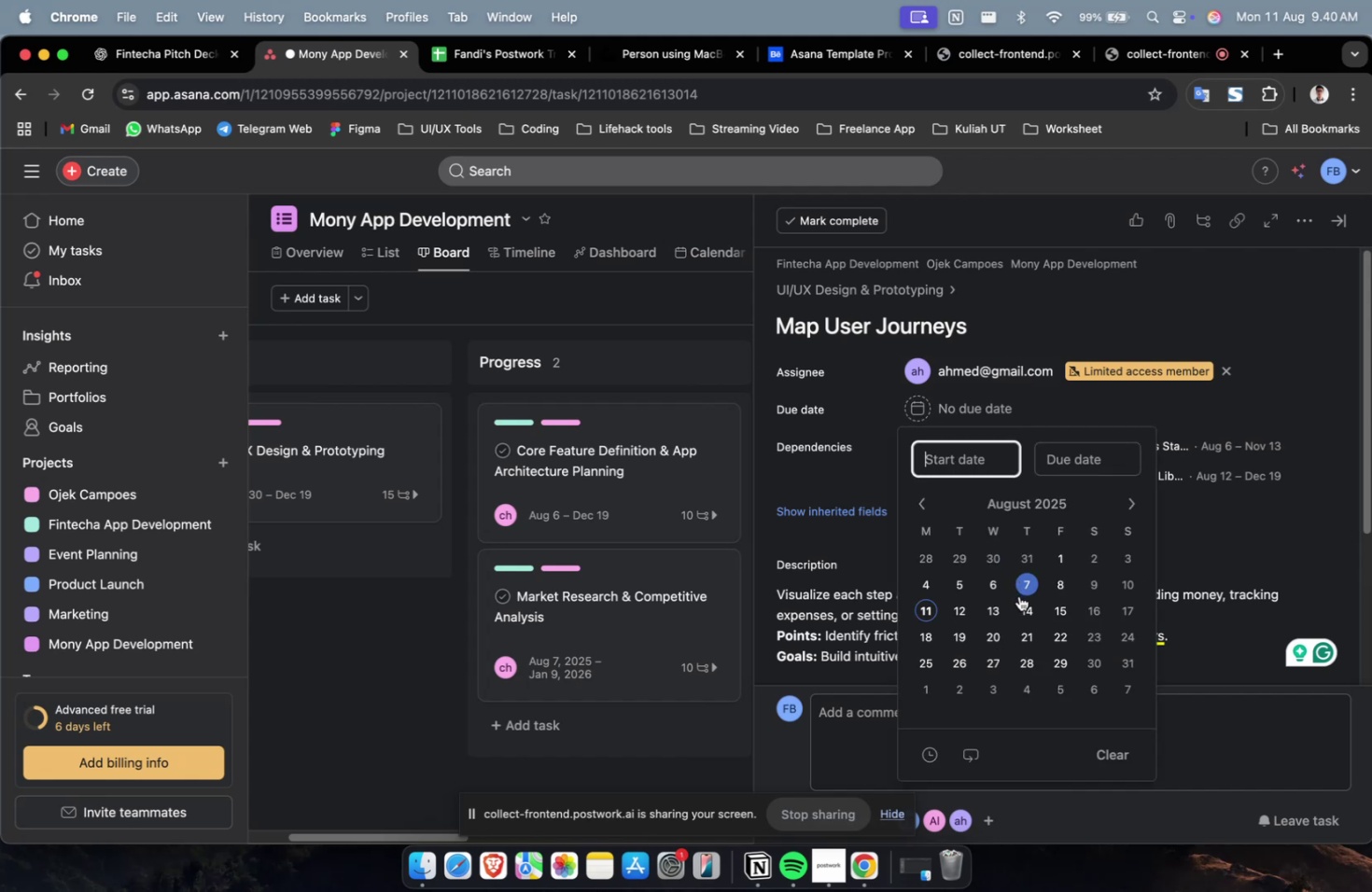 
left_click_drag(start_coordinate=[774, 476], to_coordinate=[692, 432])
 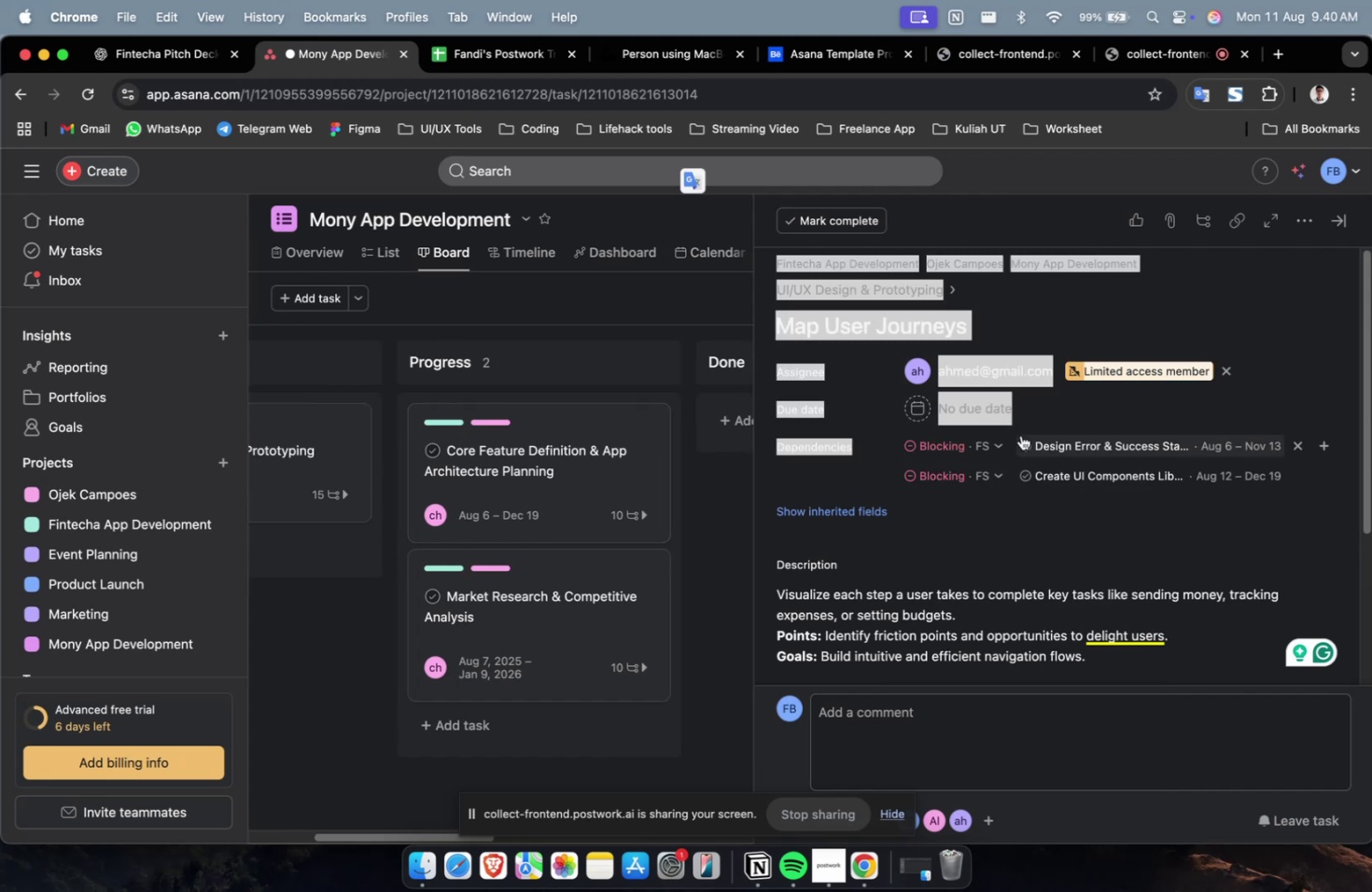 
left_click([990, 415])
 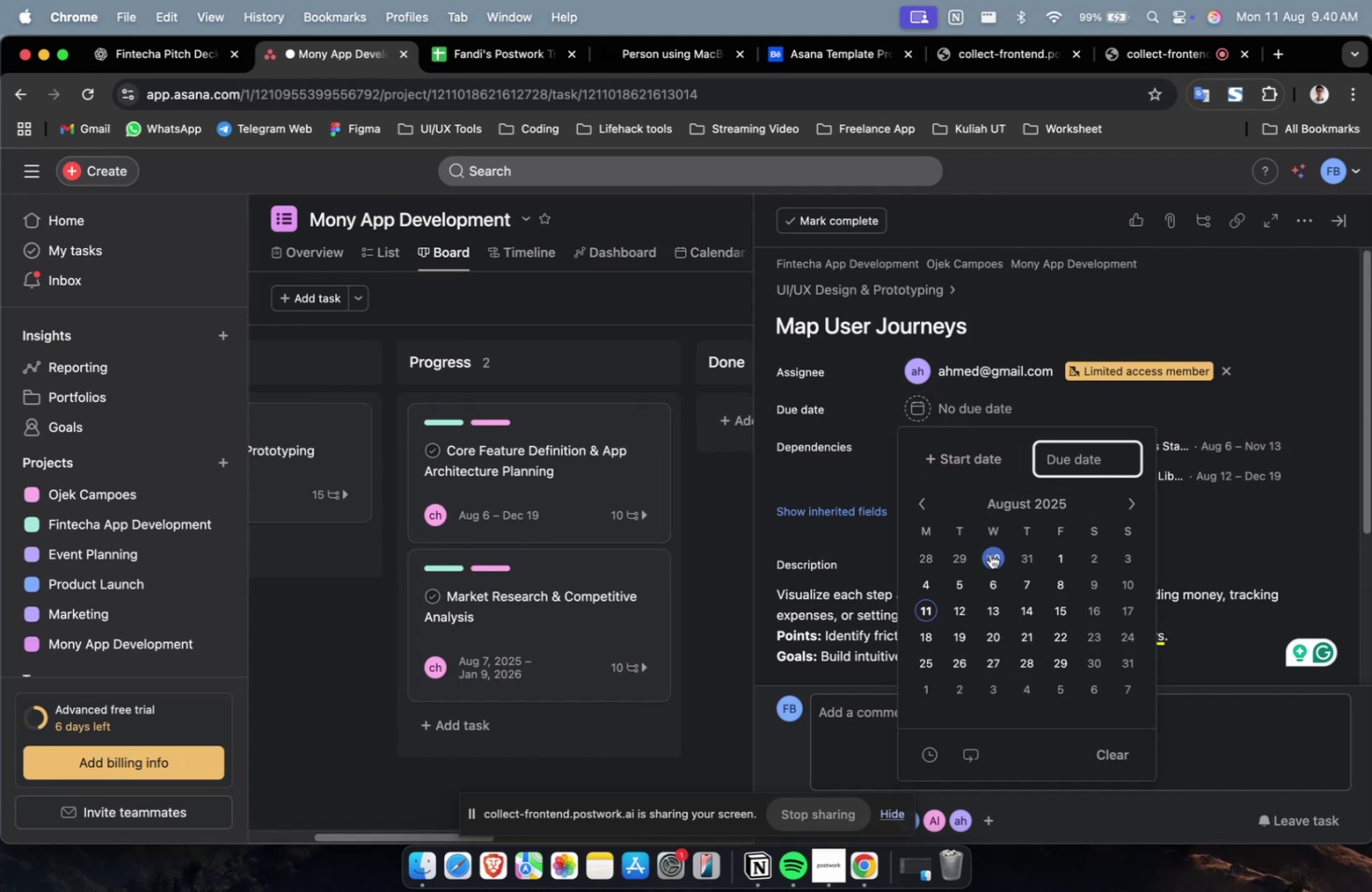 
left_click([989, 553])
 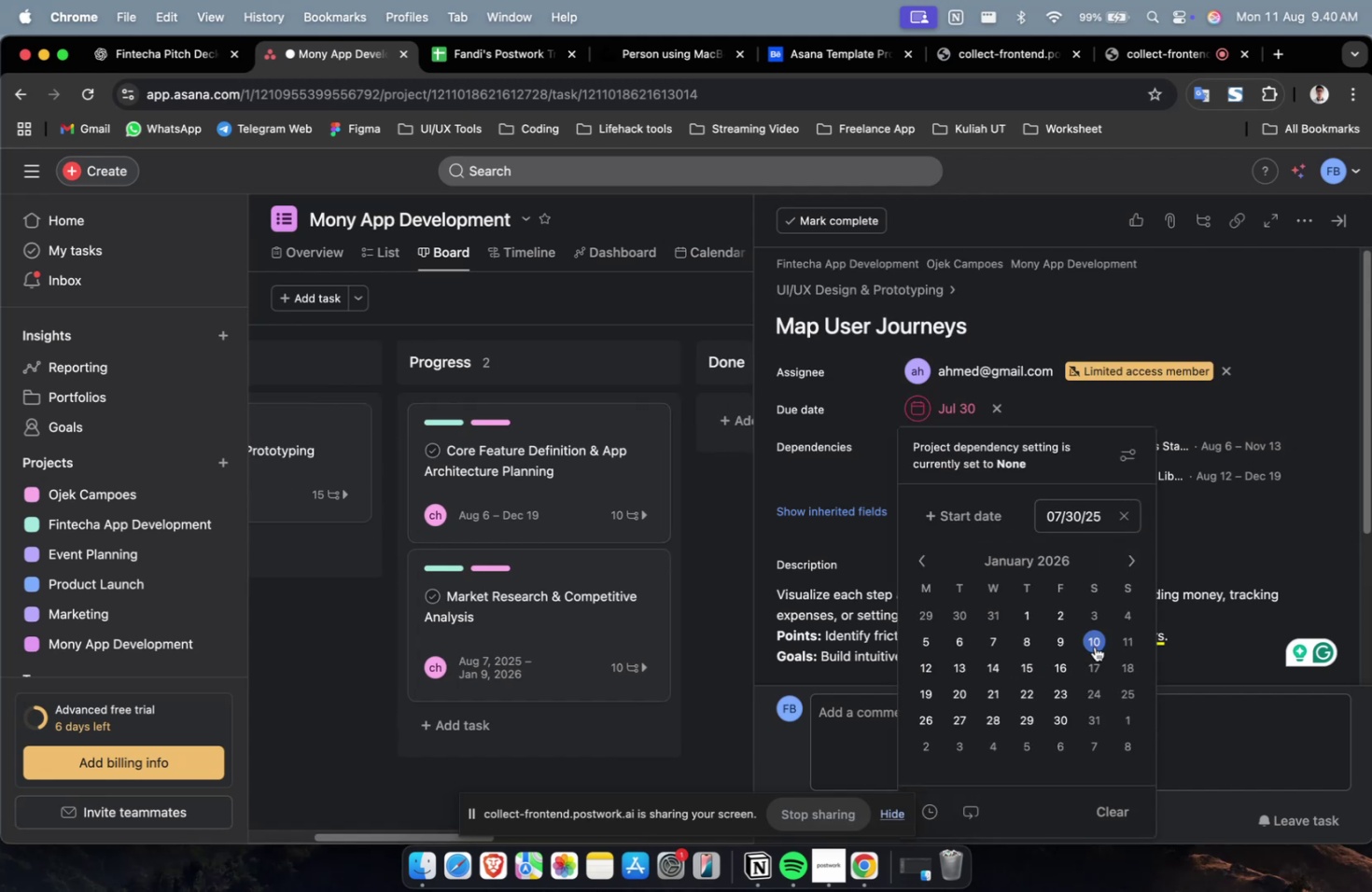 
left_click([987, 521])
 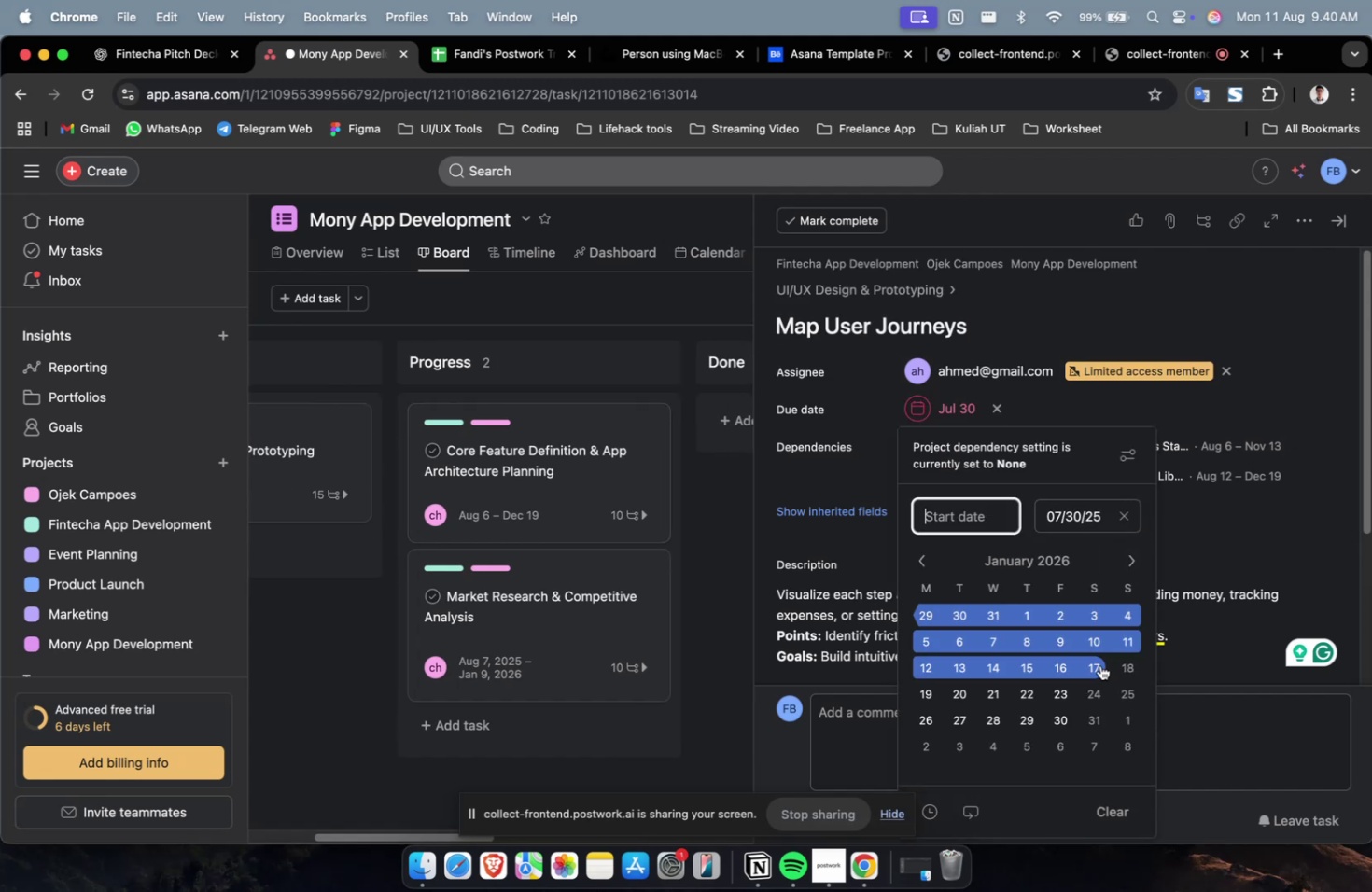 
double_click([1099, 665])
 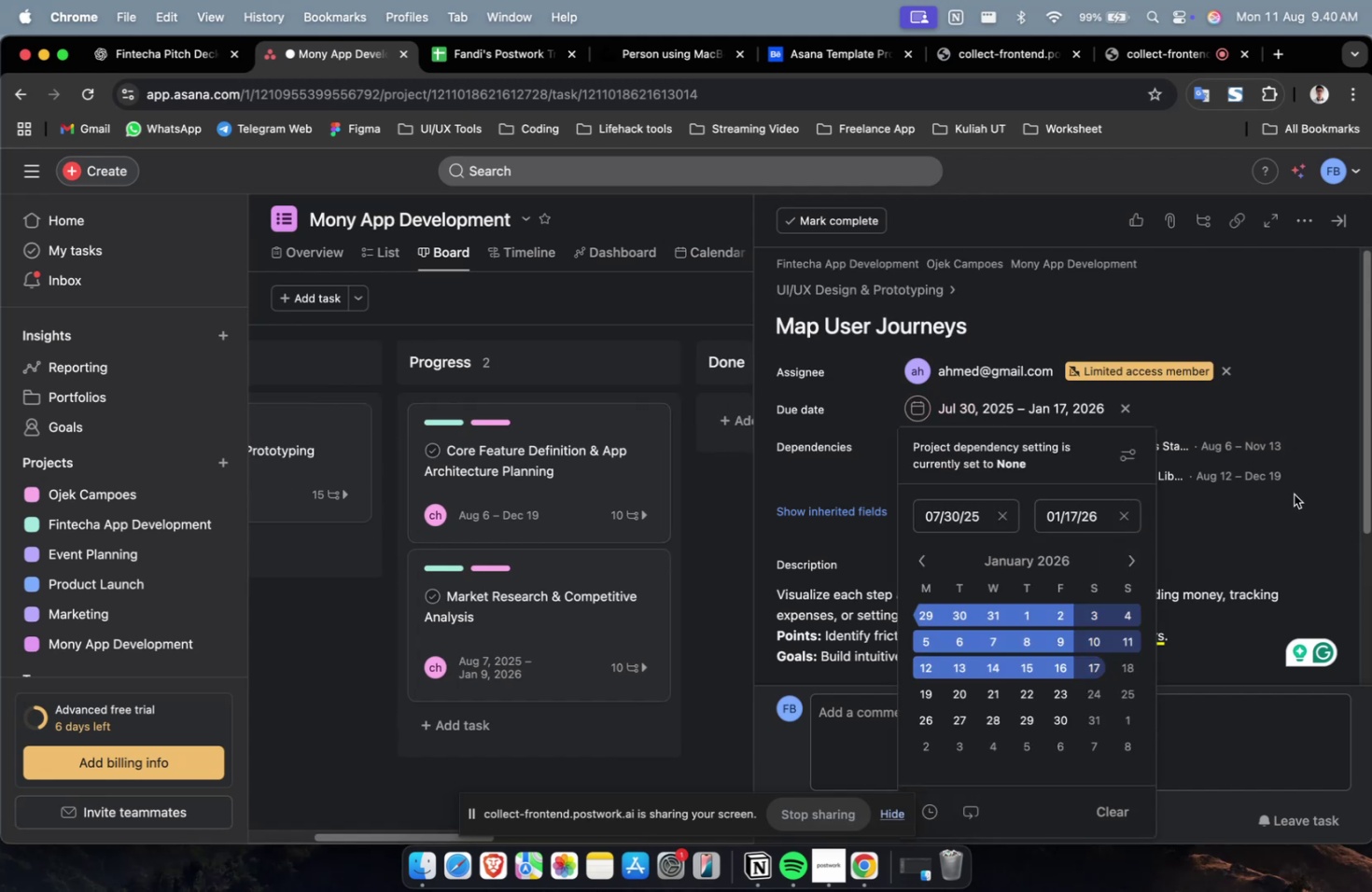 
double_click([875, 508])
 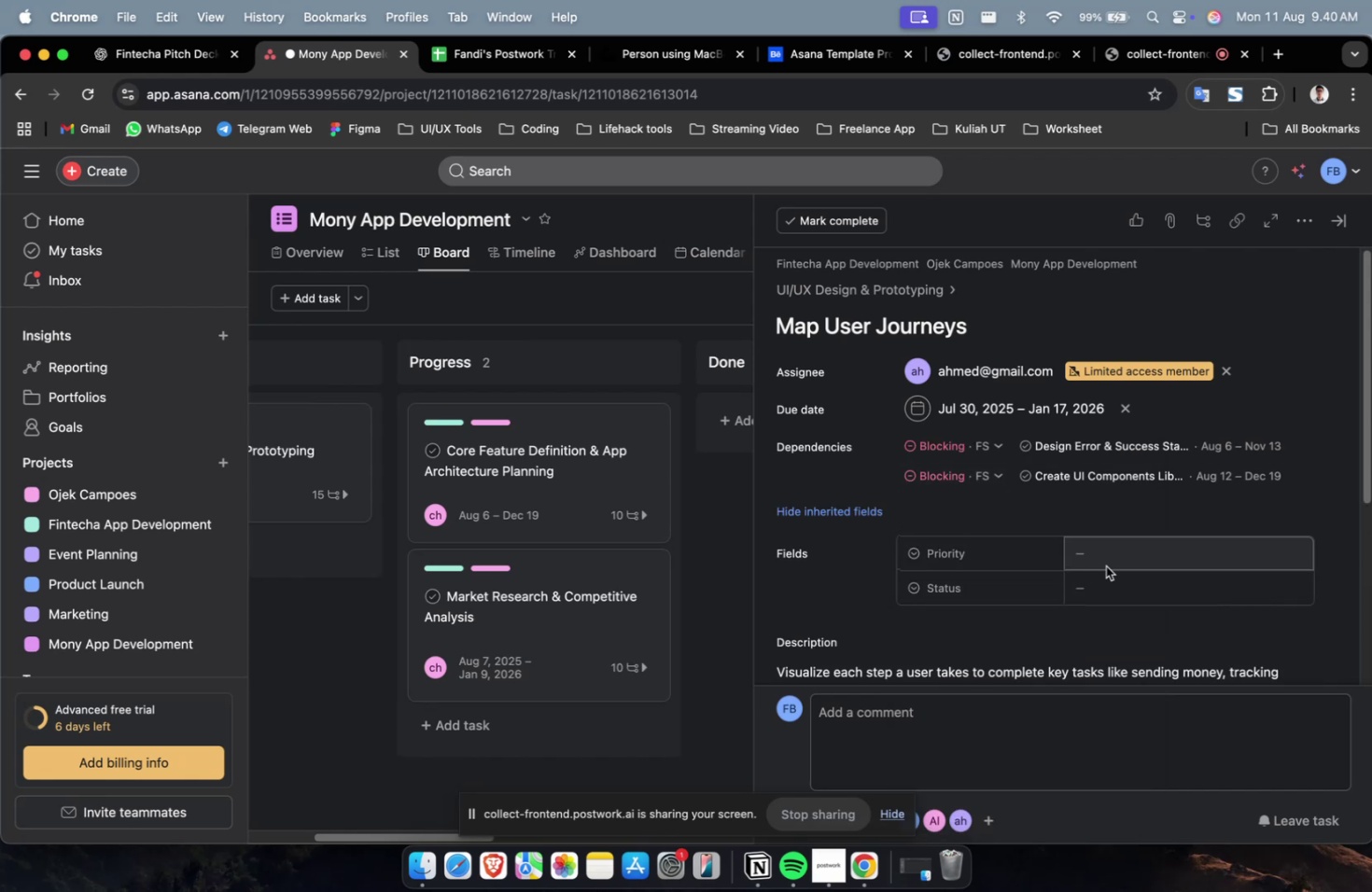 
triple_click([1113, 561])
 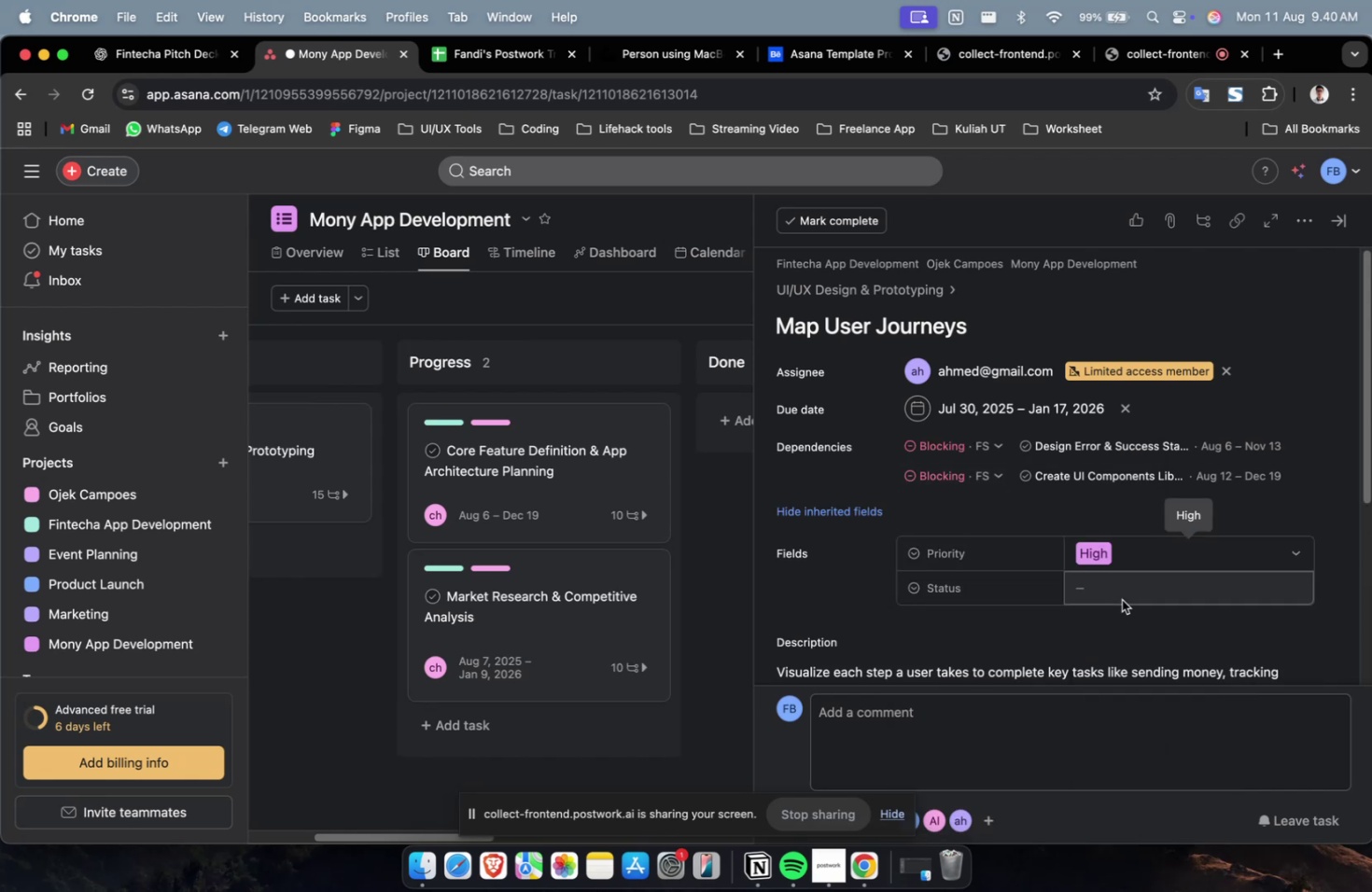 
triple_click([1125, 588])
 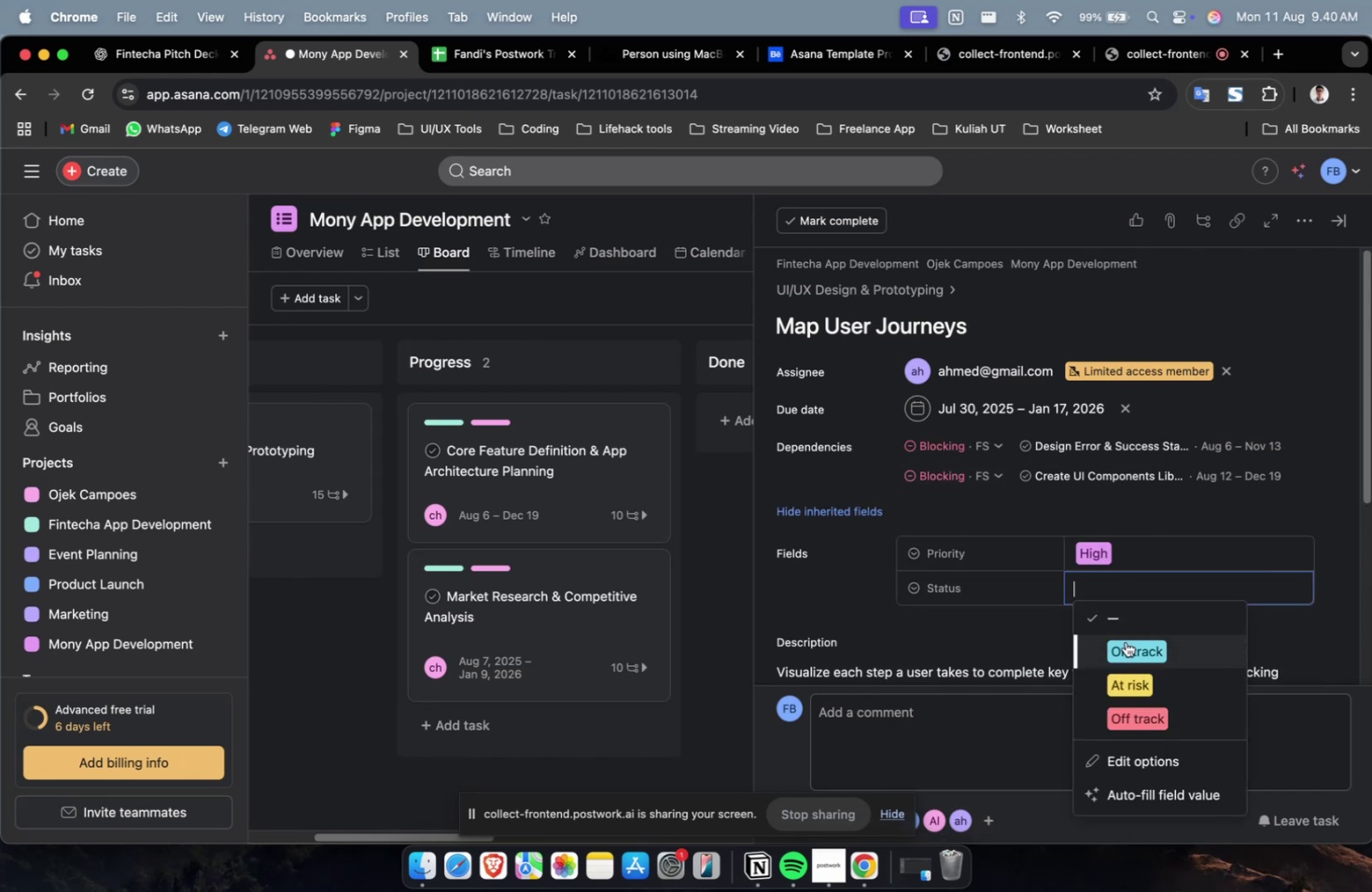 
triple_click([1125, 641])
 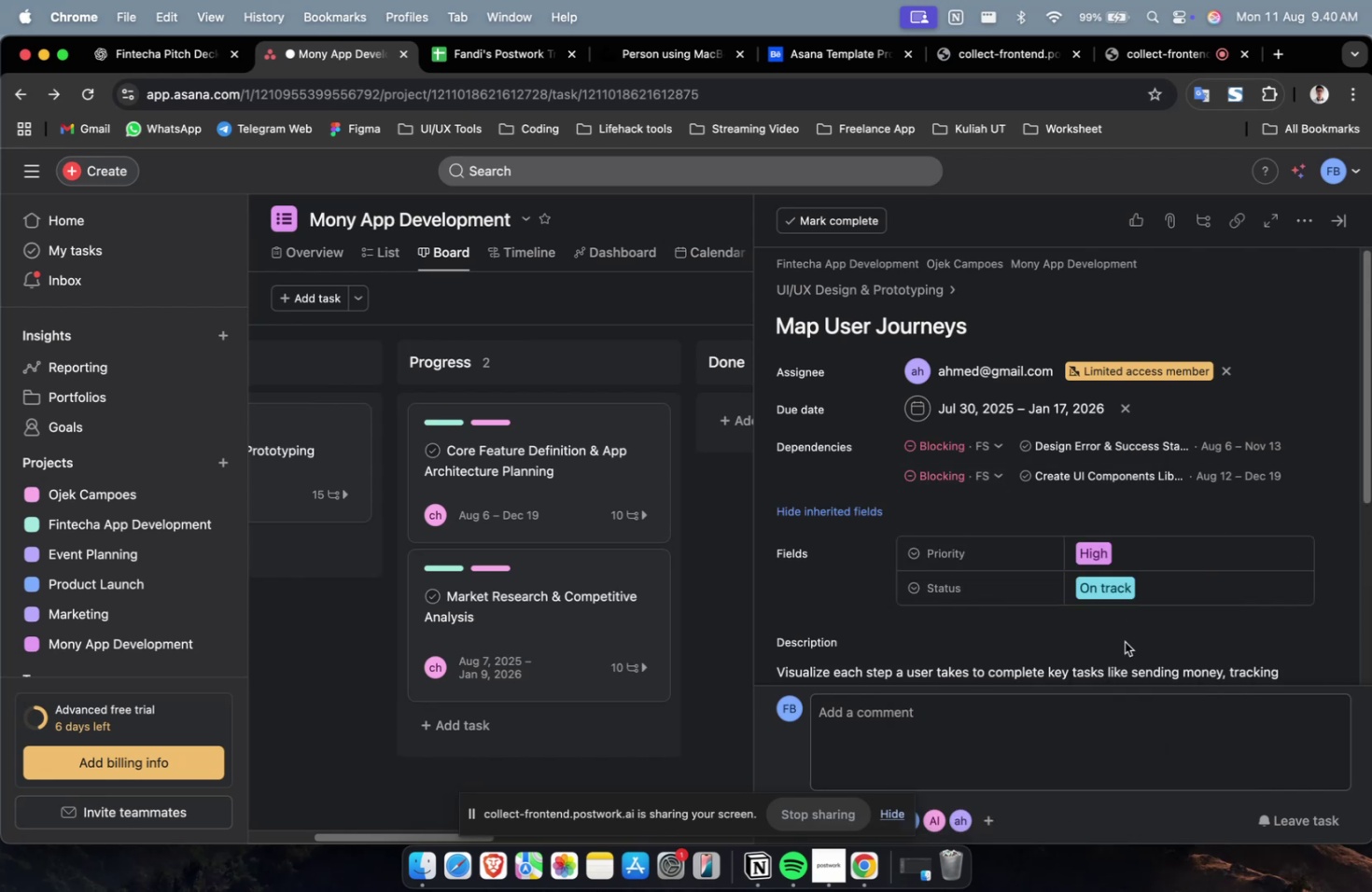 
scroll: coordinate [1111, 618], scroll_direction: down, amount: 18.0
 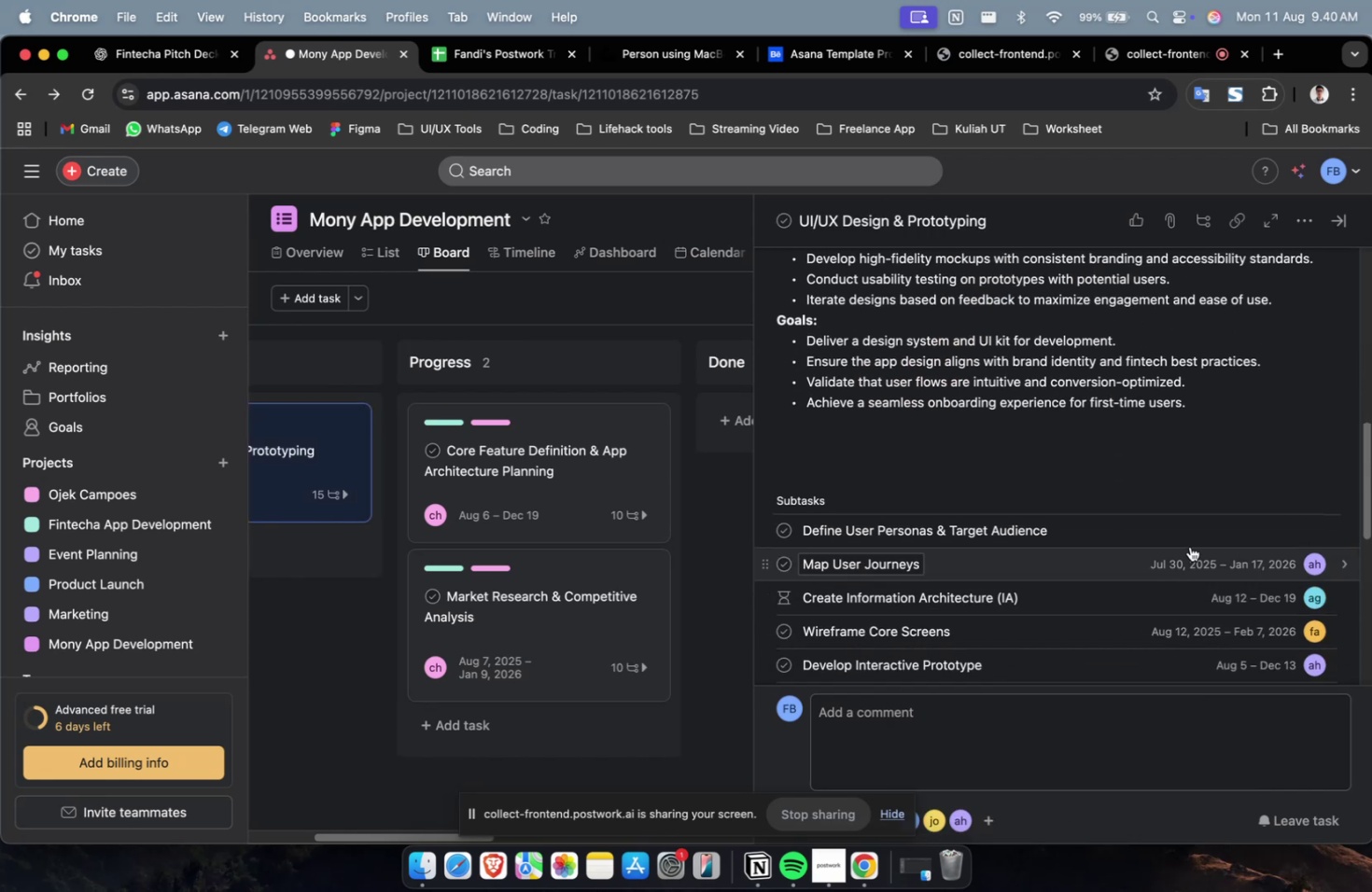 
left_click([1199, 537])
 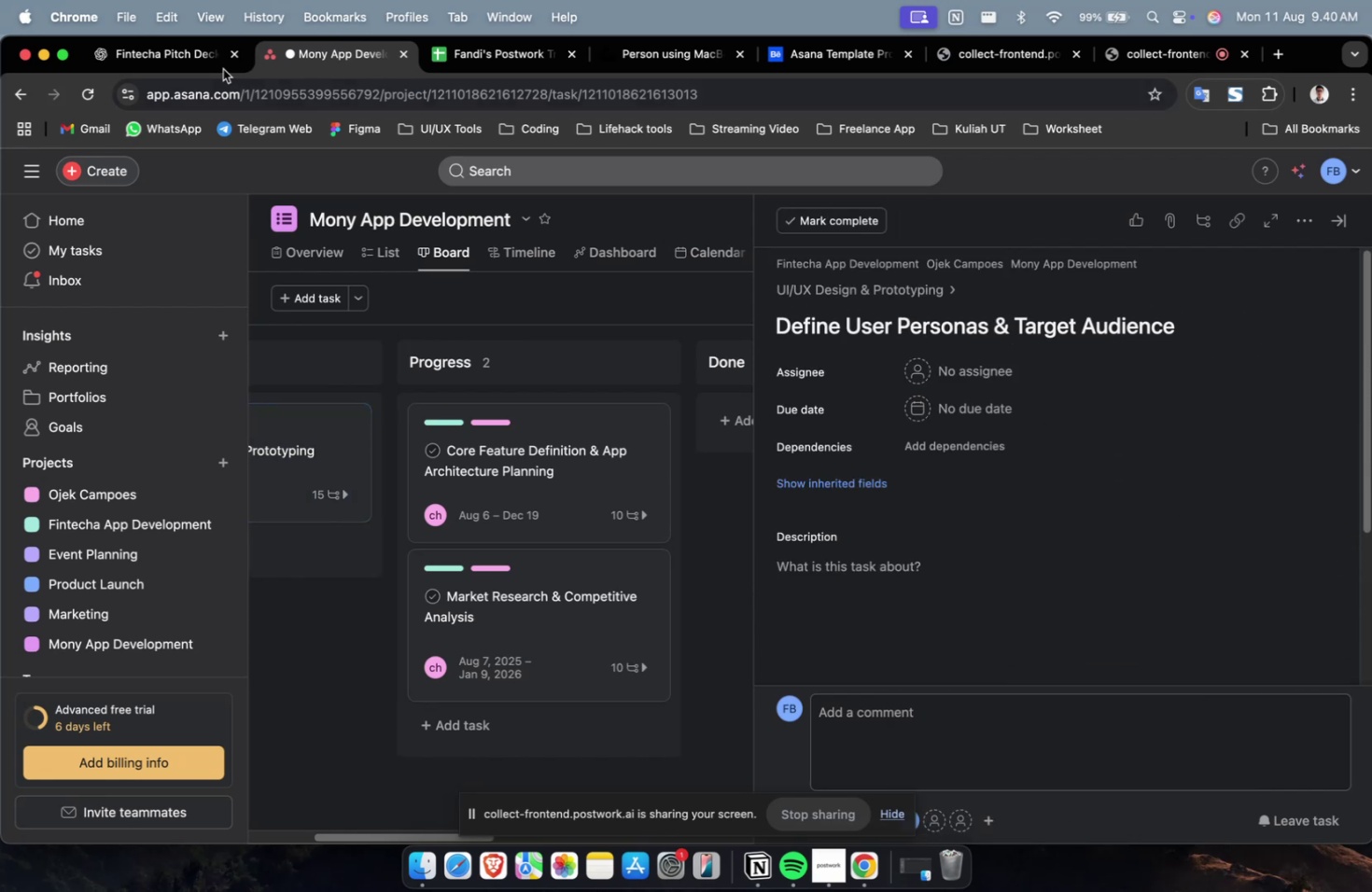 
left_click([174, 64])
 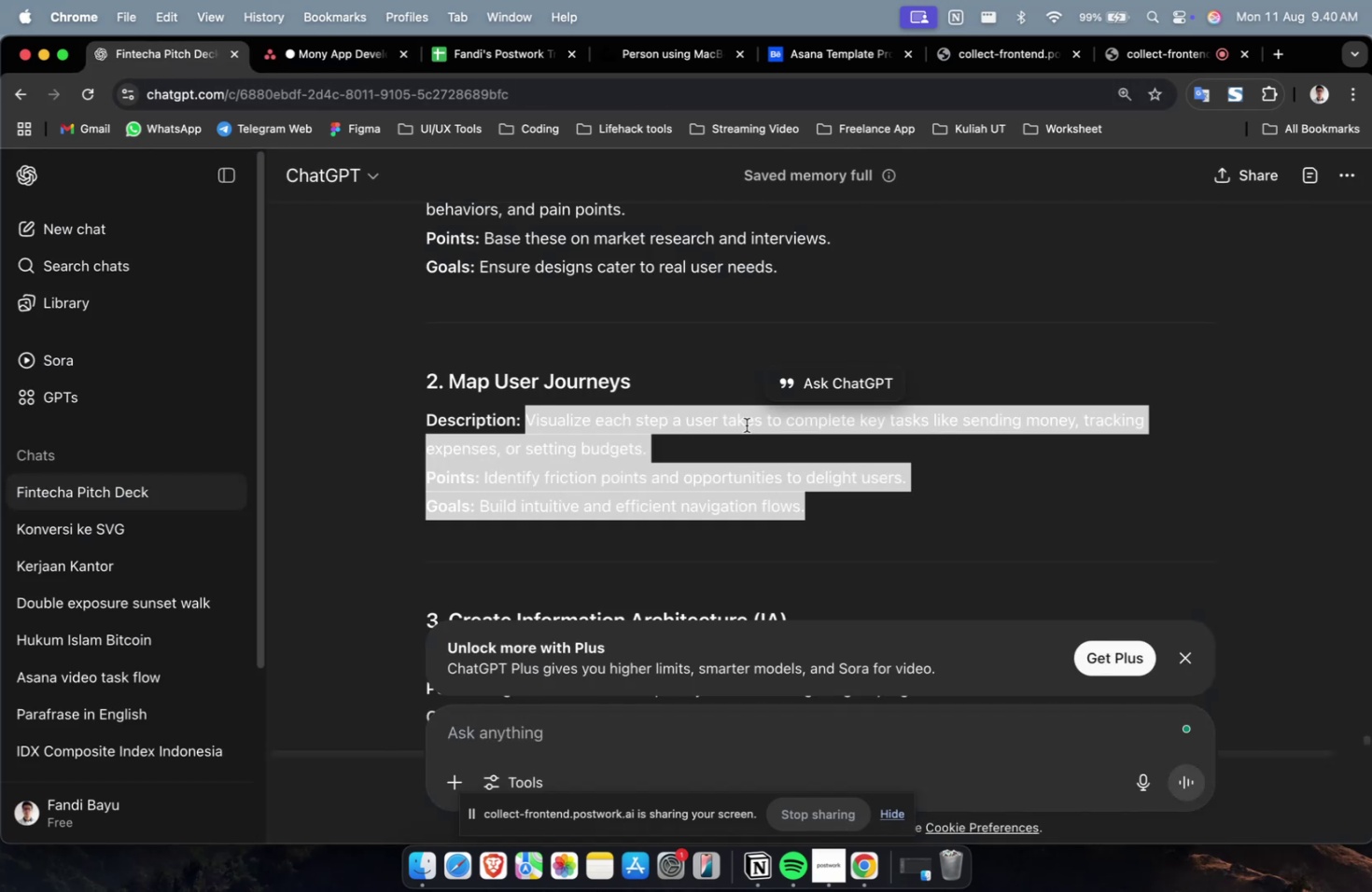 
scroll: coordinate [760, 438], scroll_direction: up, amount: 6.0
 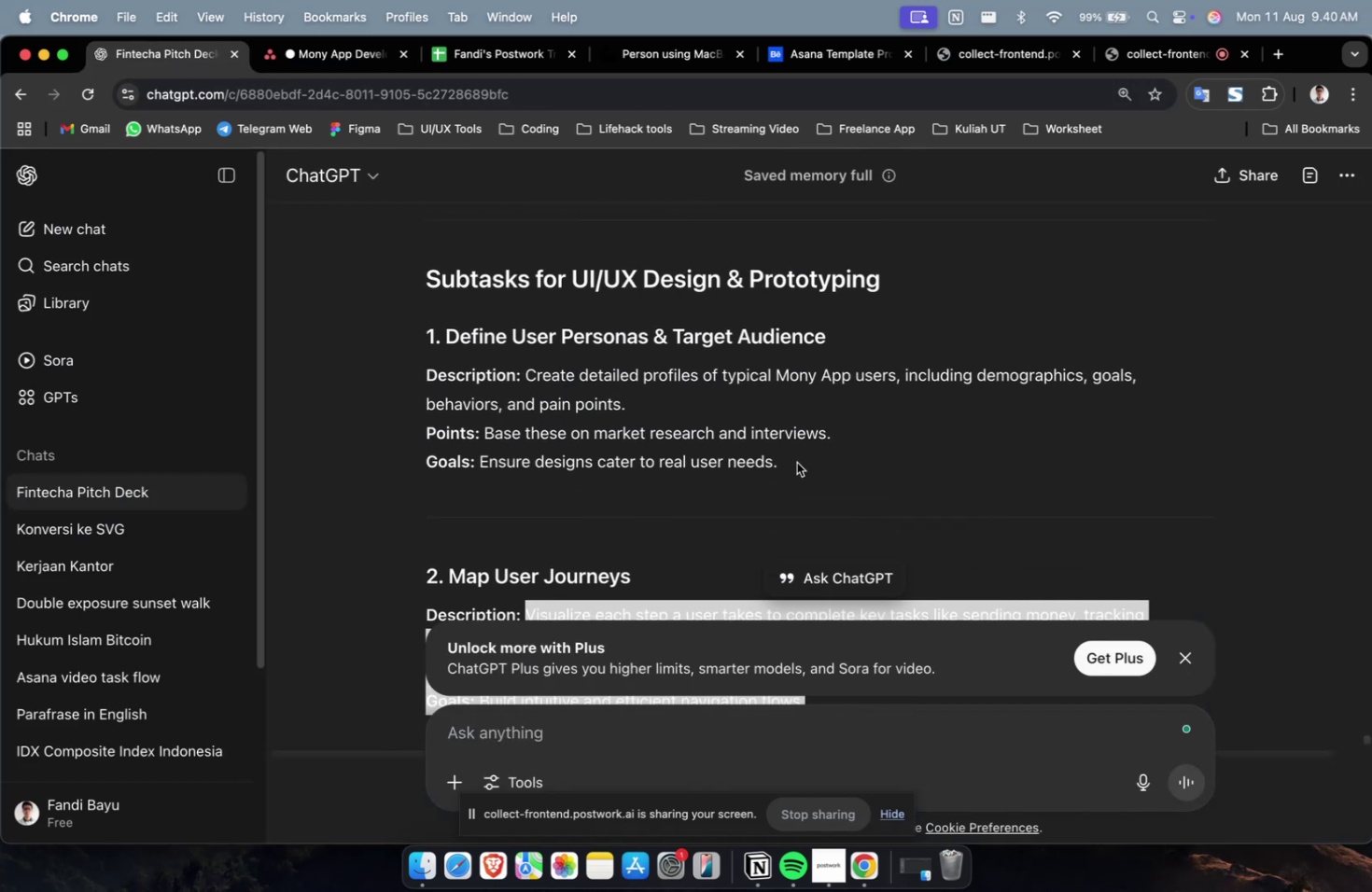 
left_click_drag(start_coordinate=[797, 475], to_coordinate=[527, 383])
 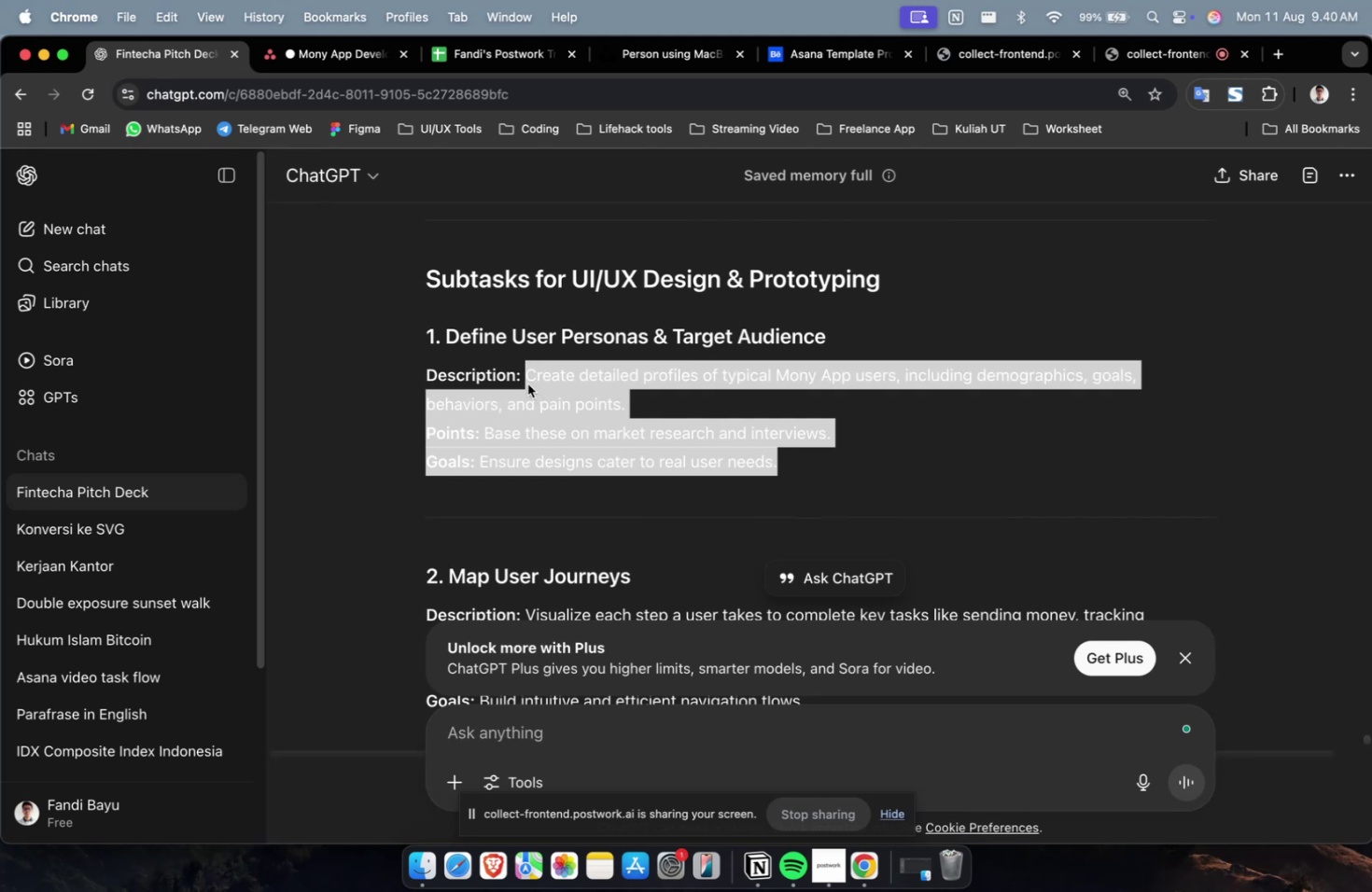 
key(Meta+C)
 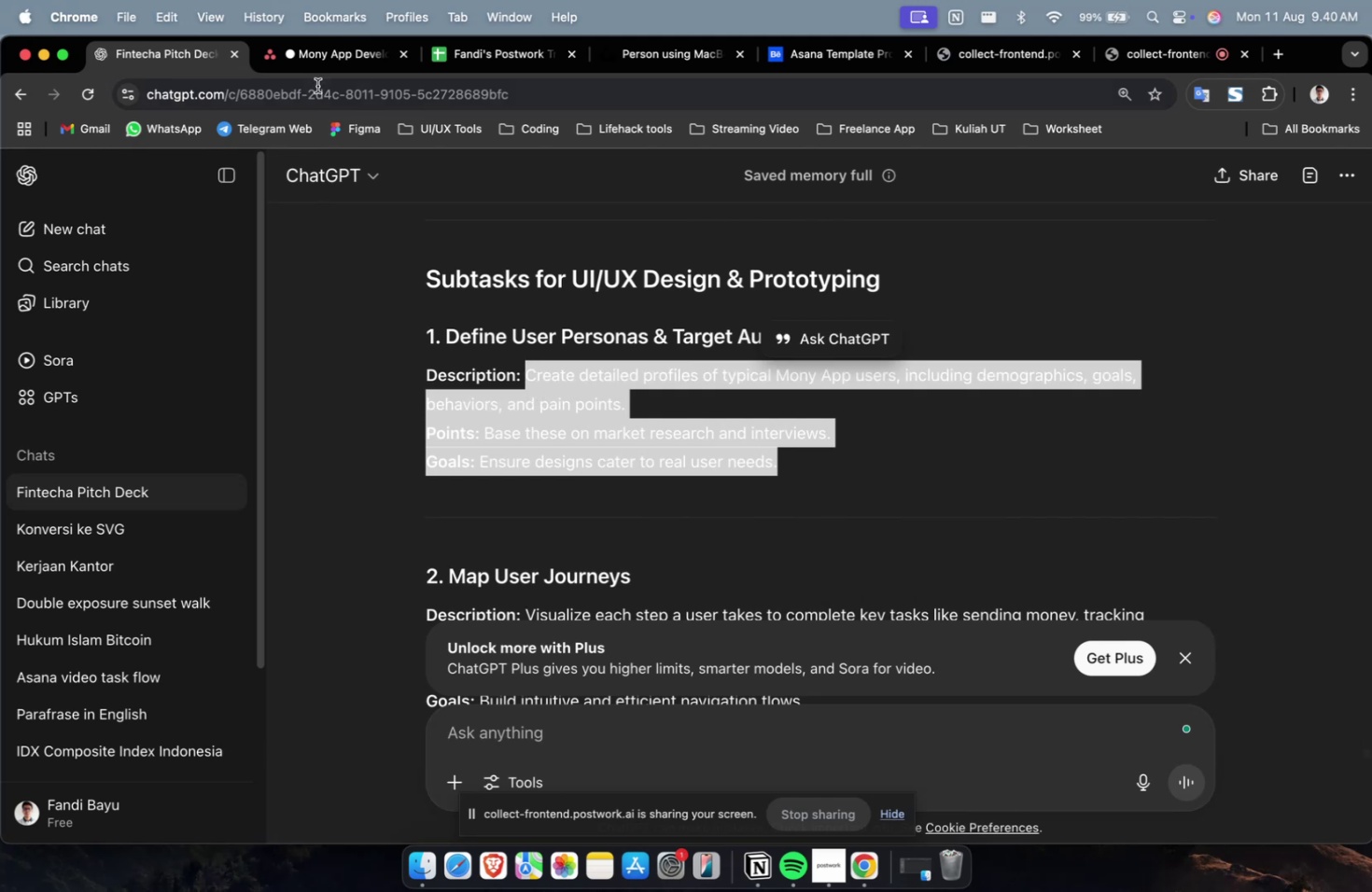 
key(Meta+C)
 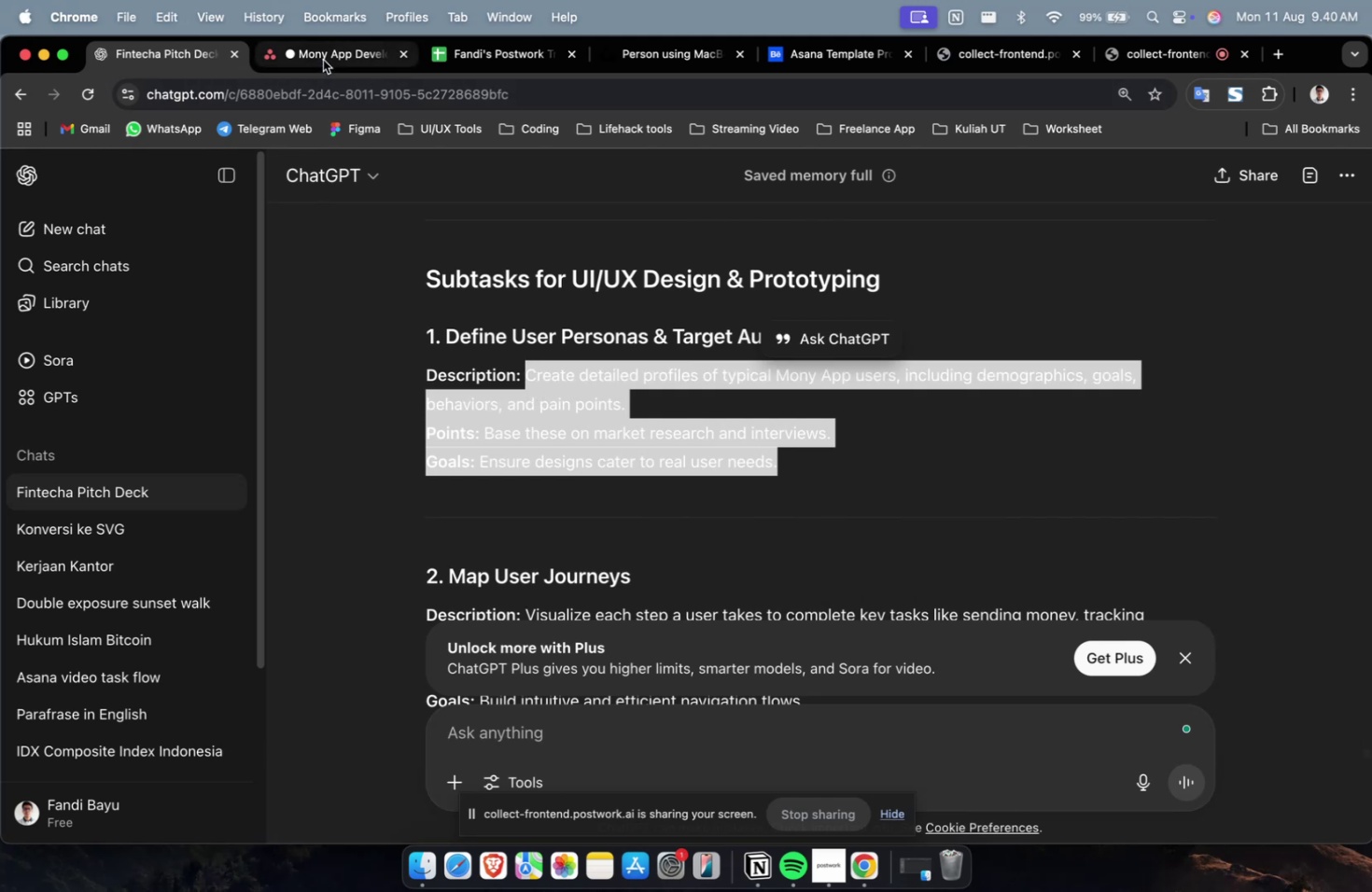 
left_click([323, 60])
 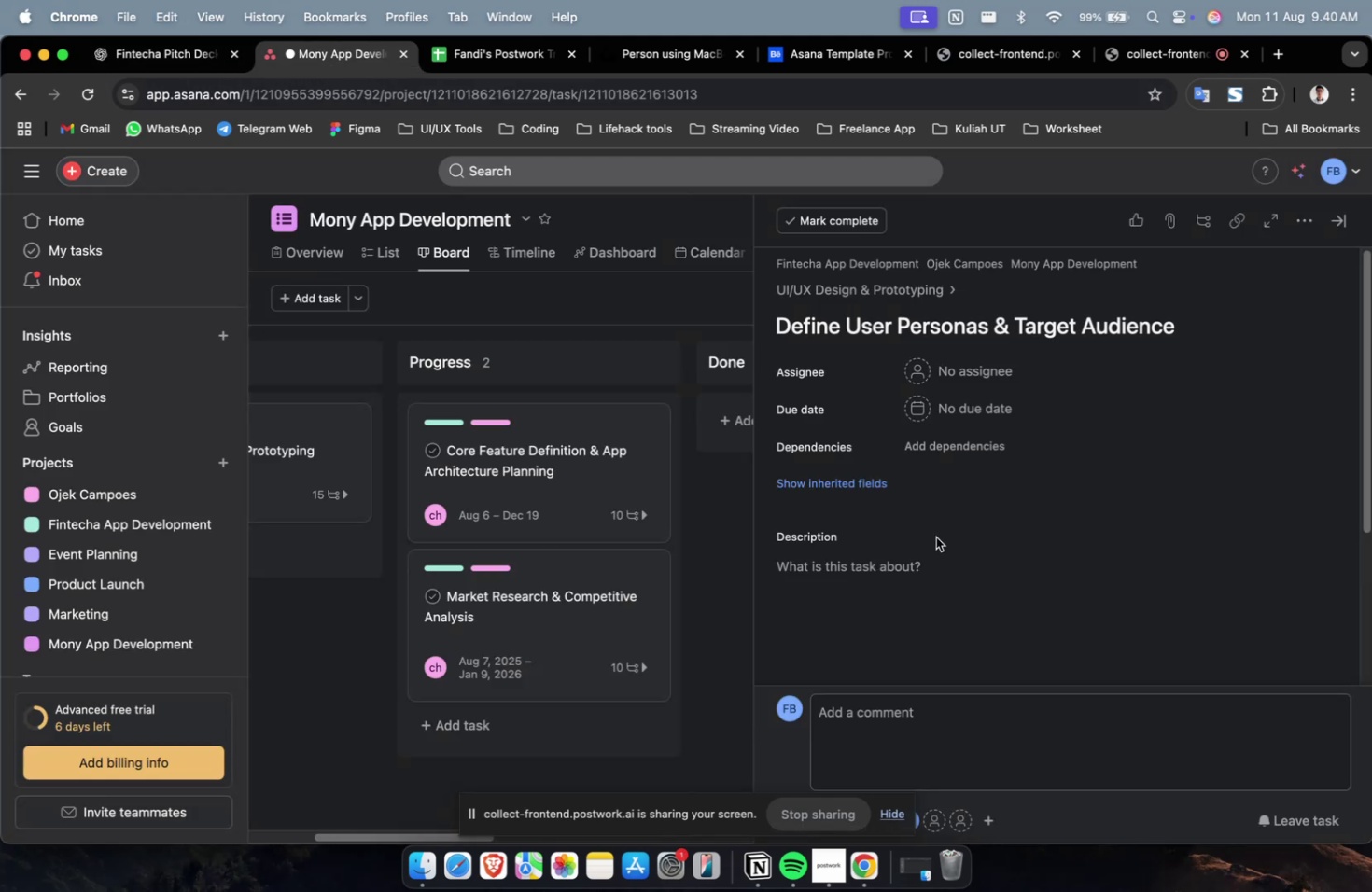 
double_click([947, 581])
 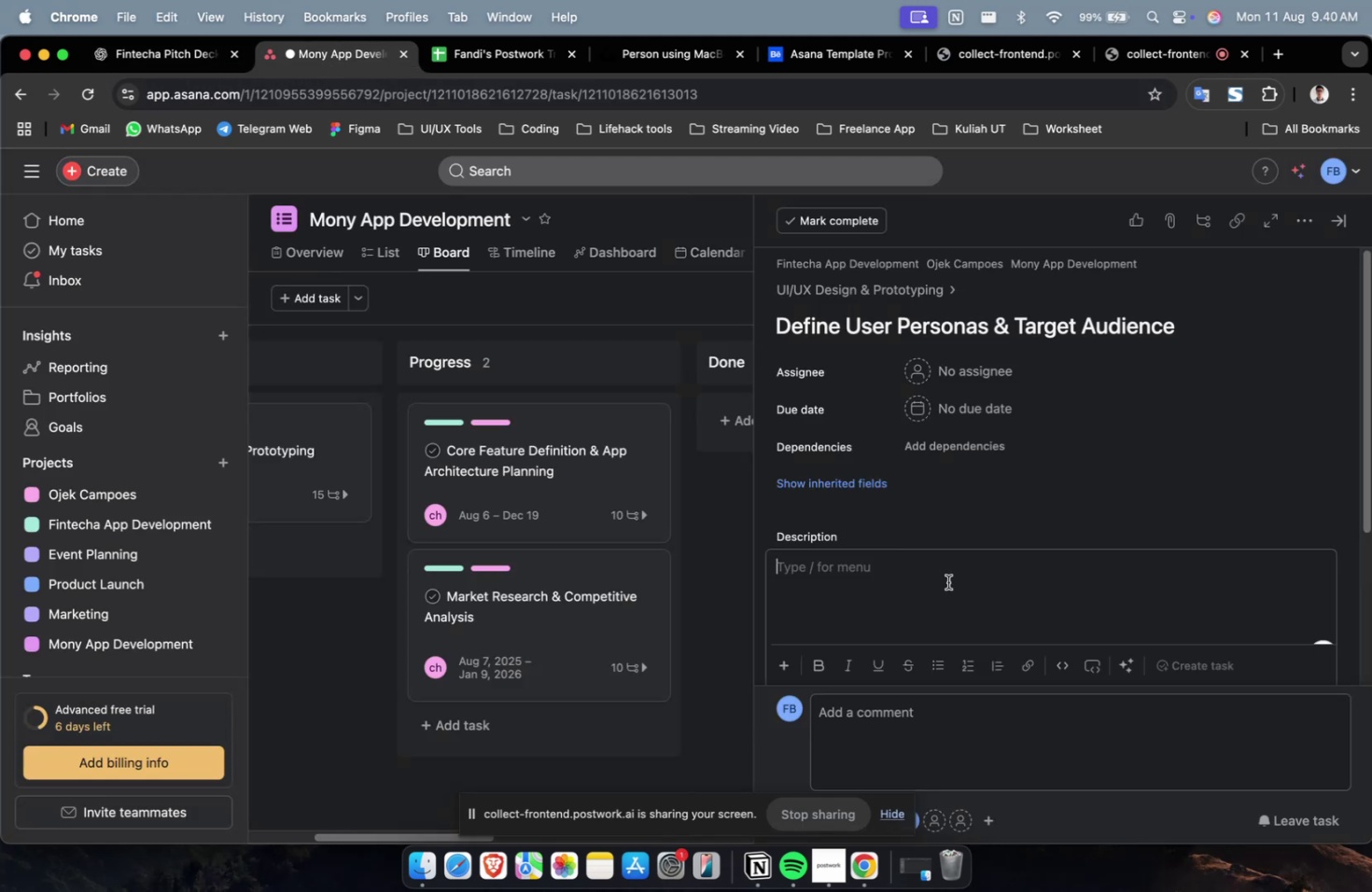 
key(Meta+CommandLeft)
 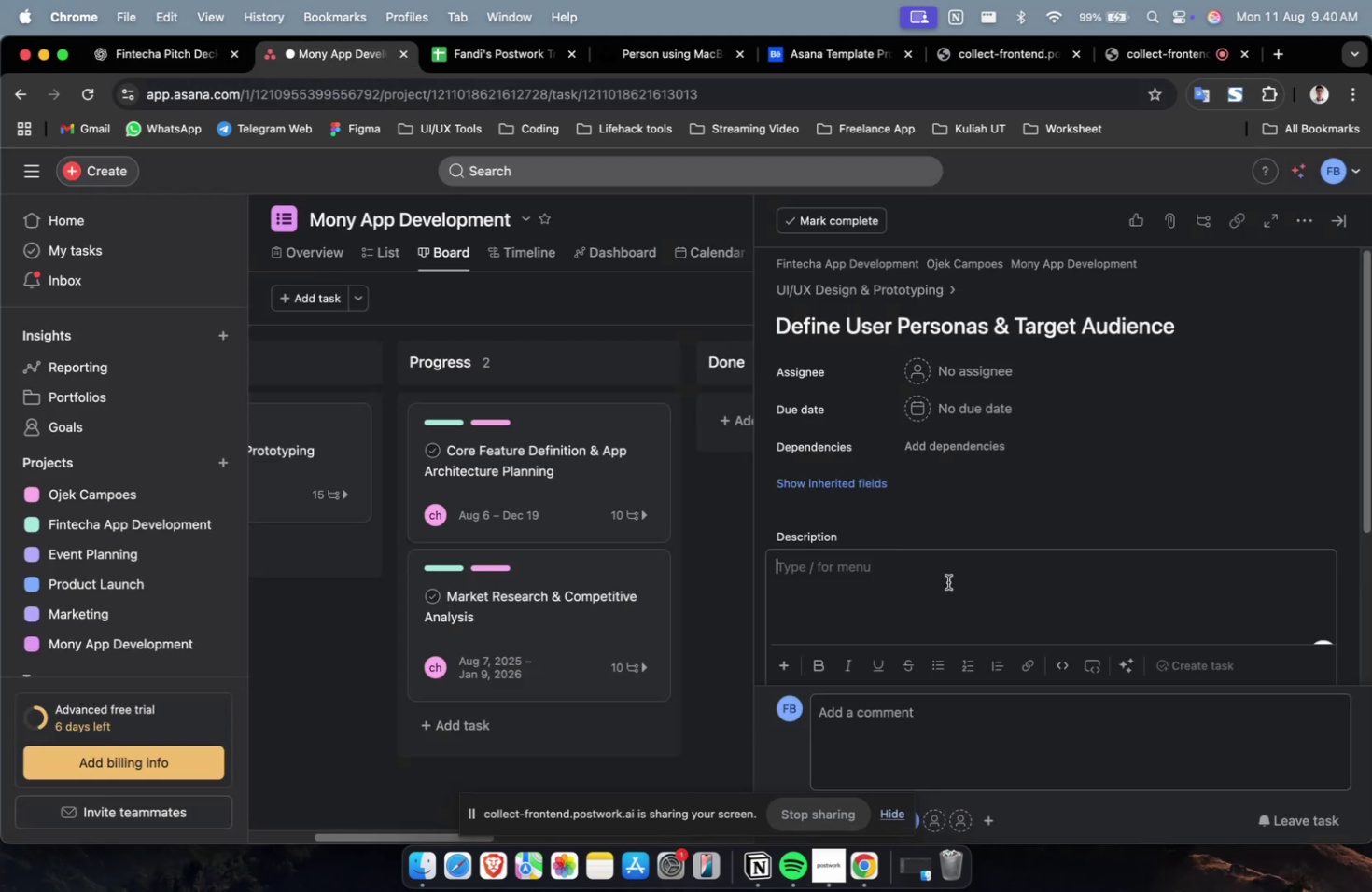 
key(Meta+V)
 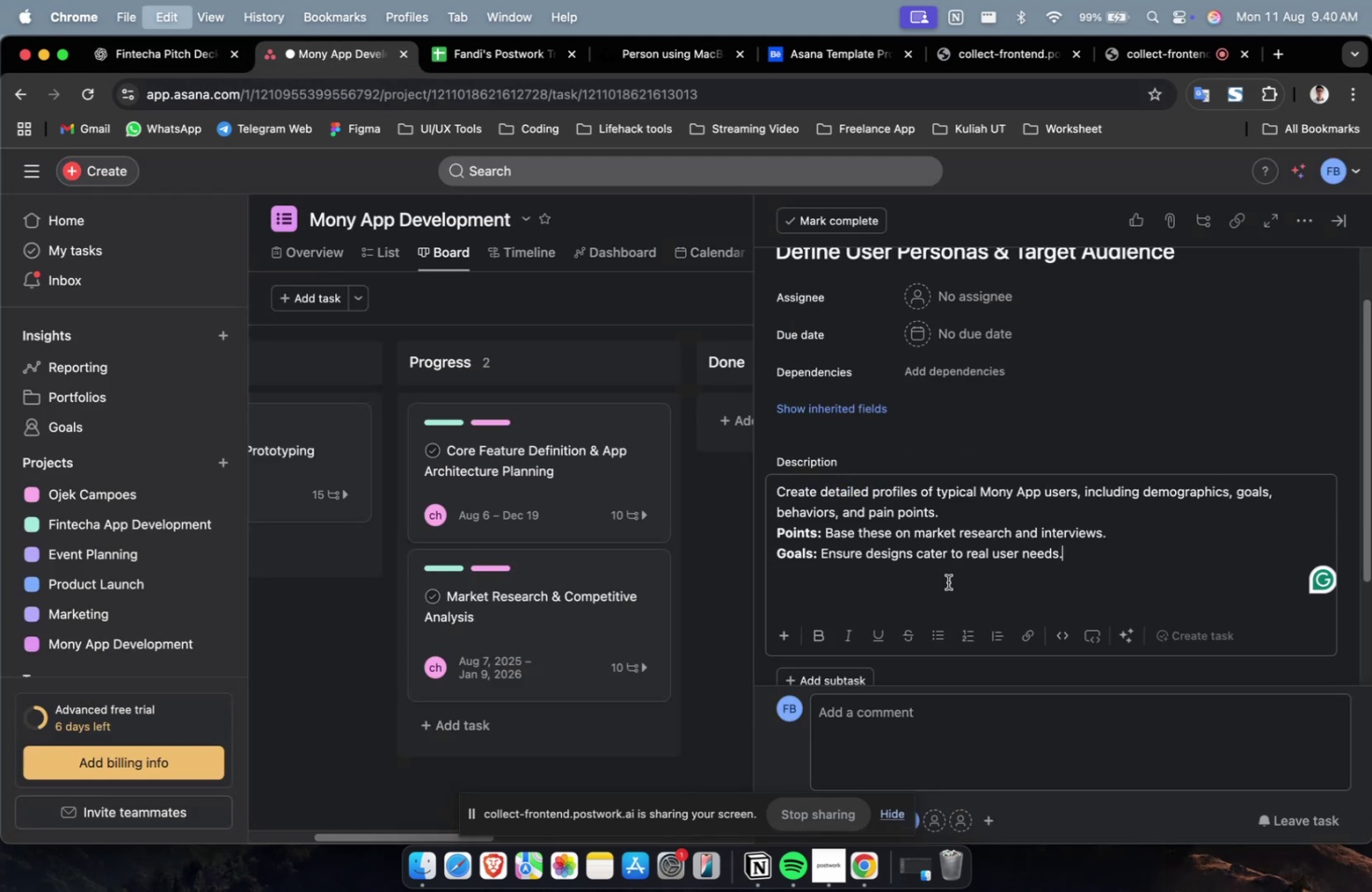 
scroll: coordinate [947, 581], scroll_direction: up, amount: 8.0
 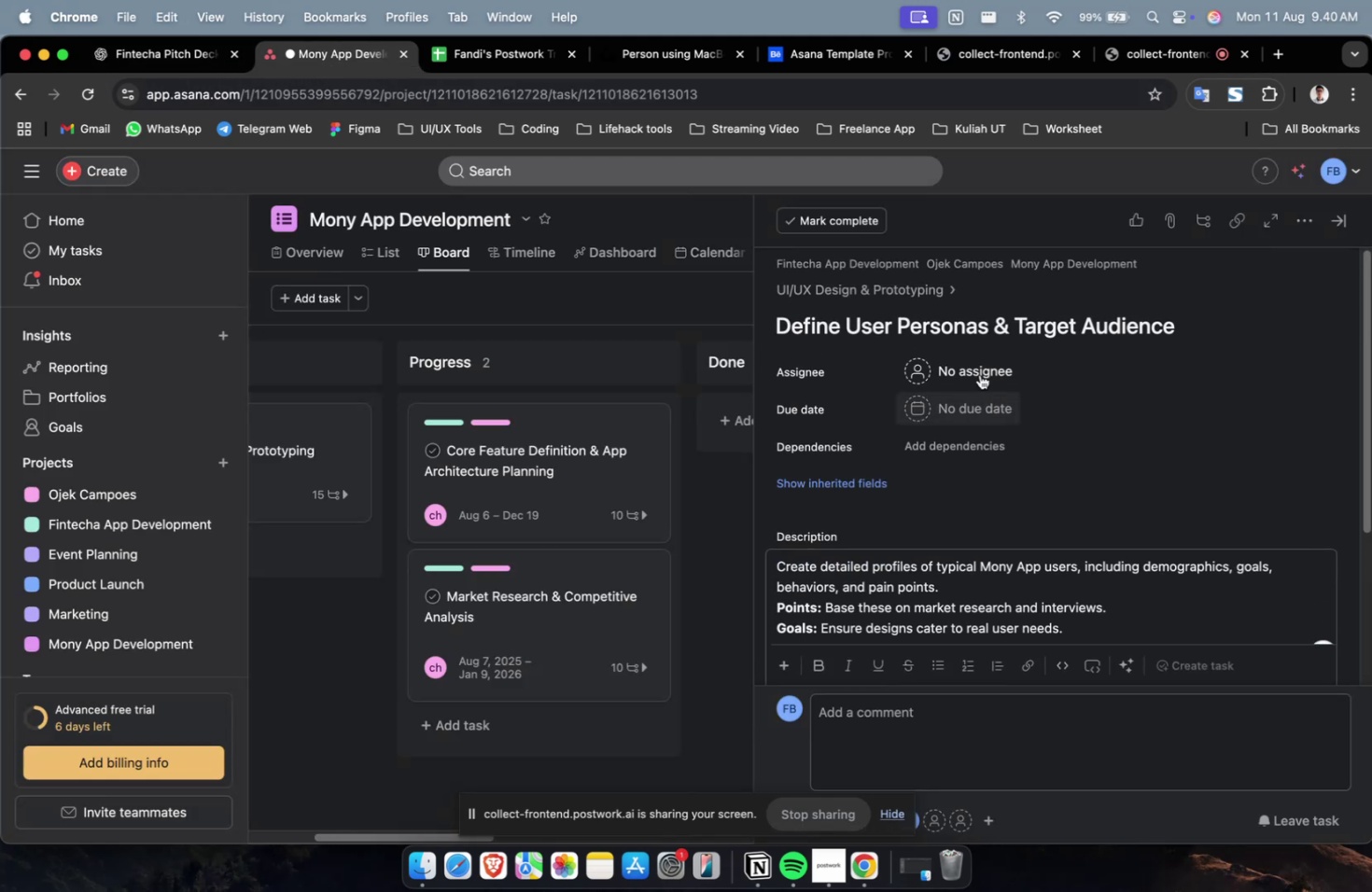 
left_click([979, 374])
 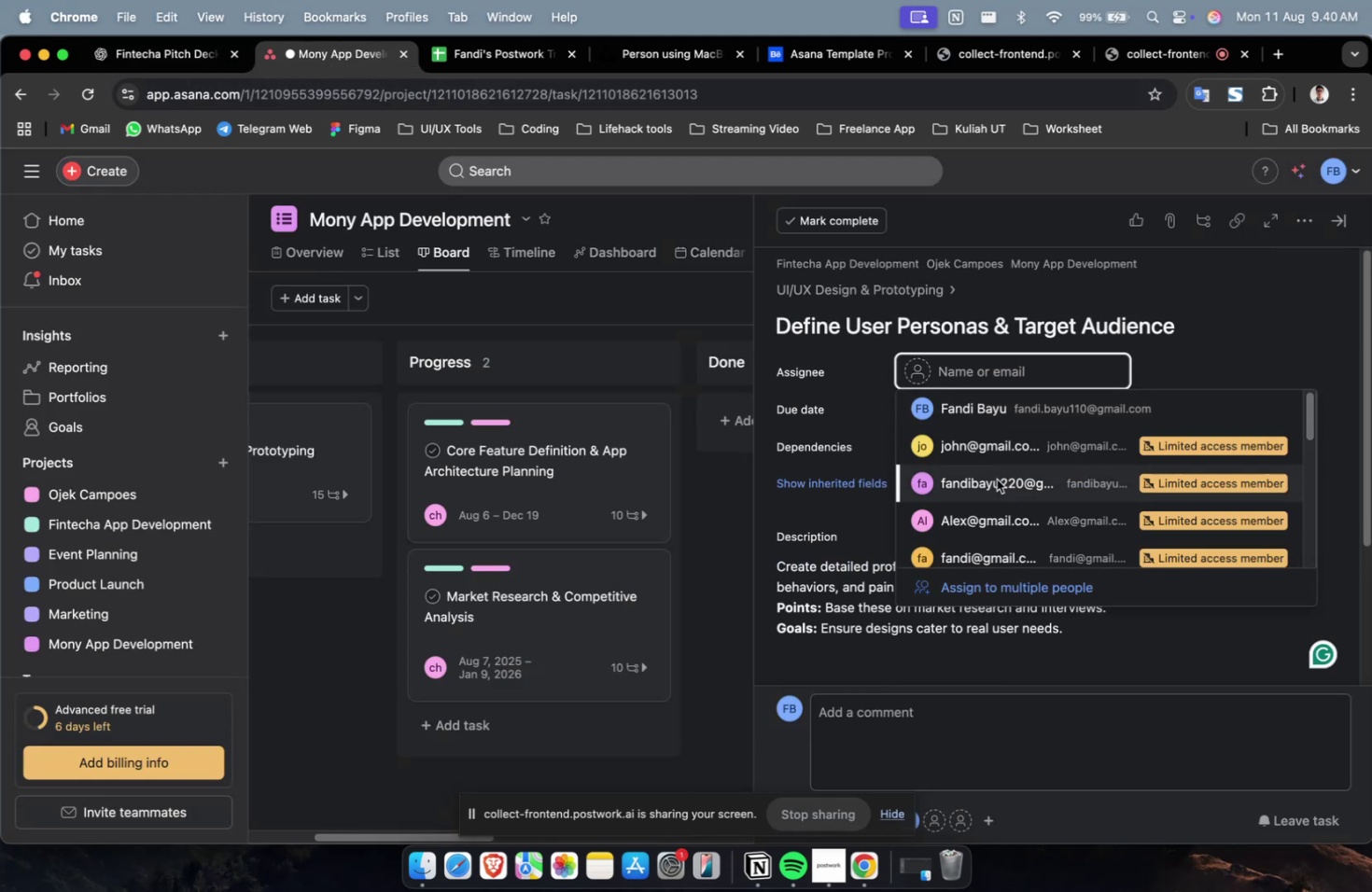 
left_click([995, 481])
 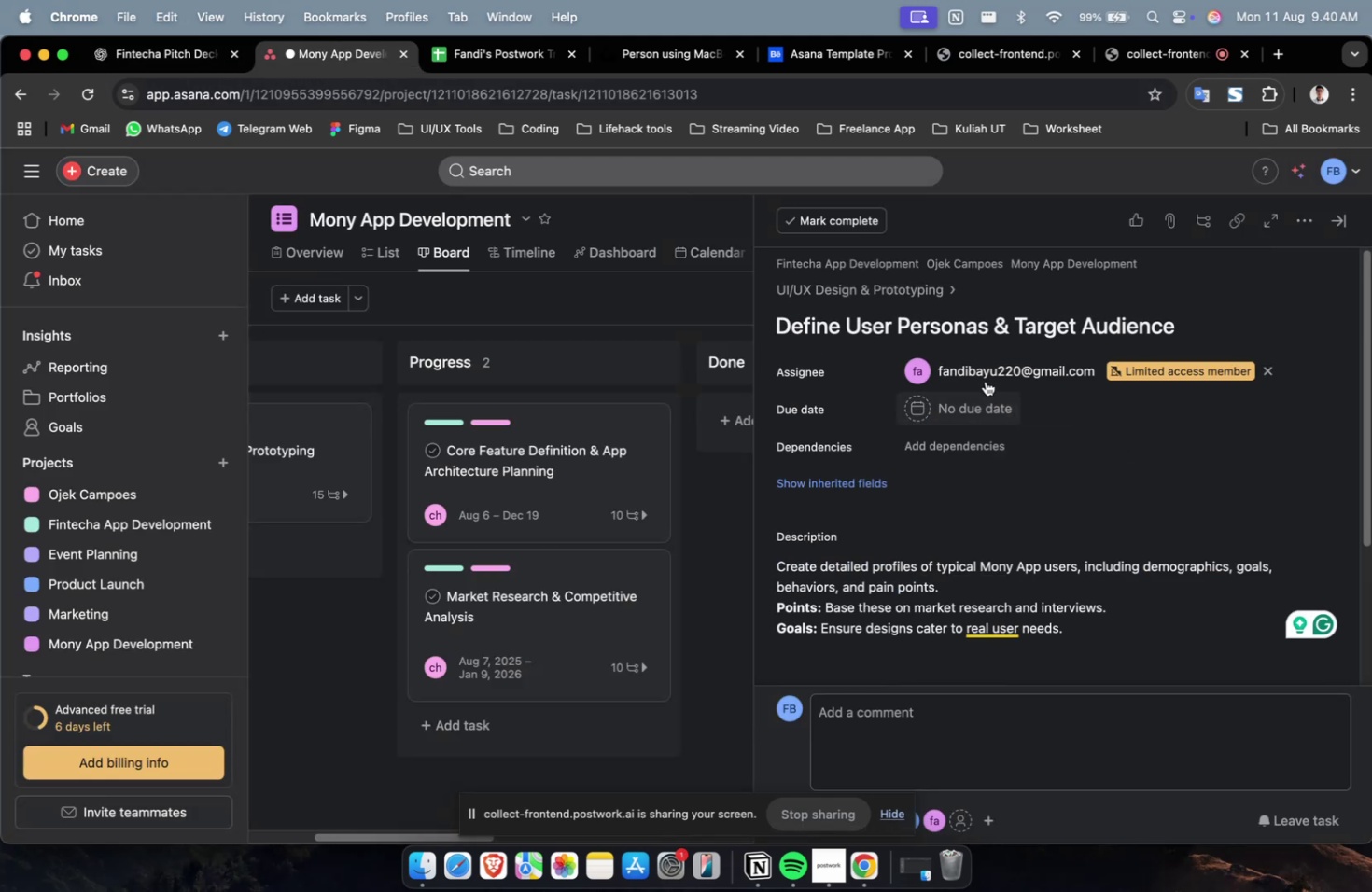 
double_click([989, 374])
 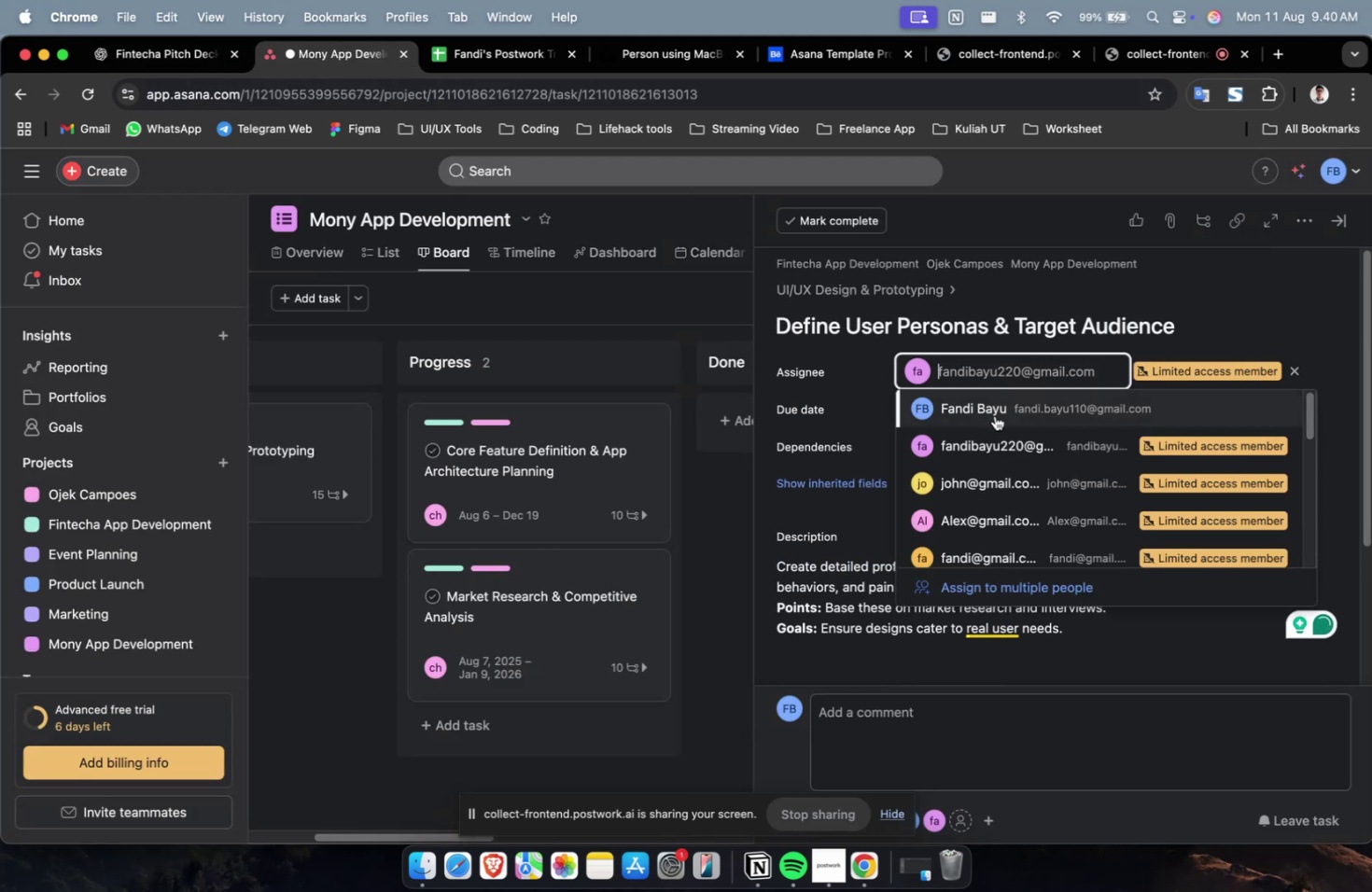 
triple_click([994, 415])
 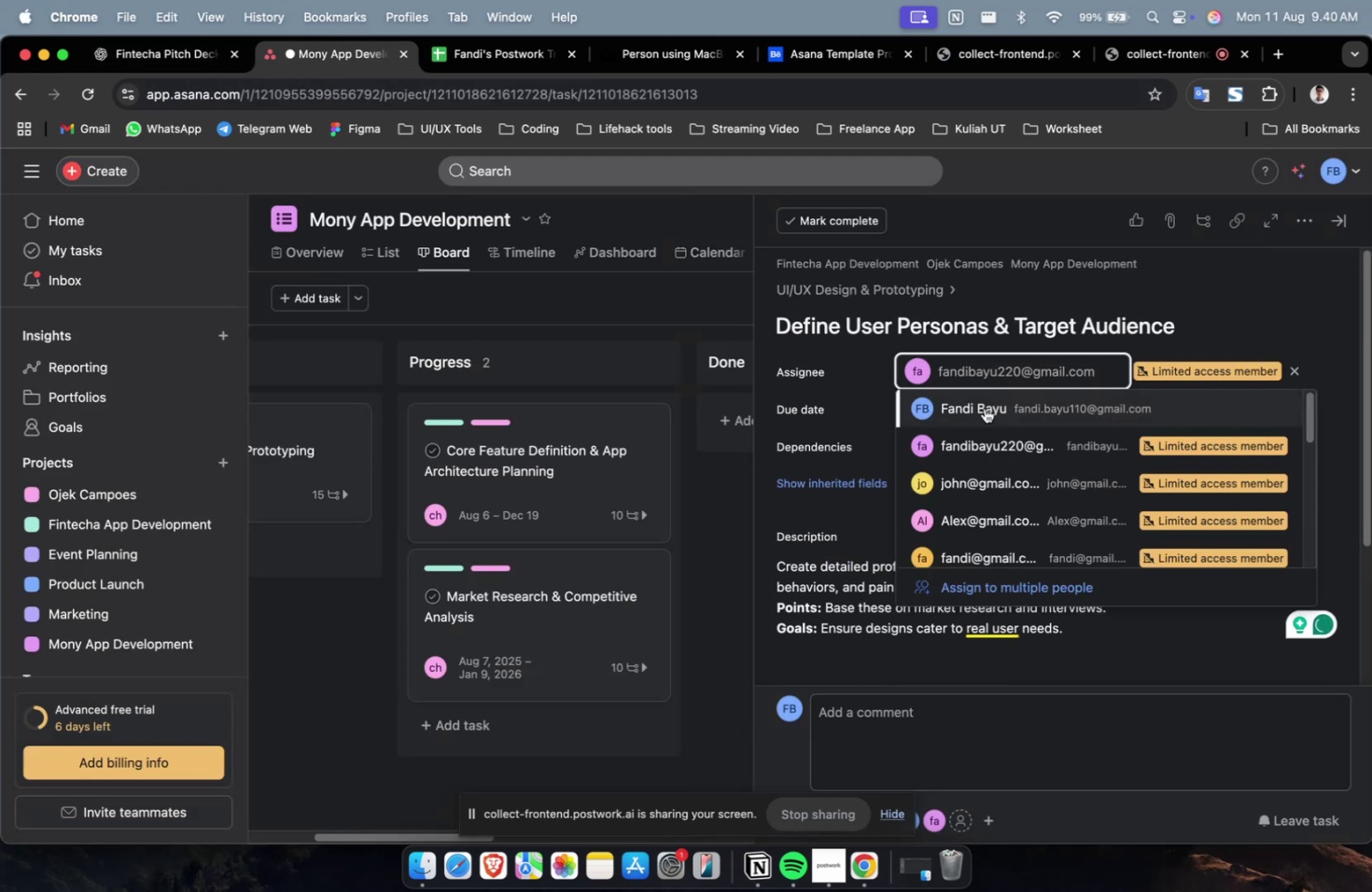 
triple_click([984, 408])
 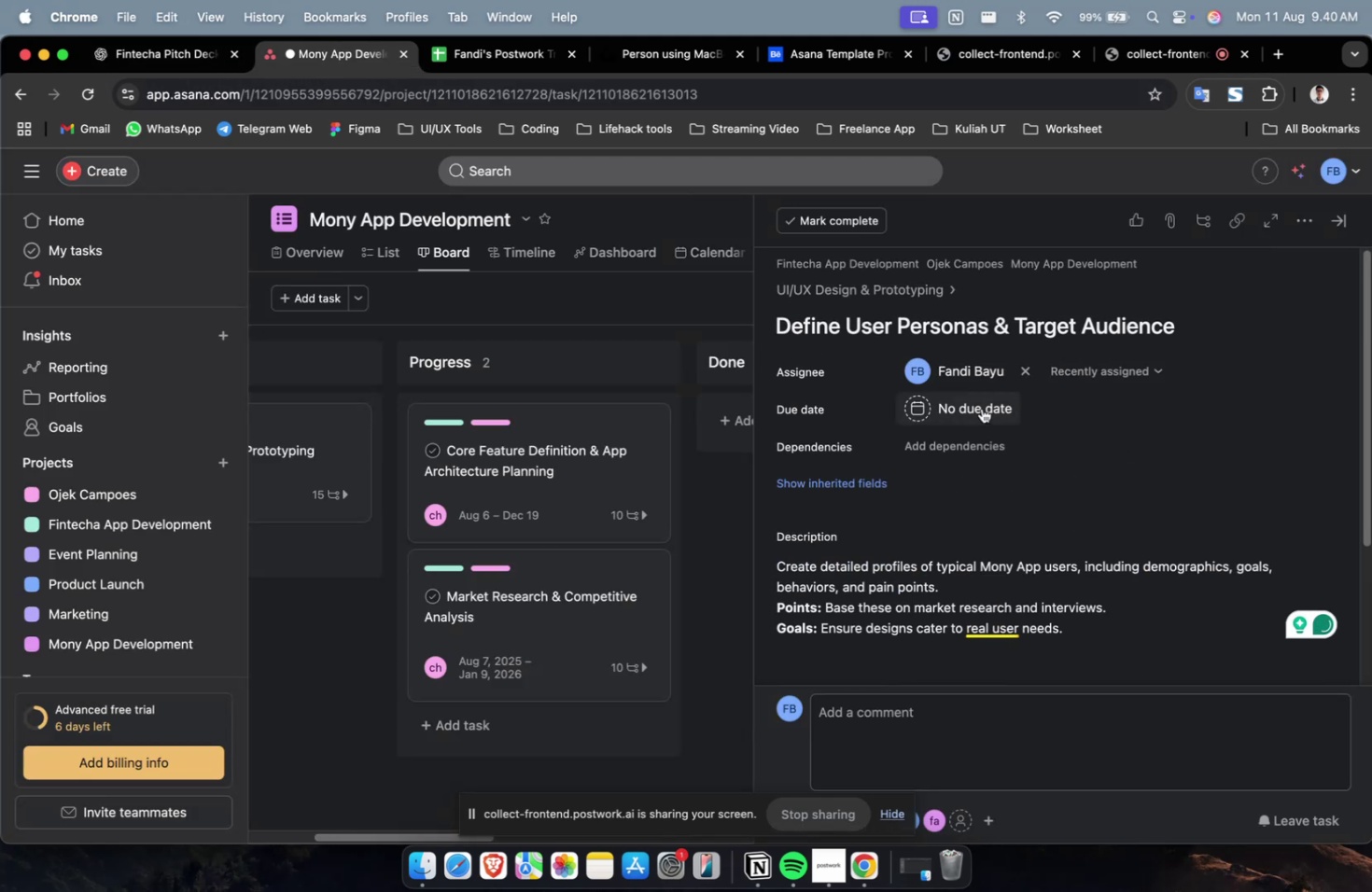 
triple_click([981, 408])
 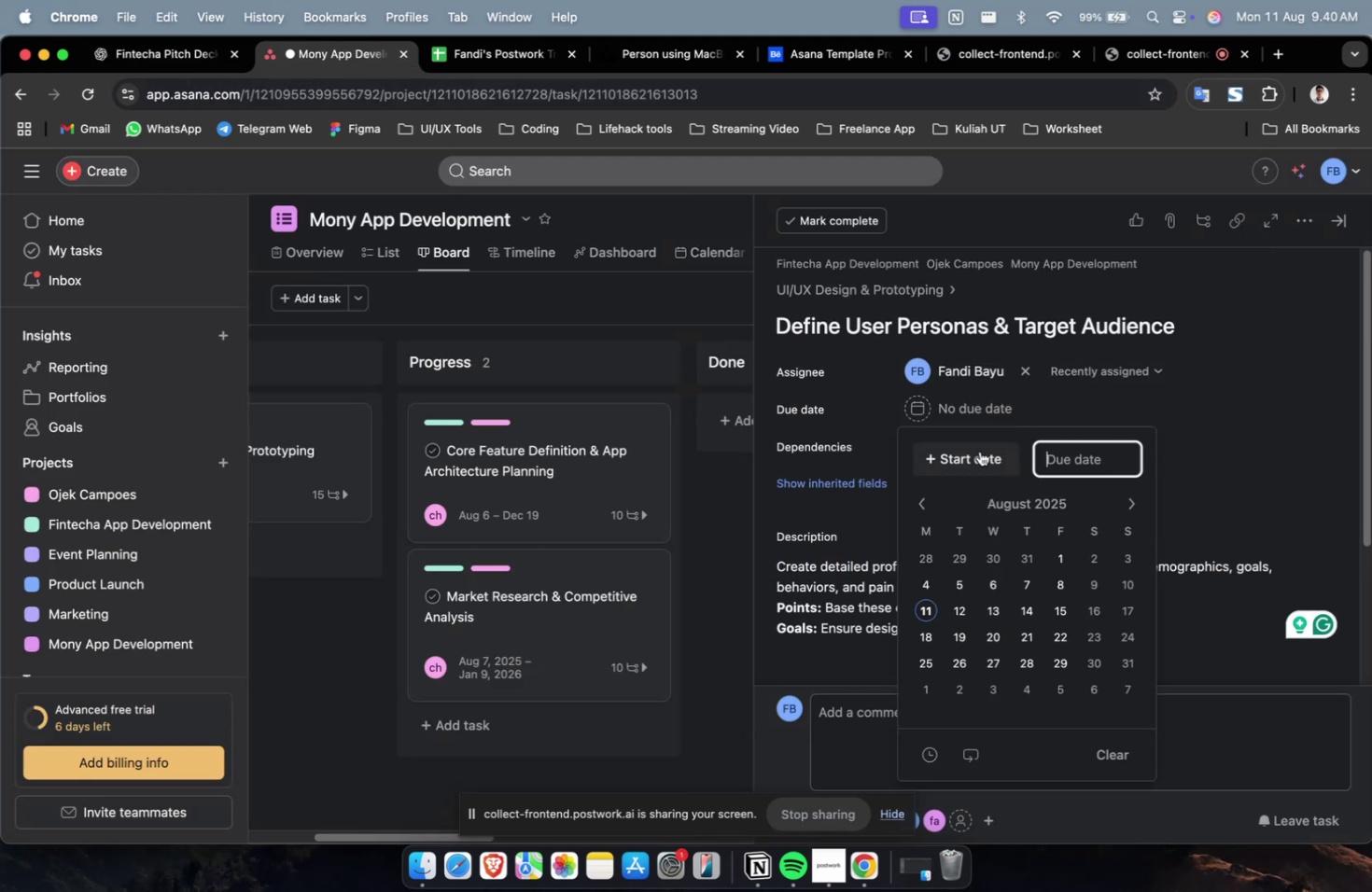 
triple_click([979, 451])
 